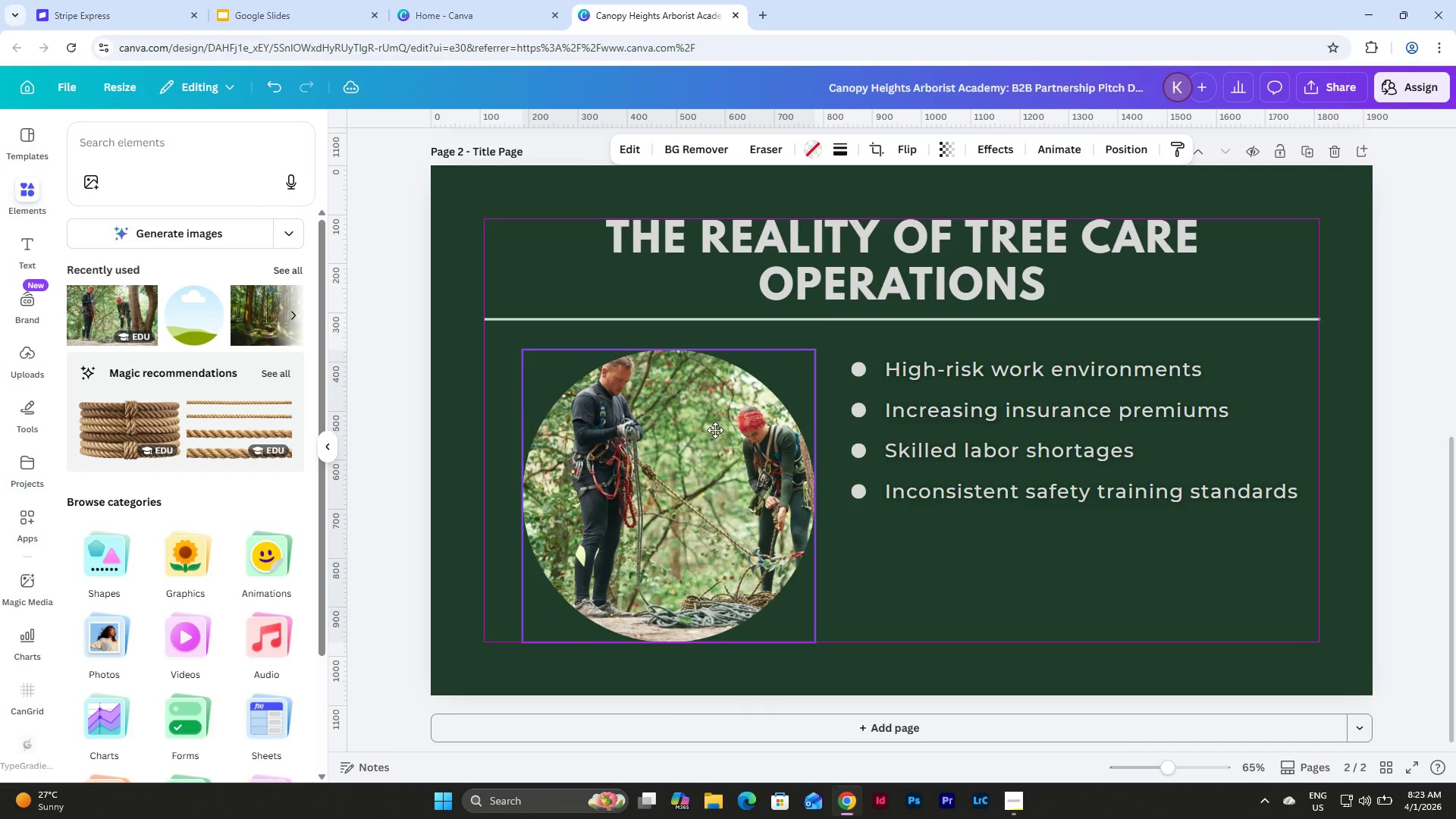 
left_click_drag(start_coordinate=[778, 351], to_coordinate=[792, 353])
 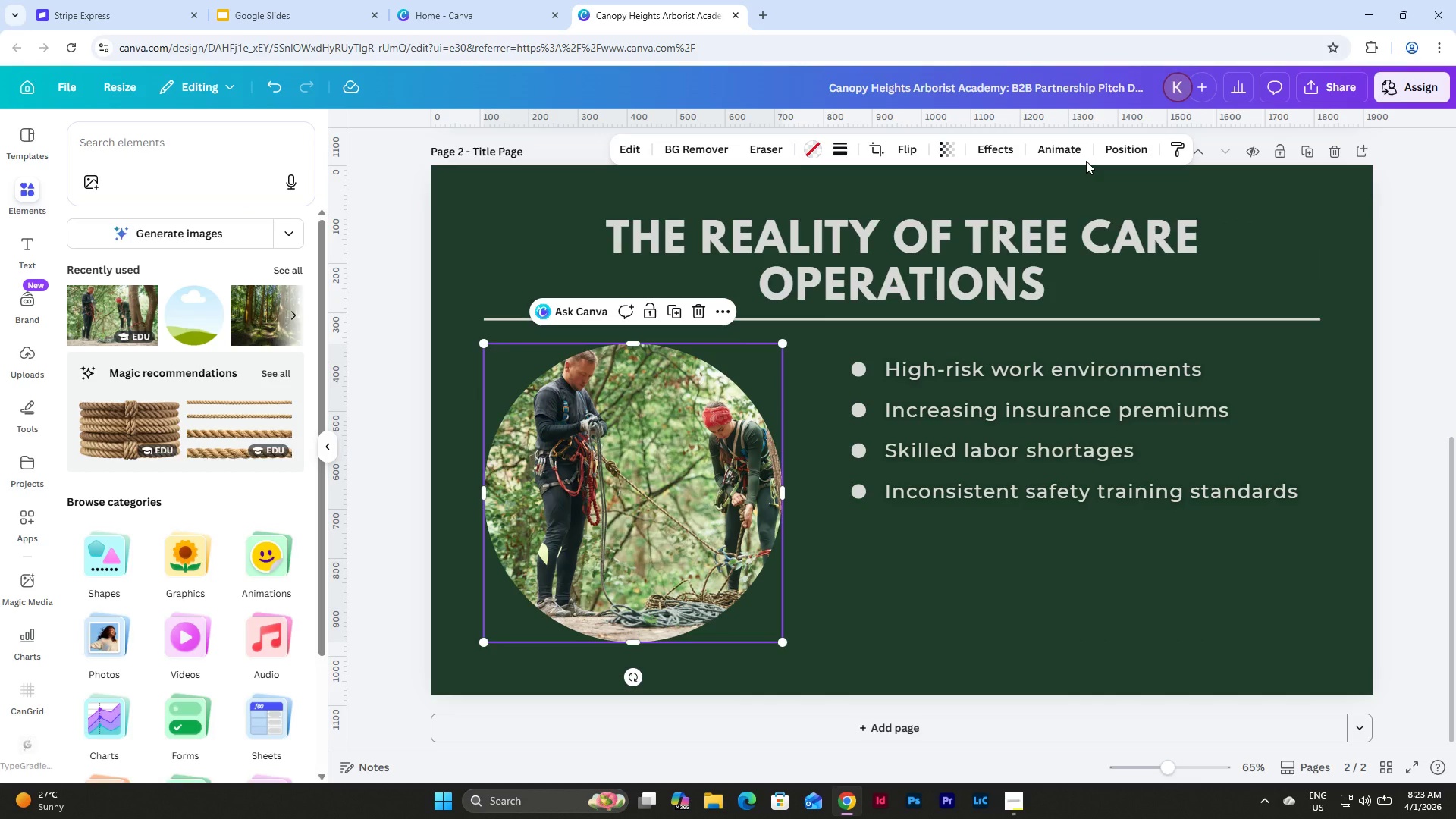 
left_click([976, 145])
 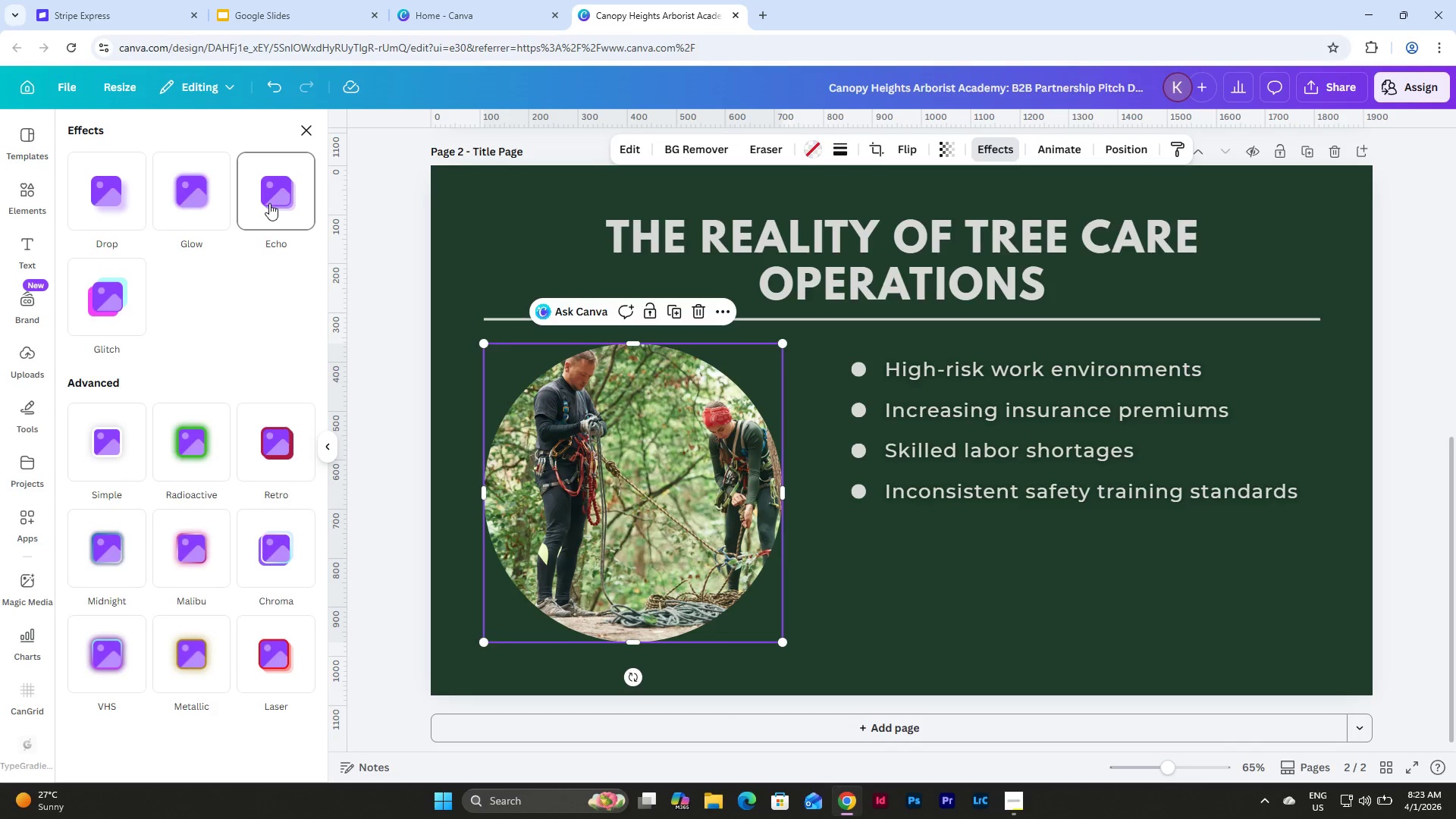 
scroll: coordinate [801, 488], scroll_direction: up, amount: 5.0
 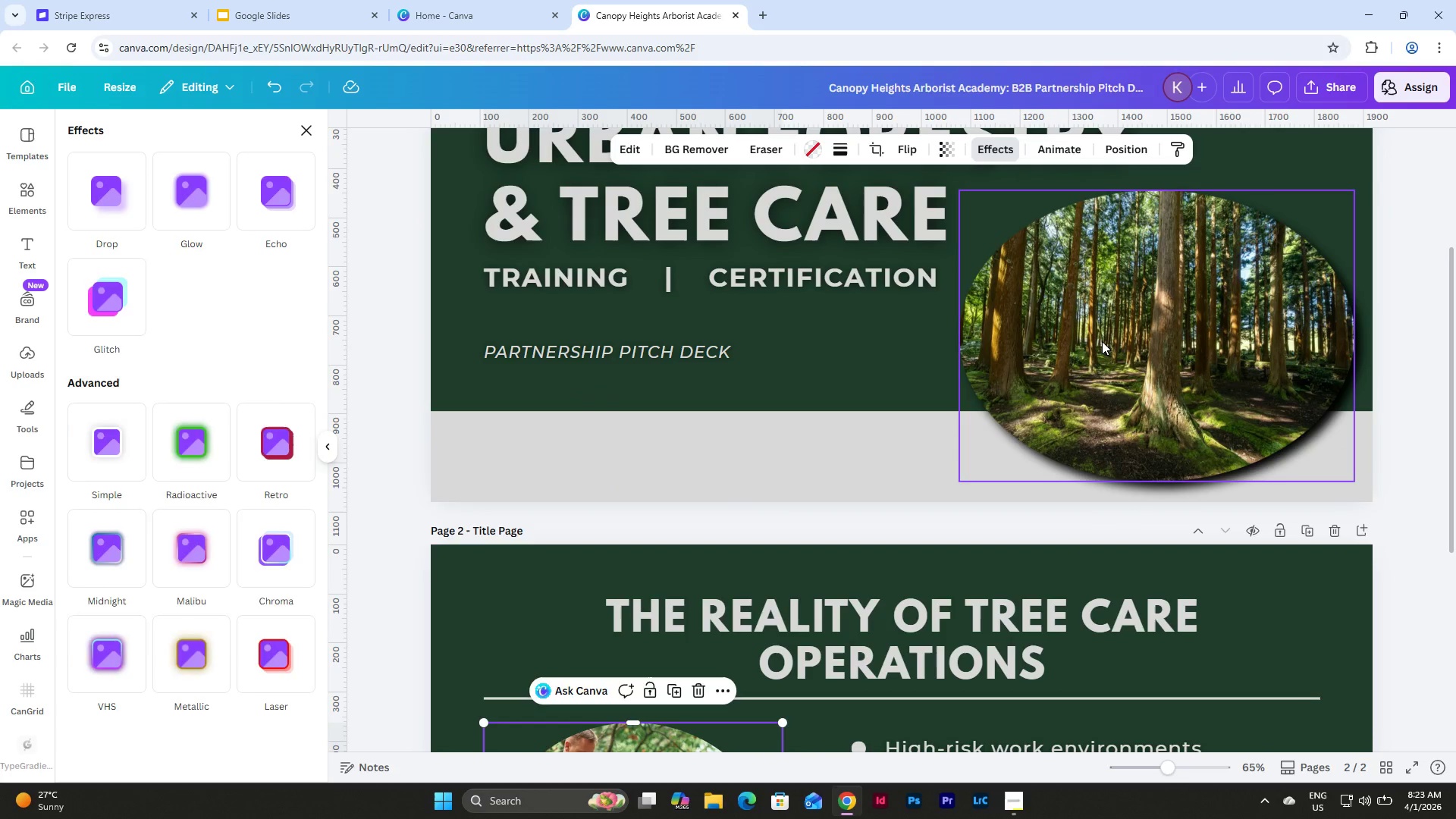 
left_click([1102, 341])
 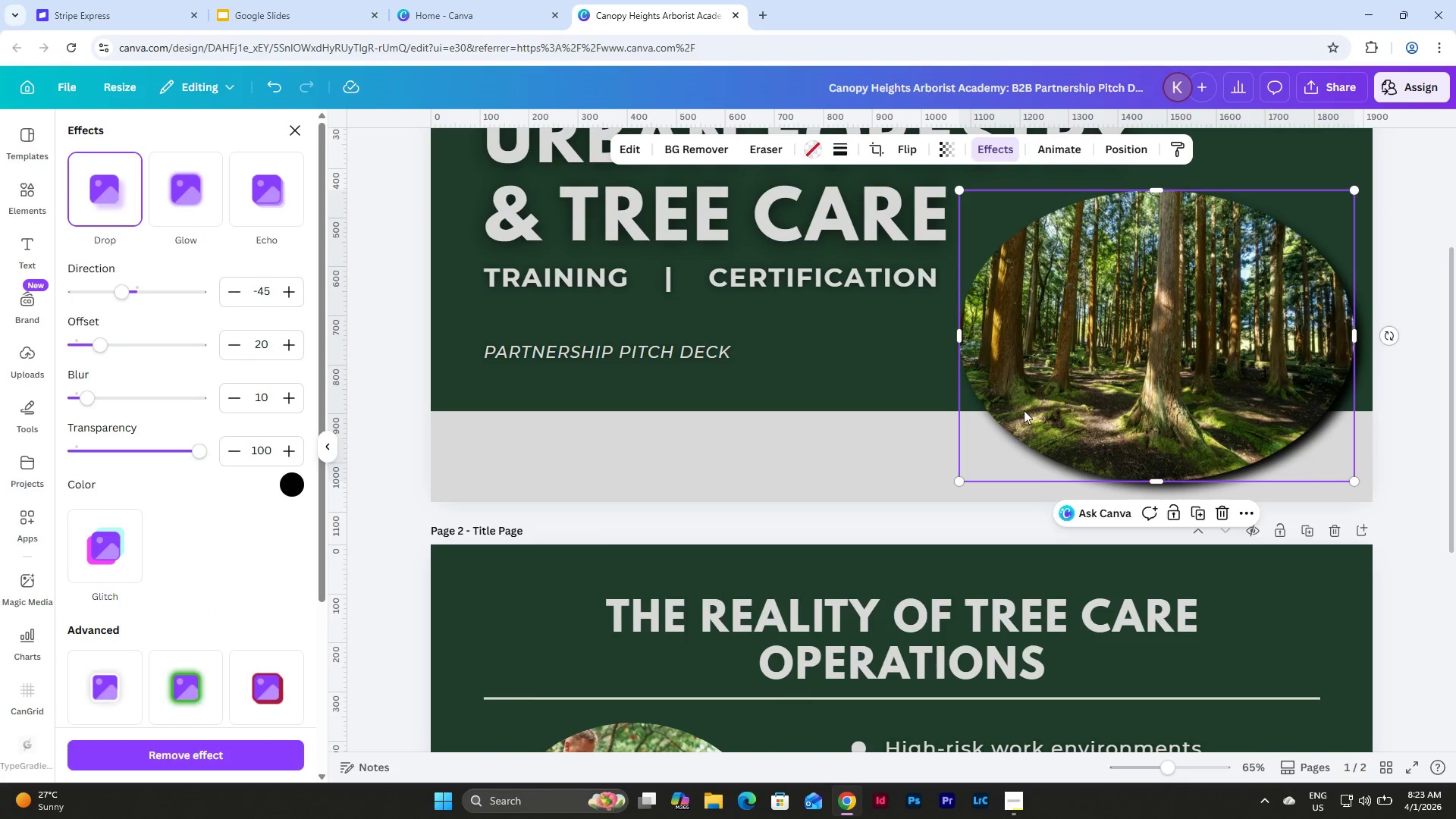 
scroll: coordinate [996, 459], scroll_direction: down, amount: 4.0
 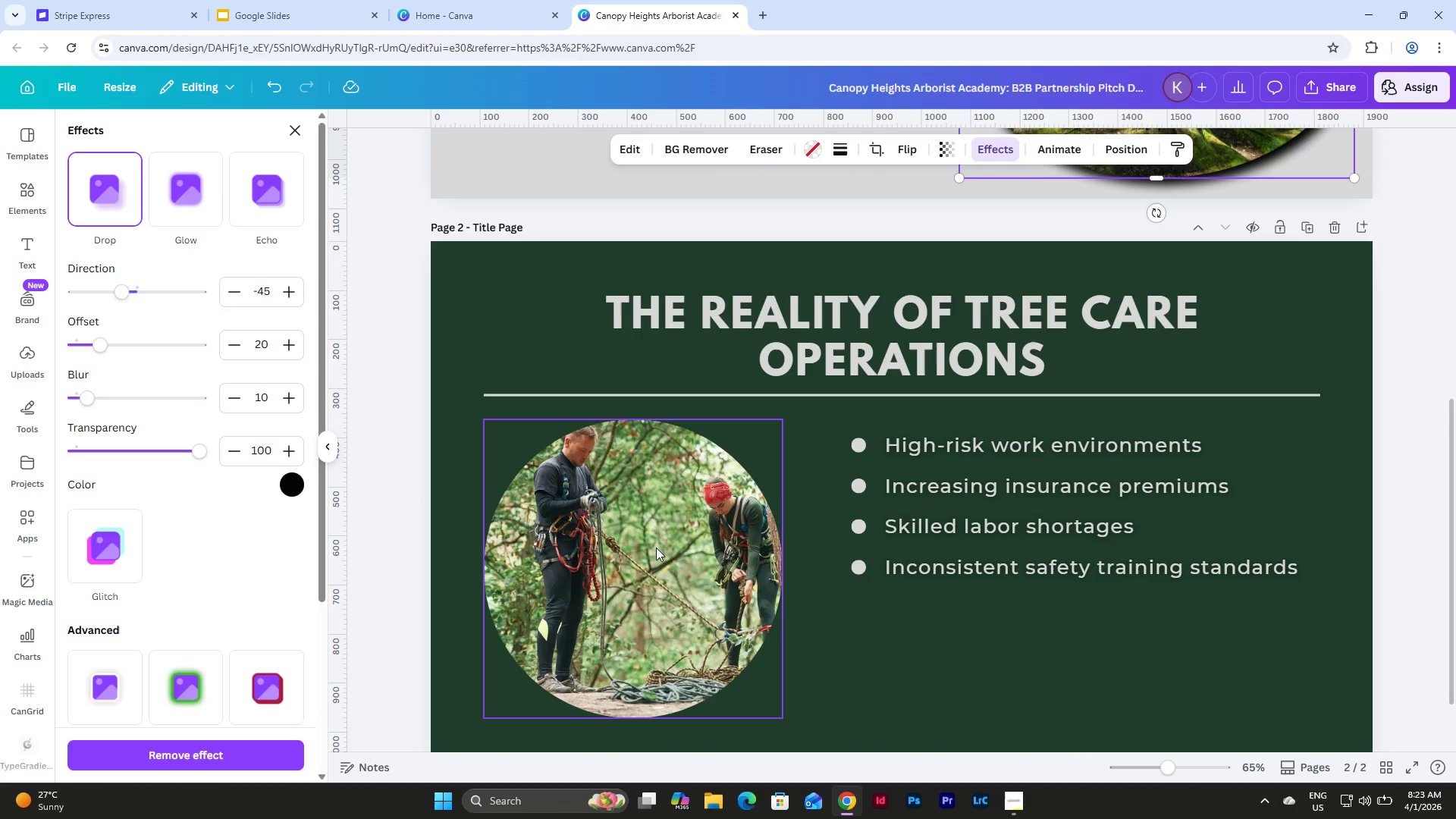 
left_click([604, 548])
 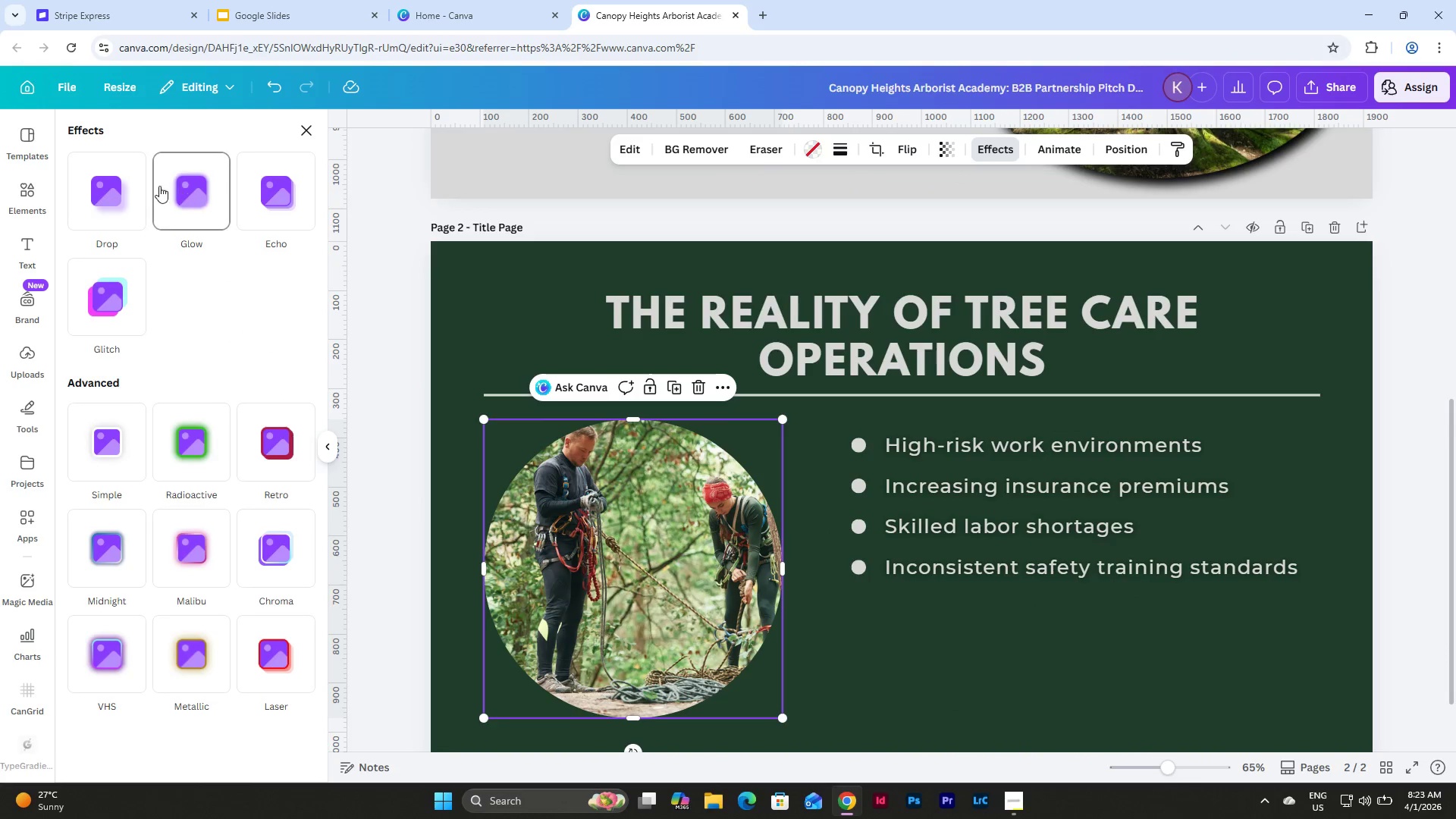 
left_click([115, 208])
 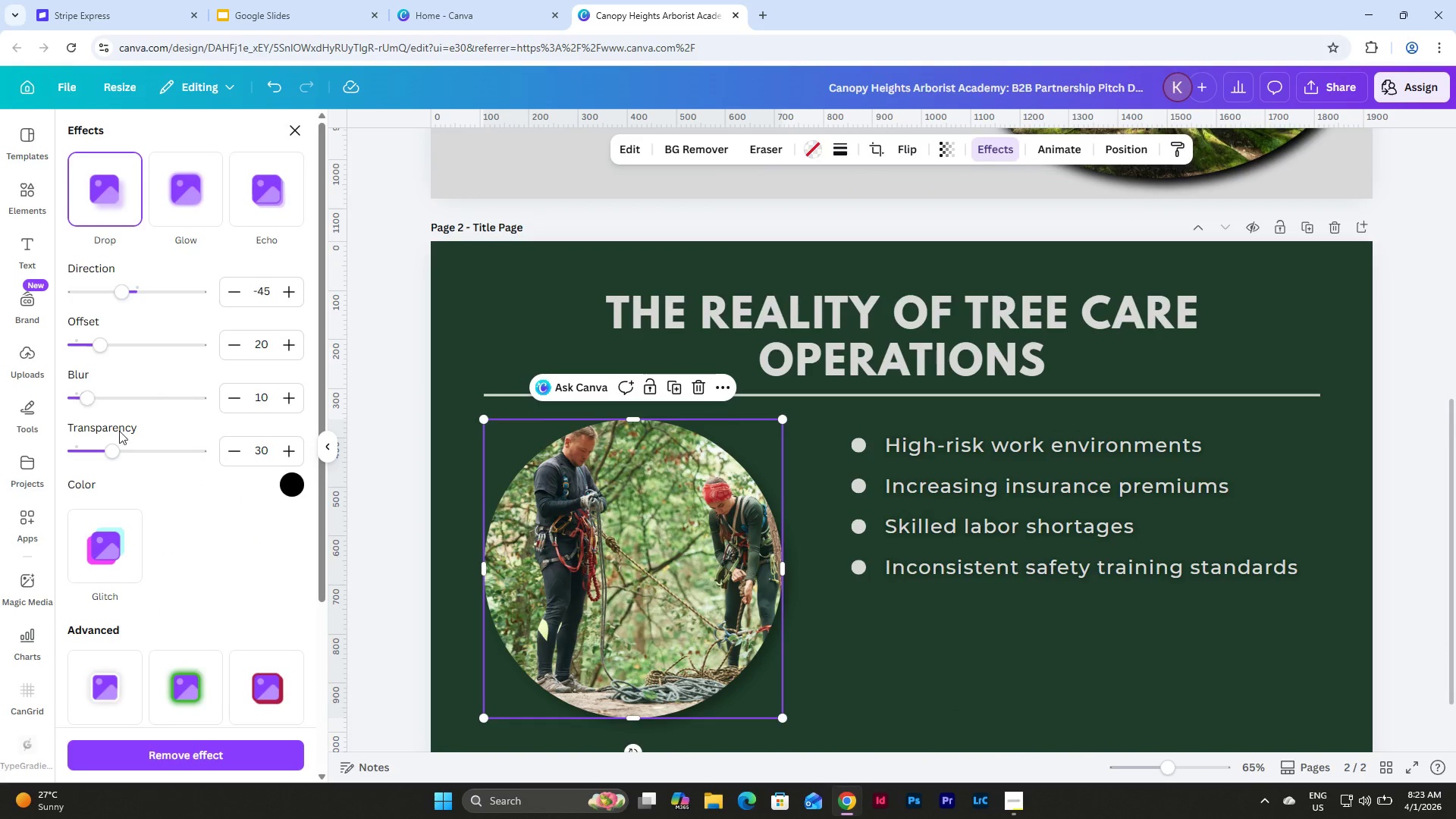 
left_click_drag(start_coordinate=[114, 452], to_coordinate=[283, 479])
 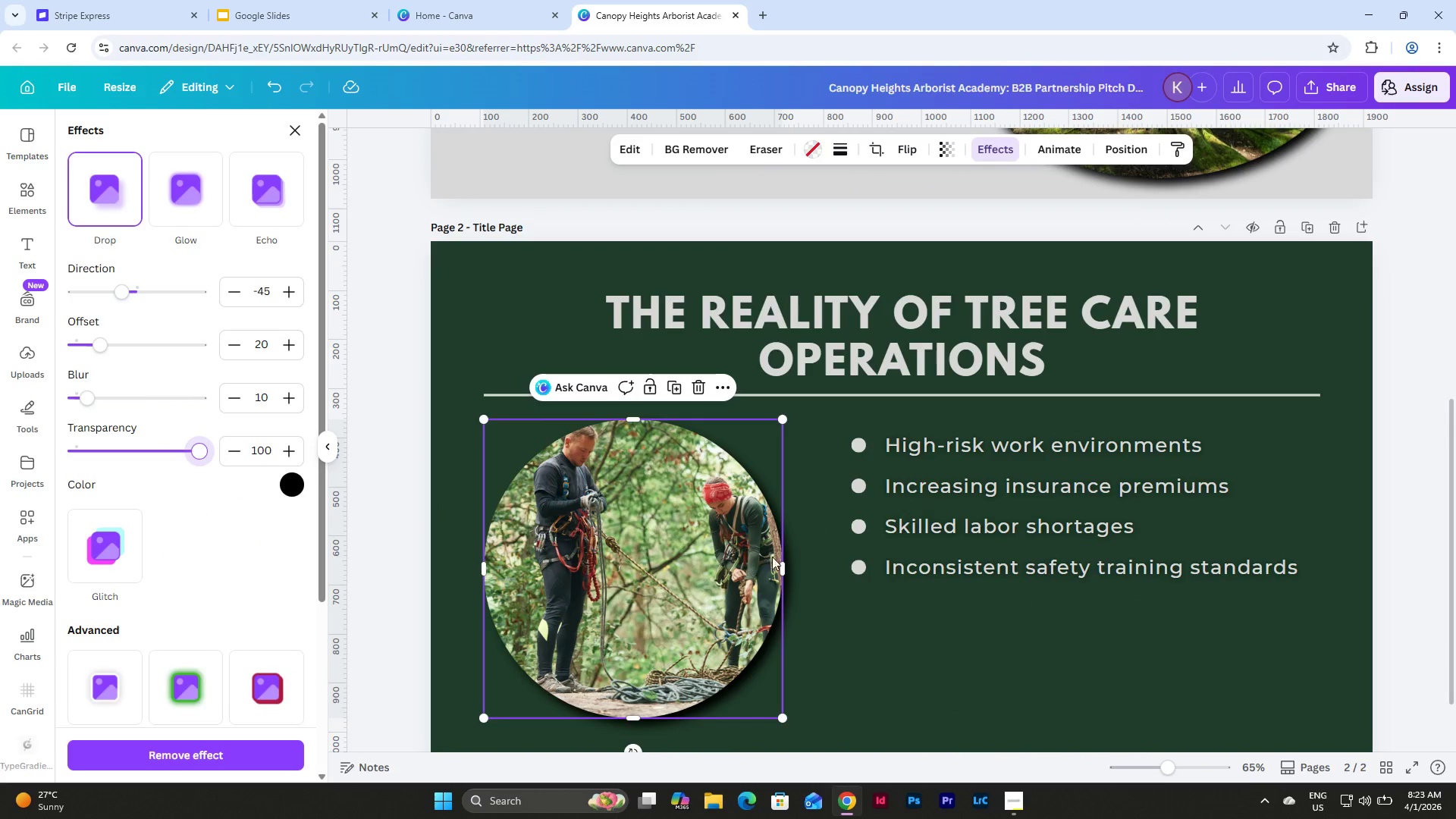 
scroll: coordinate [783, 558], scroll_direction: down, amount: 2.0
 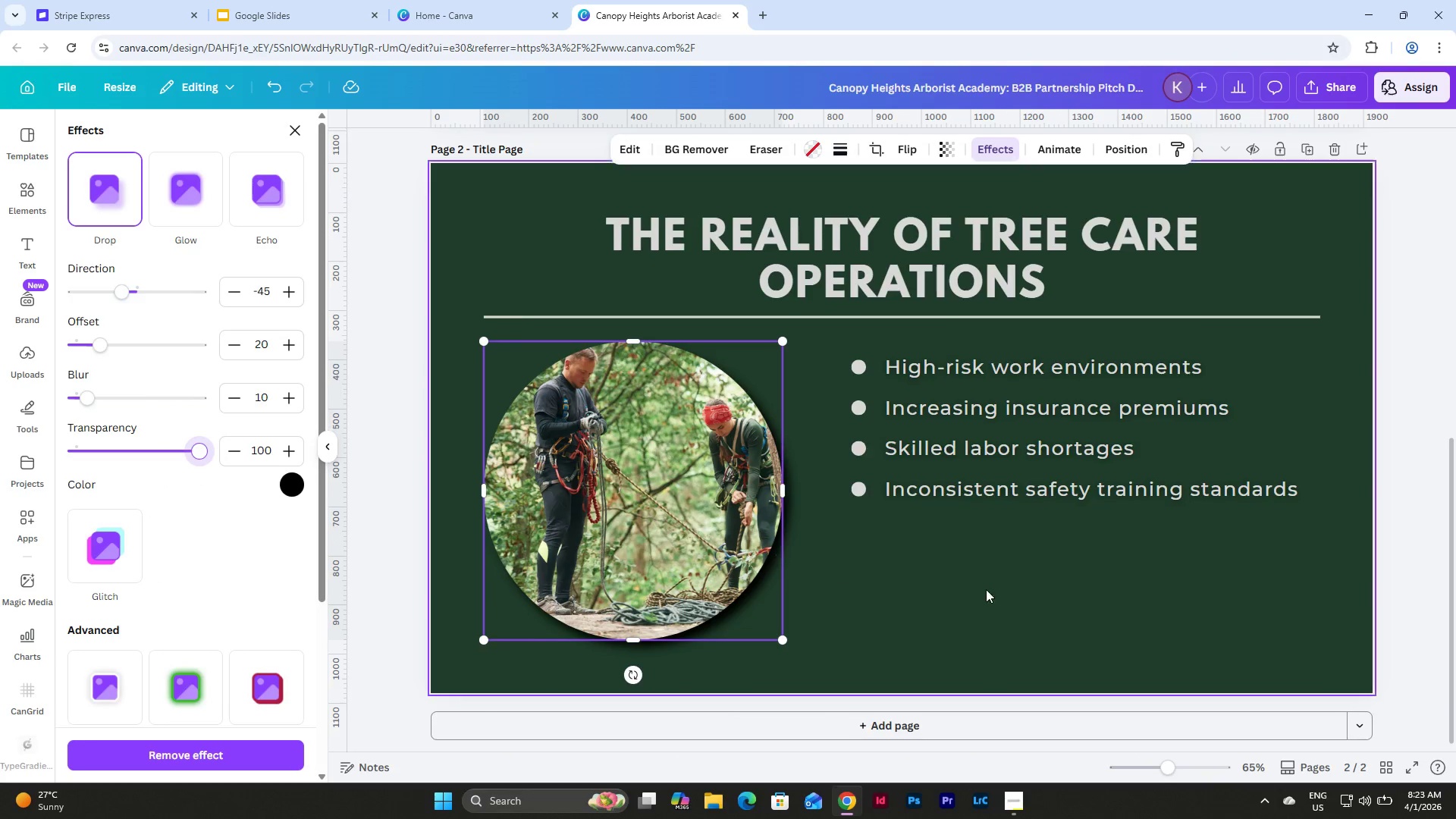 
left_click([1015, 592])
 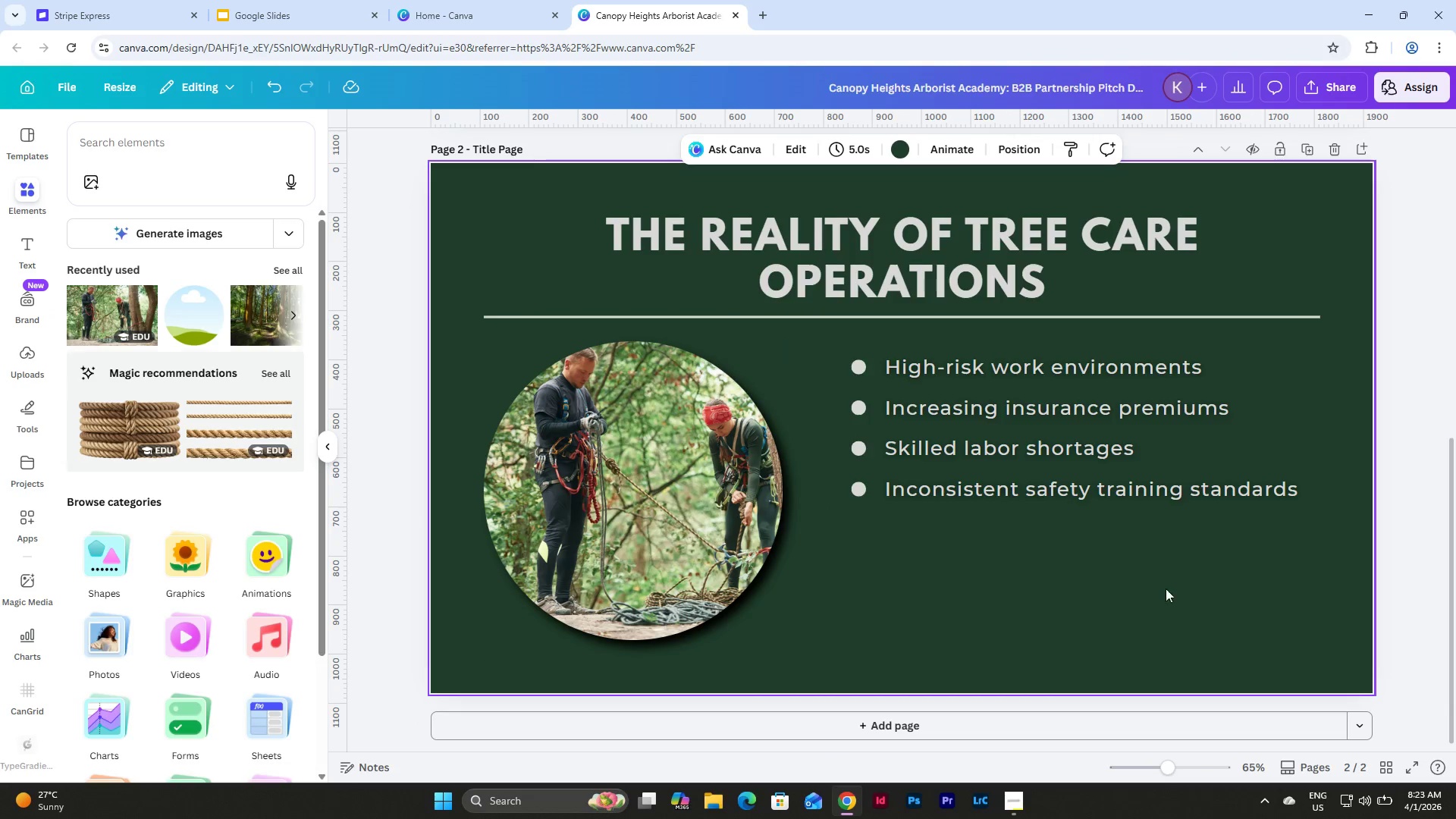 
left_click_drag(start_coordinate=[1166, 588], to_coordinate=[866, 370])
 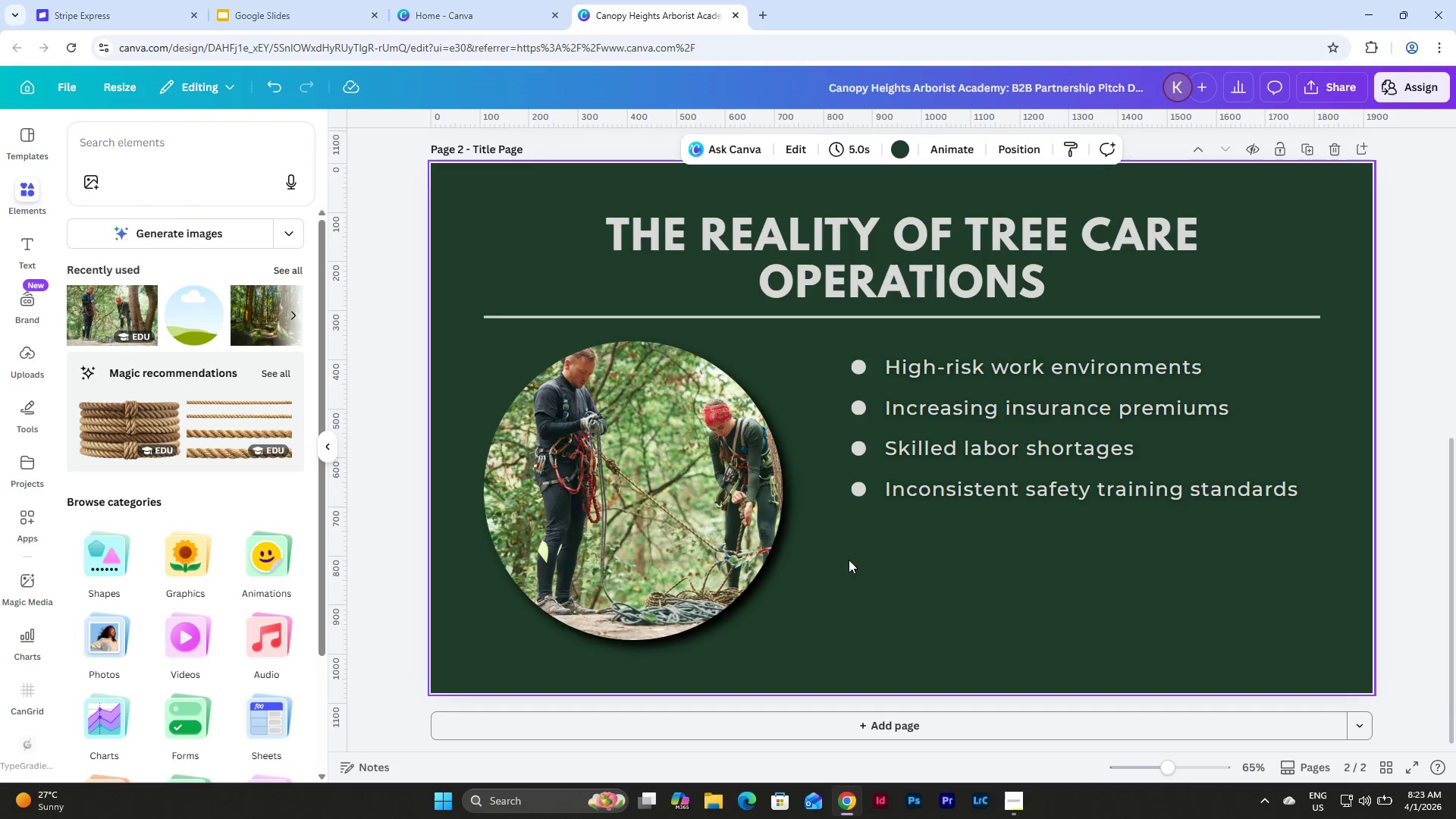 
double_click([676, 472])
 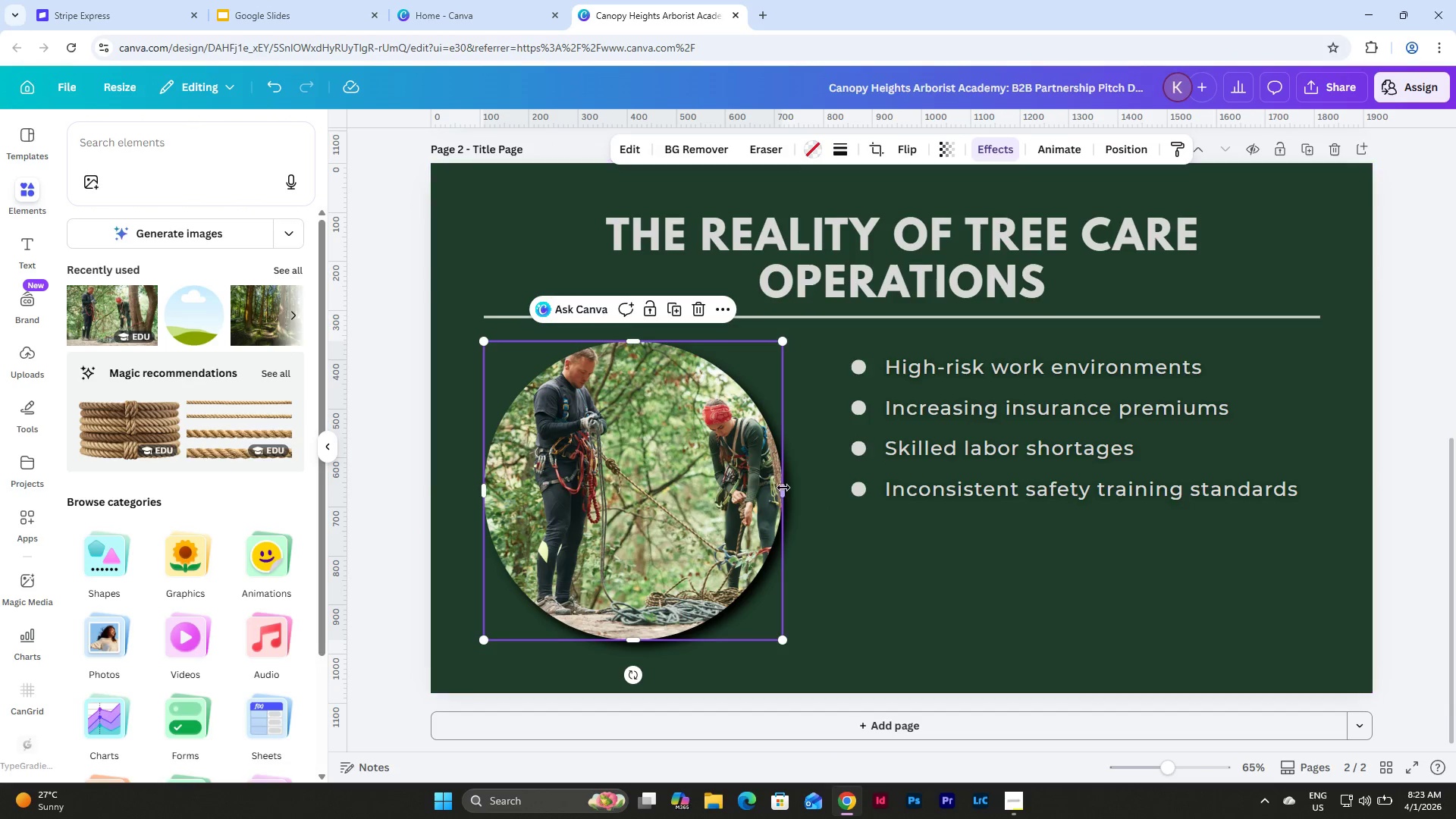 
left_click_drag(start_coordinate=[783, 487], to_coordinate=[829, 496])
 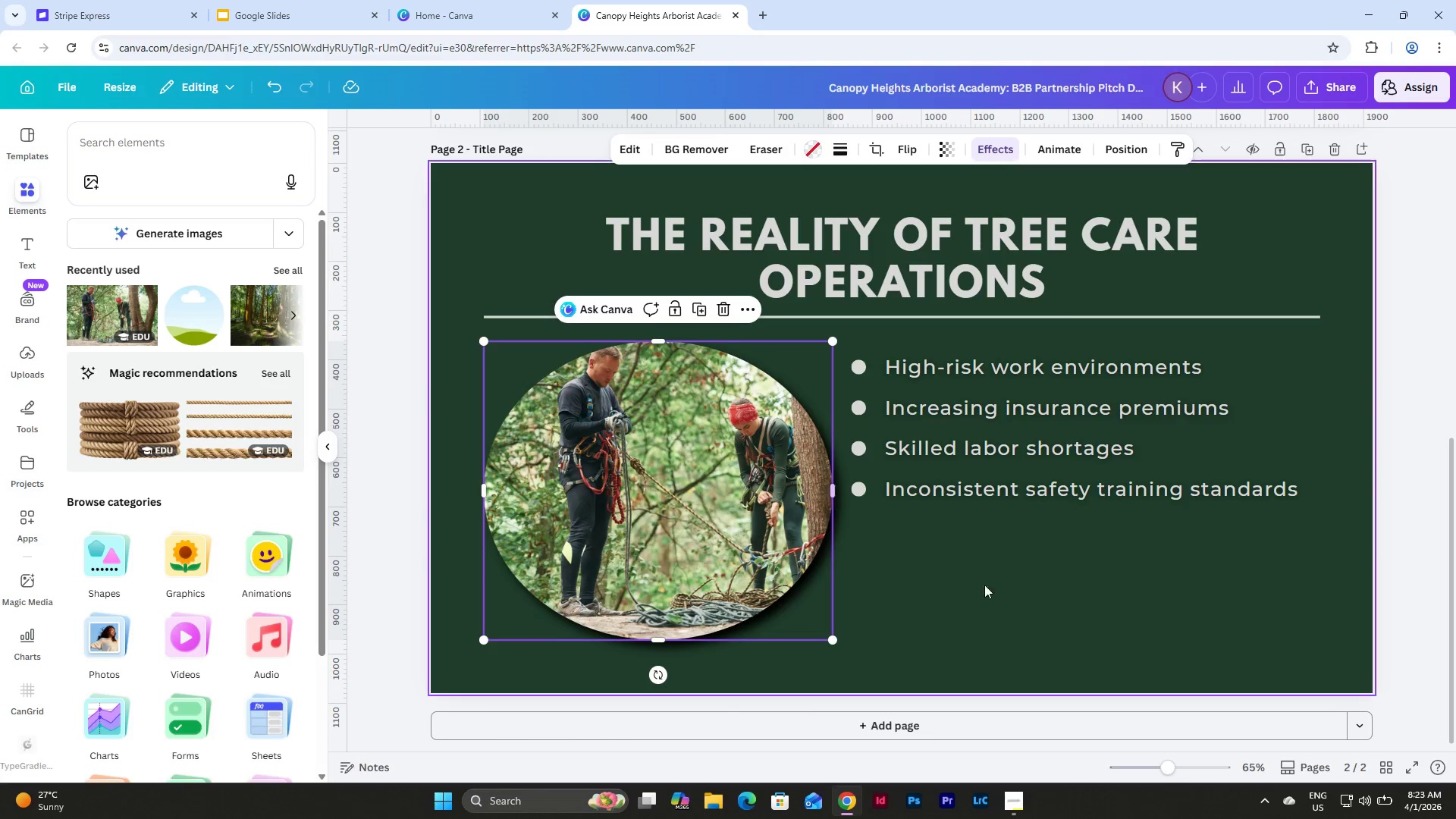 
left_click([1037, 594])
 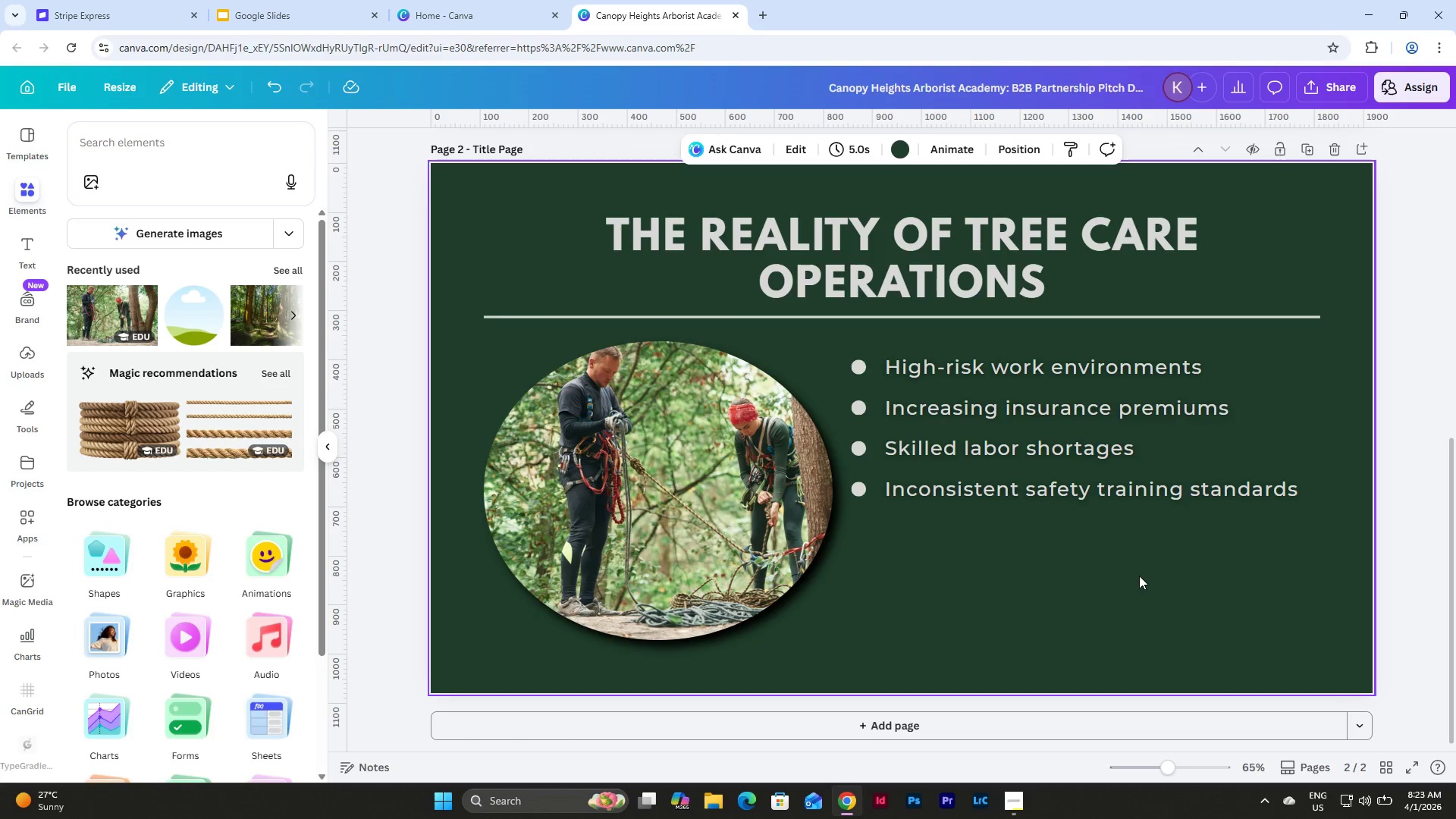 
left_click_drag(start_coordinate=[1141, 576], to_coordinate=[852, 351])
 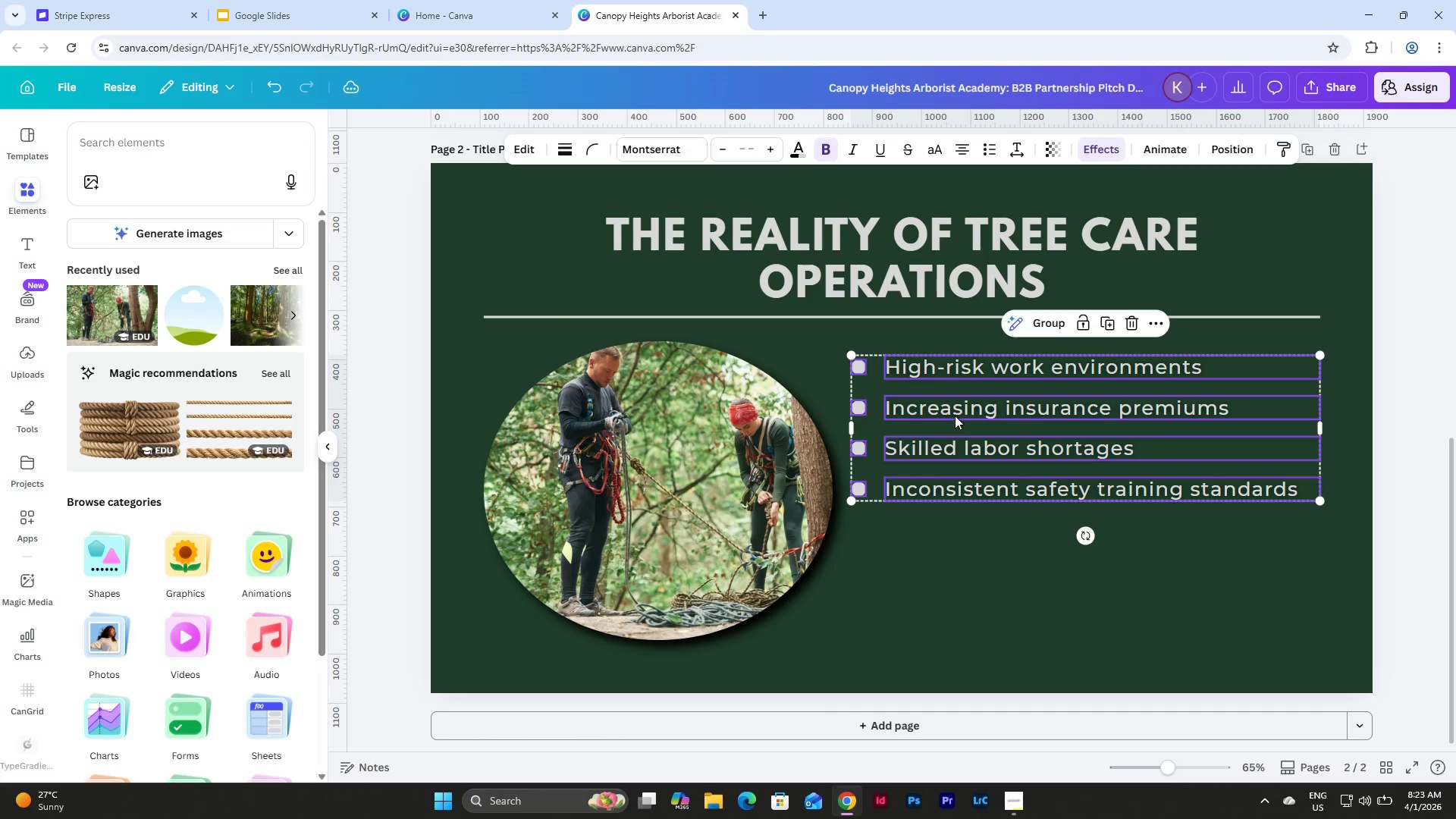 
double_click([739, 528])
 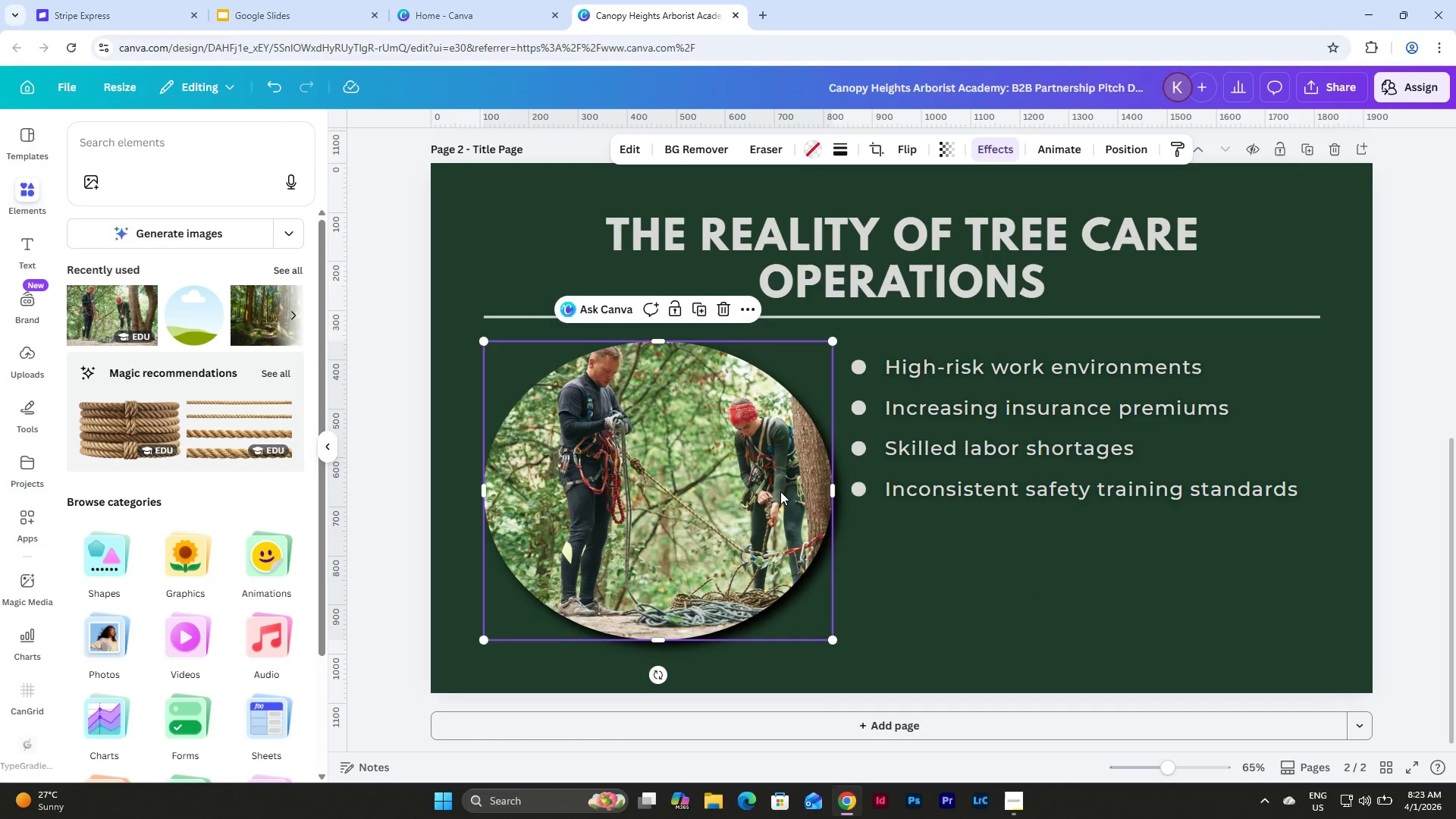 
left_click([780, 491])
 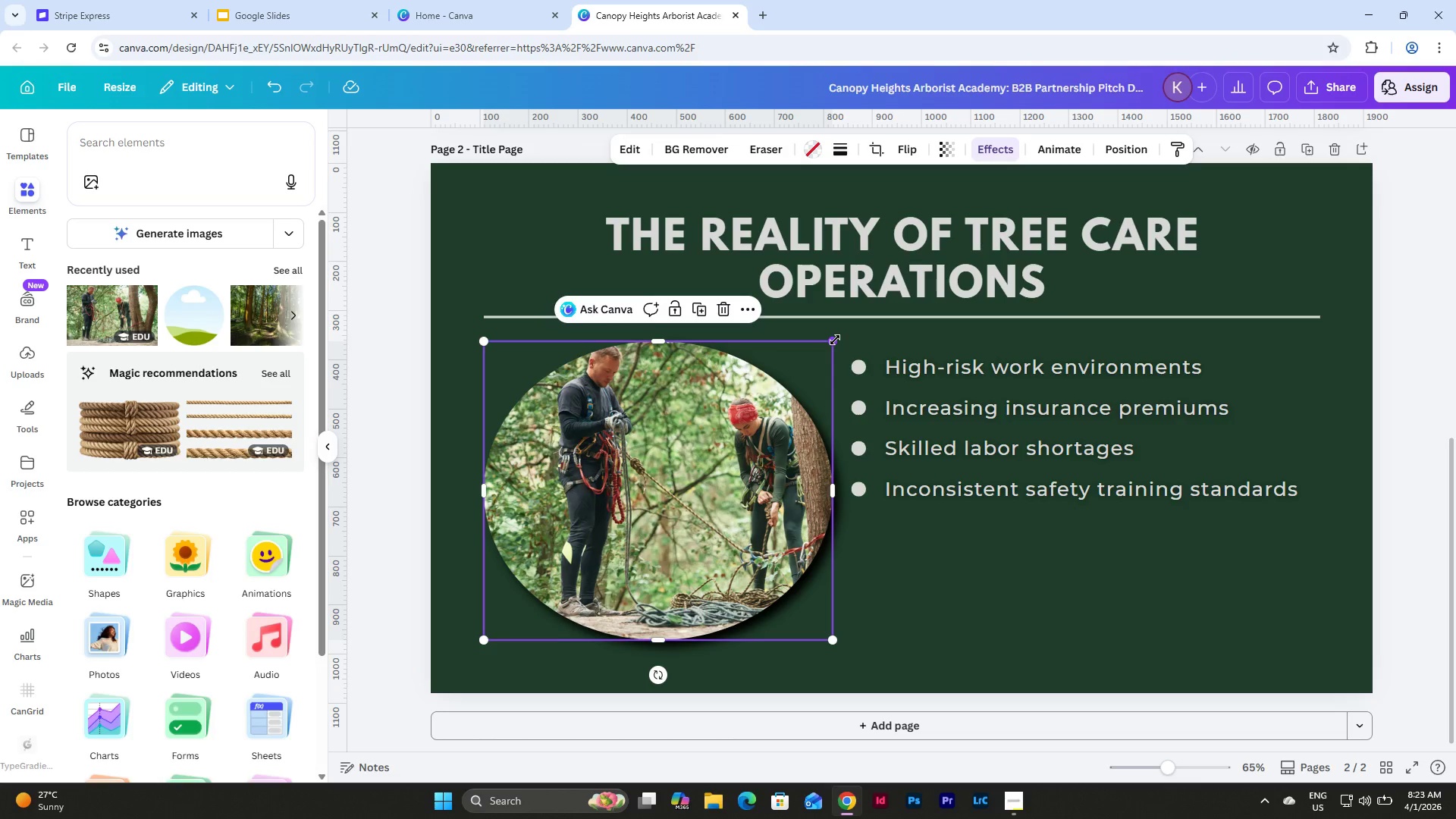 
left_click_drag(start_coordinate=[835, 340], to_coordinate=[818, 353])
 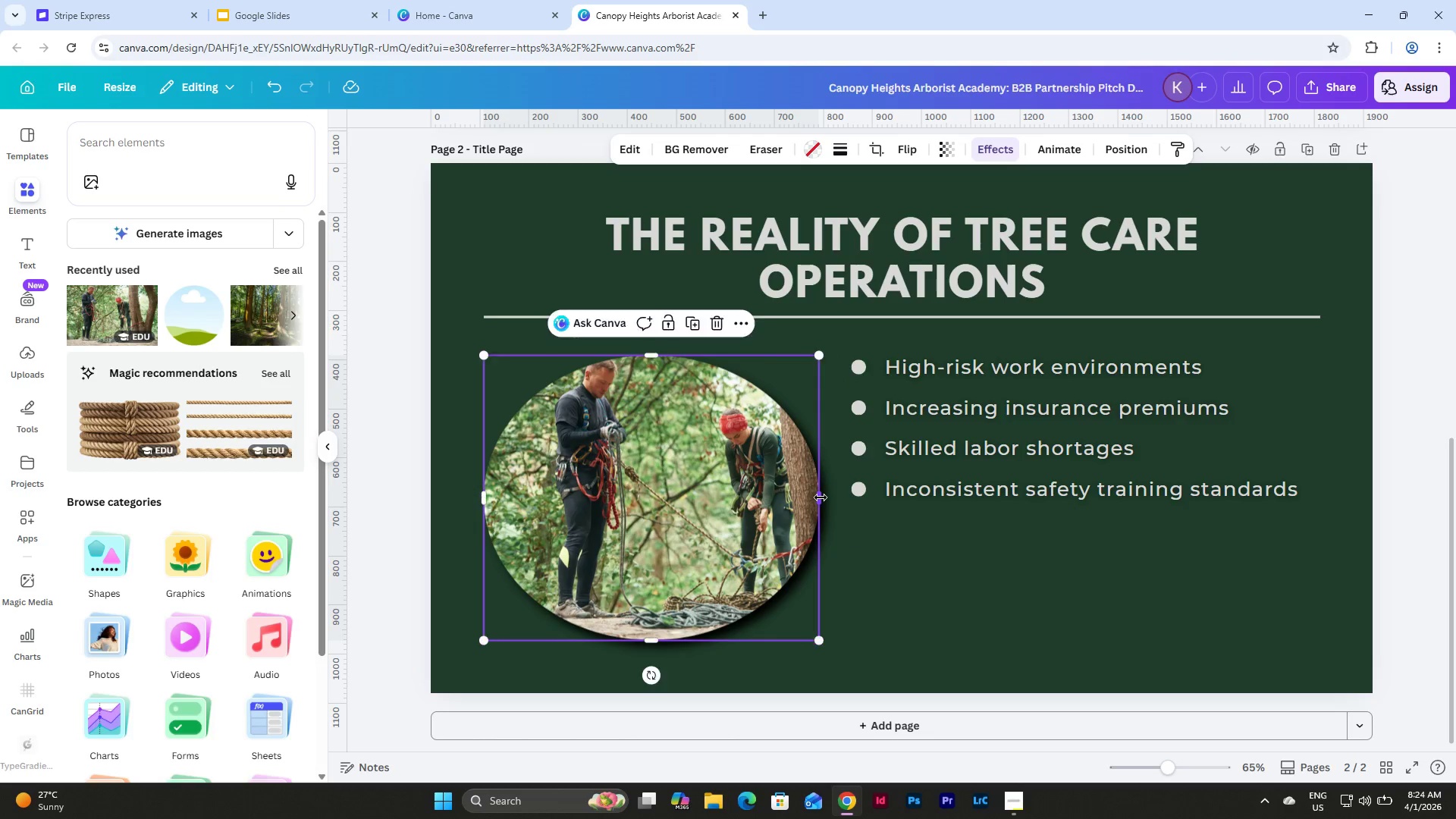 
left_click_drag(start_coordinate=[821, 497], to_coordinate=[817, 499])
 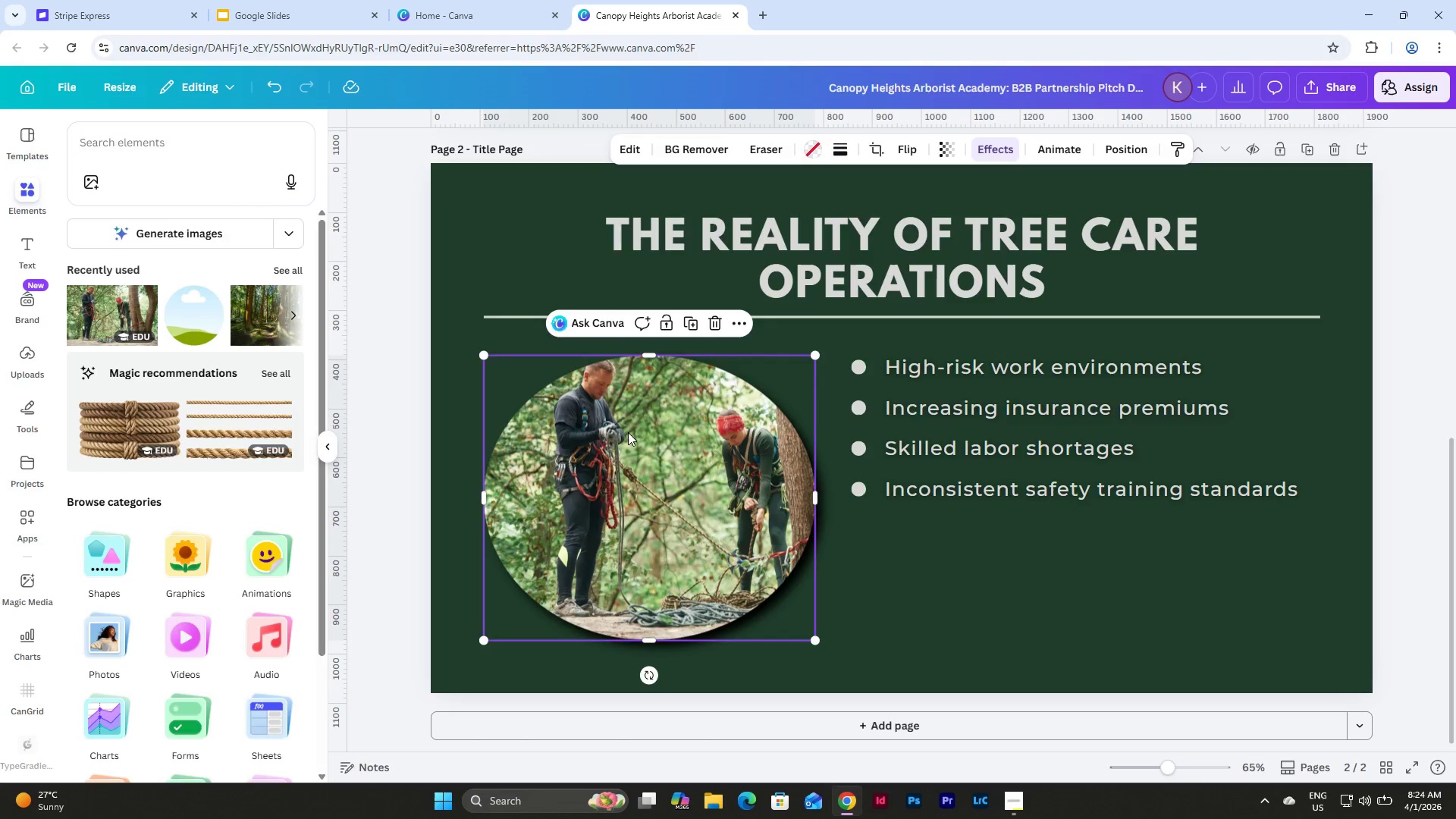 
double_click([628, 432])
 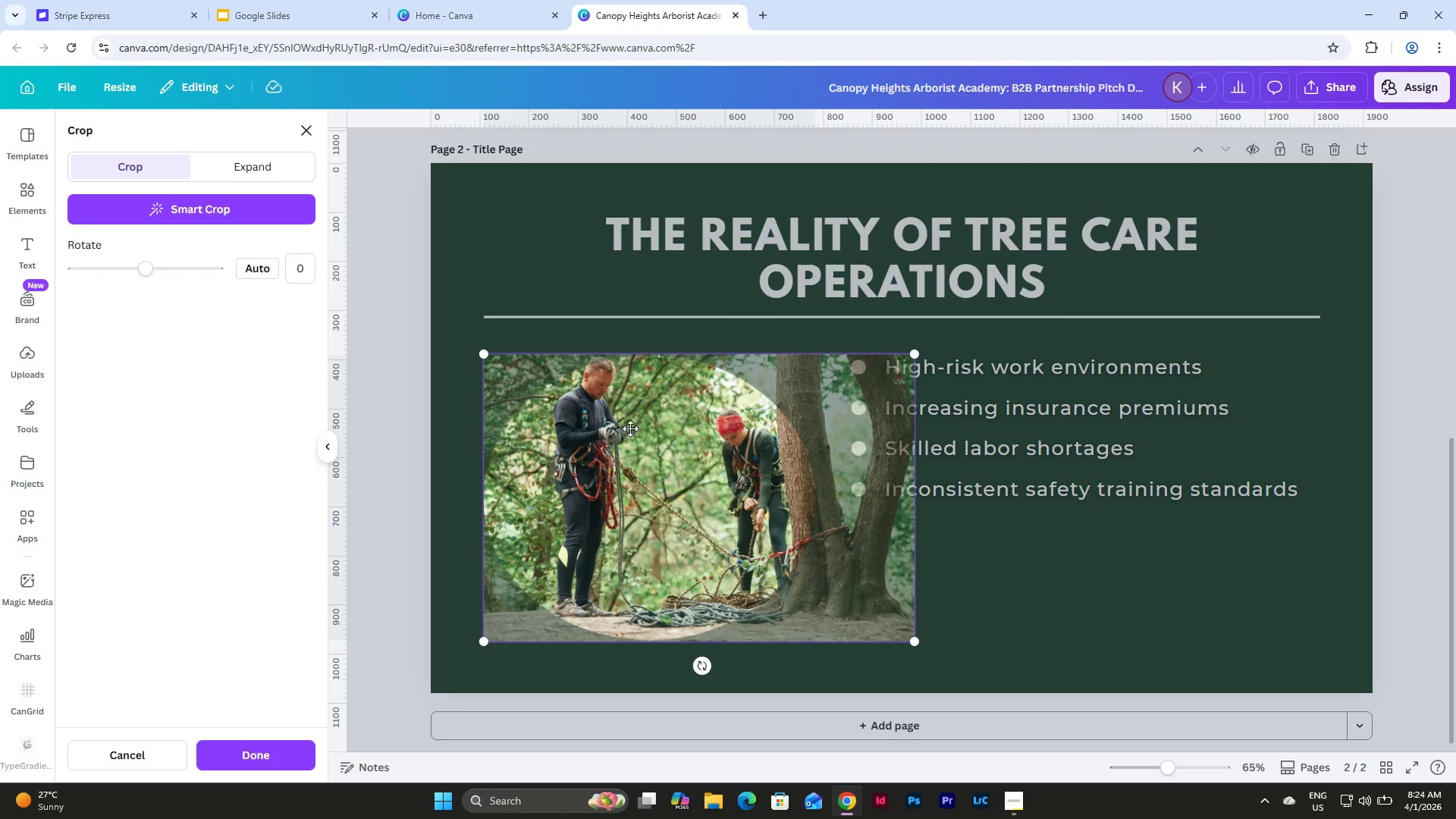 
left_click_drag(start_coordinate=[630, 428], to_coordinate=[630, 448])
 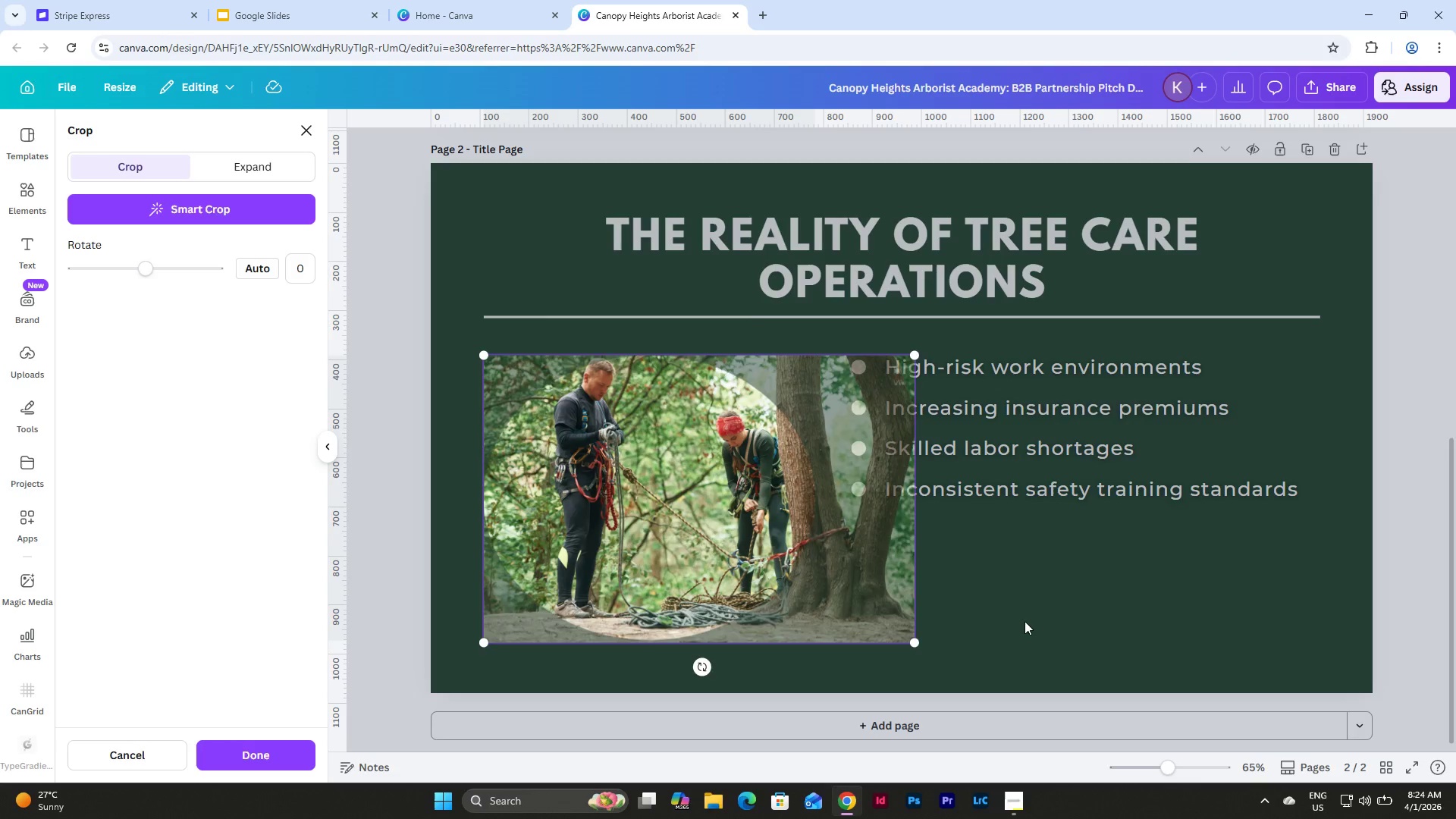 
left_click([1066, 630])
 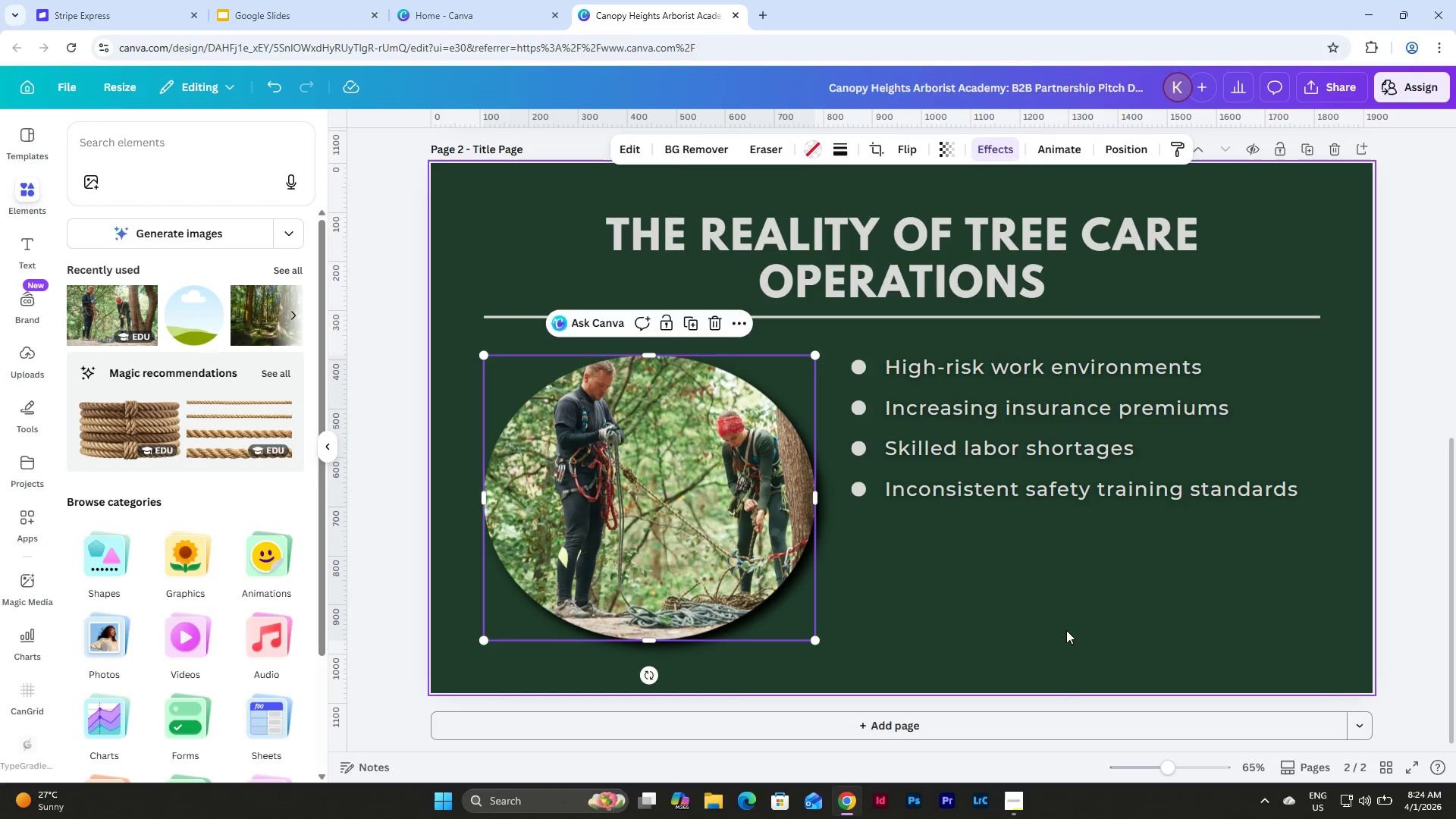 
left_click([1066, 630])
 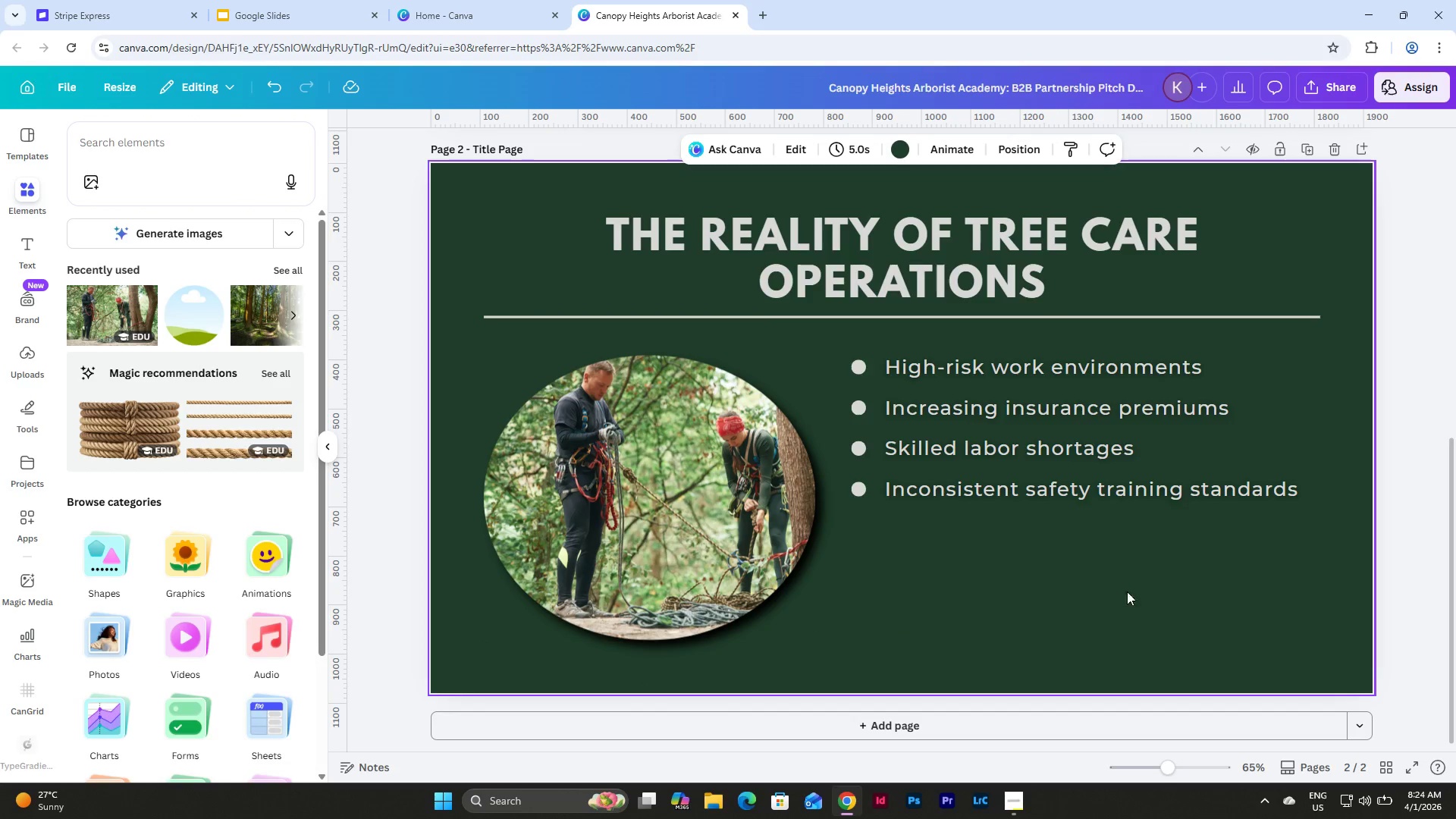 
left_click_drag(start_coordinate=[1210, 571], to_coordinate=[845, 344])
 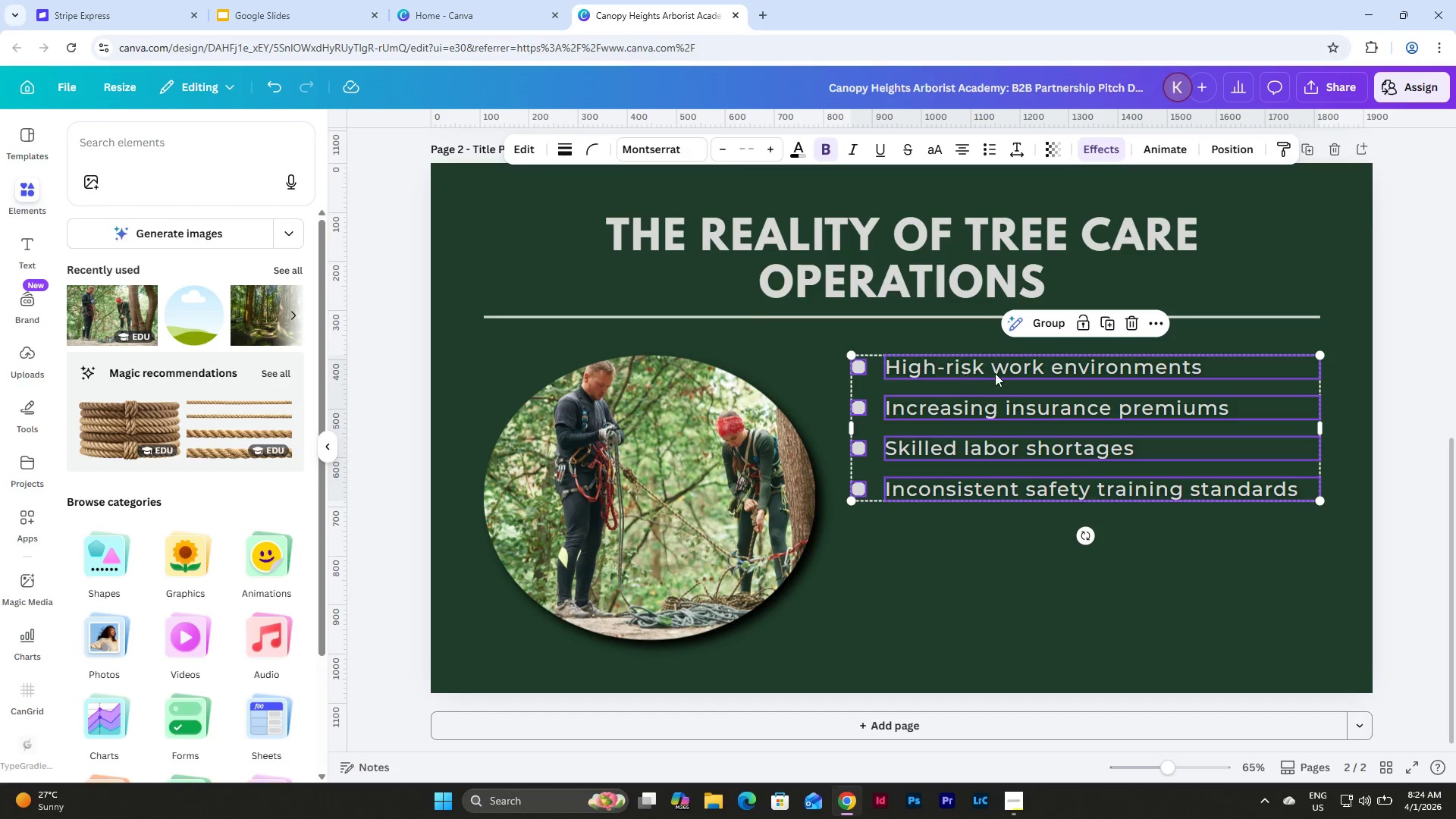 
left_click_drag(start_coordinate=[999, 373], to_coordinate=[1000, 409])
 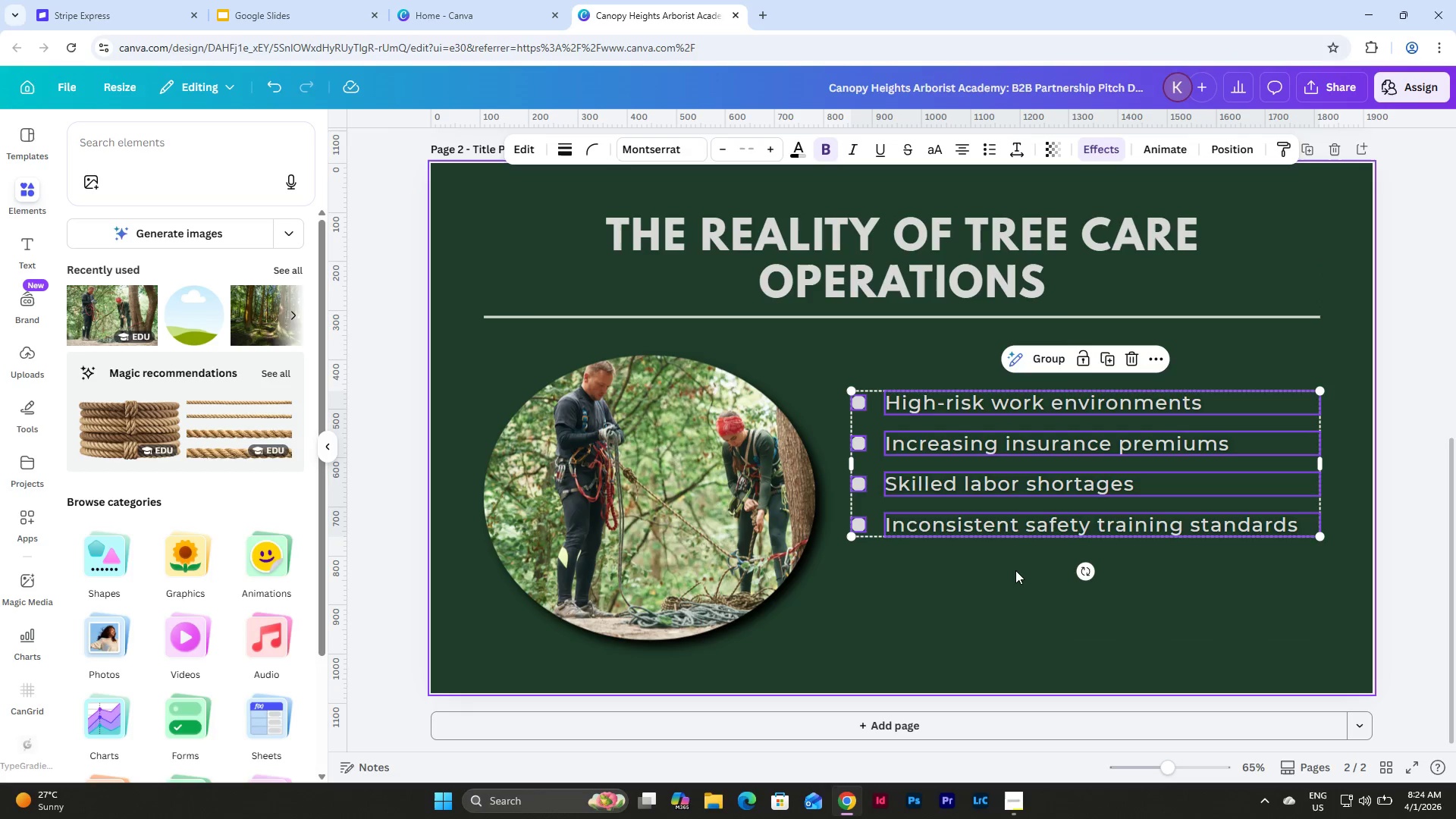 
left_click([1015, 571])
 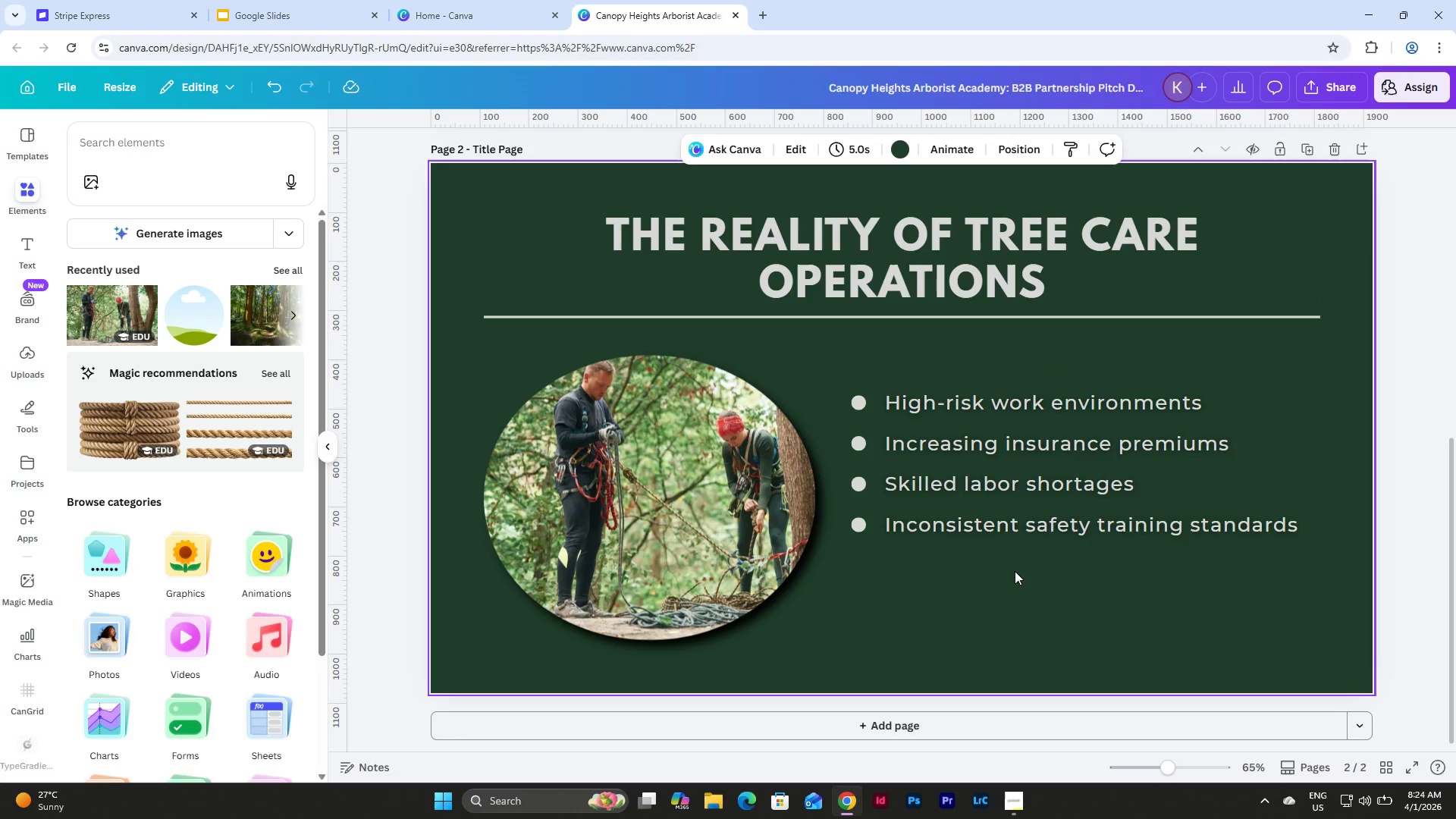 
scroll: coordinate [999, 566], scroll_direction: up, amount: 10.0
 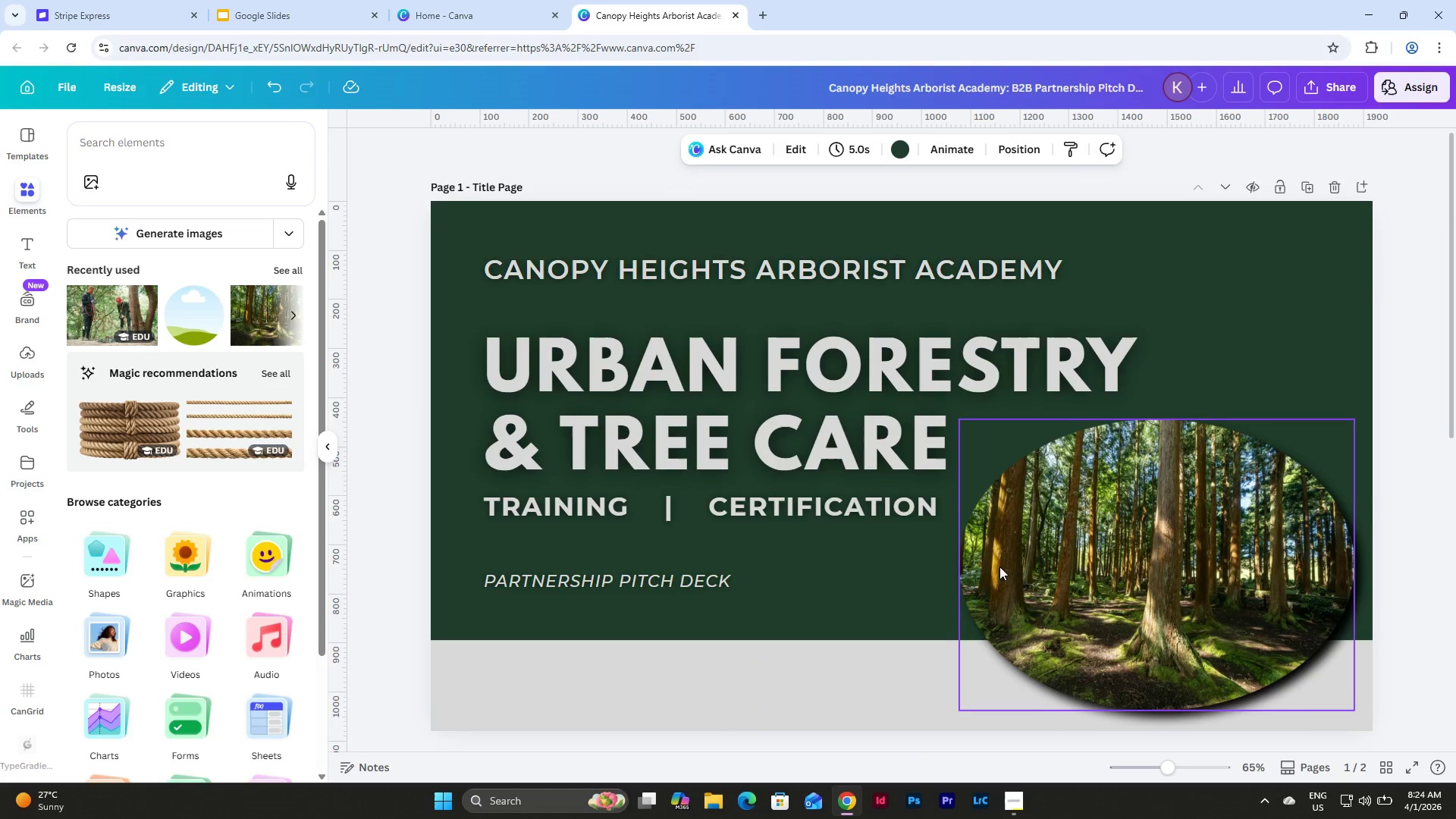 
scroll: coordinate [999, 566], scroll_direction: down, amount: 9.0
 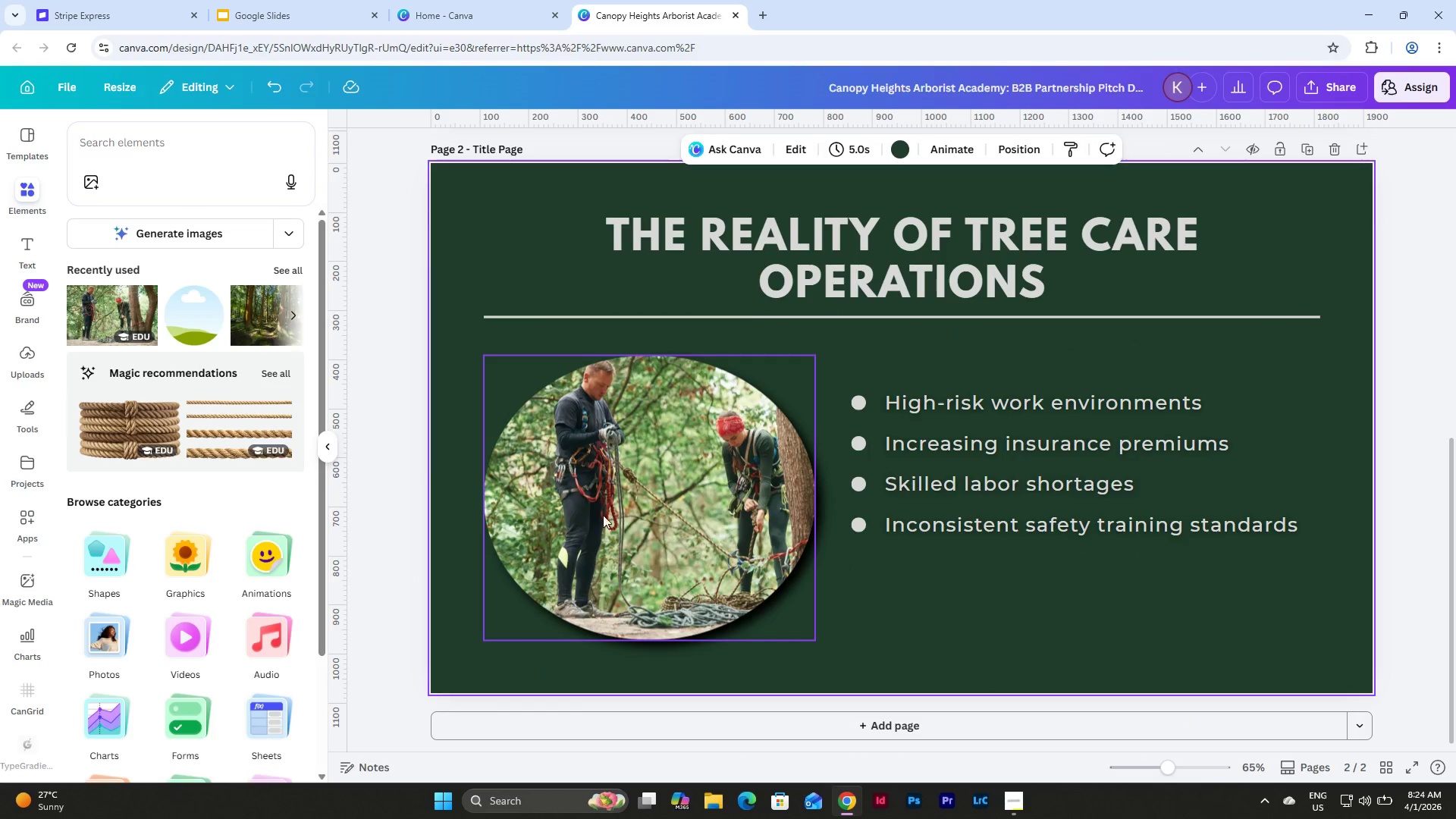 
left_click([601, 513])
 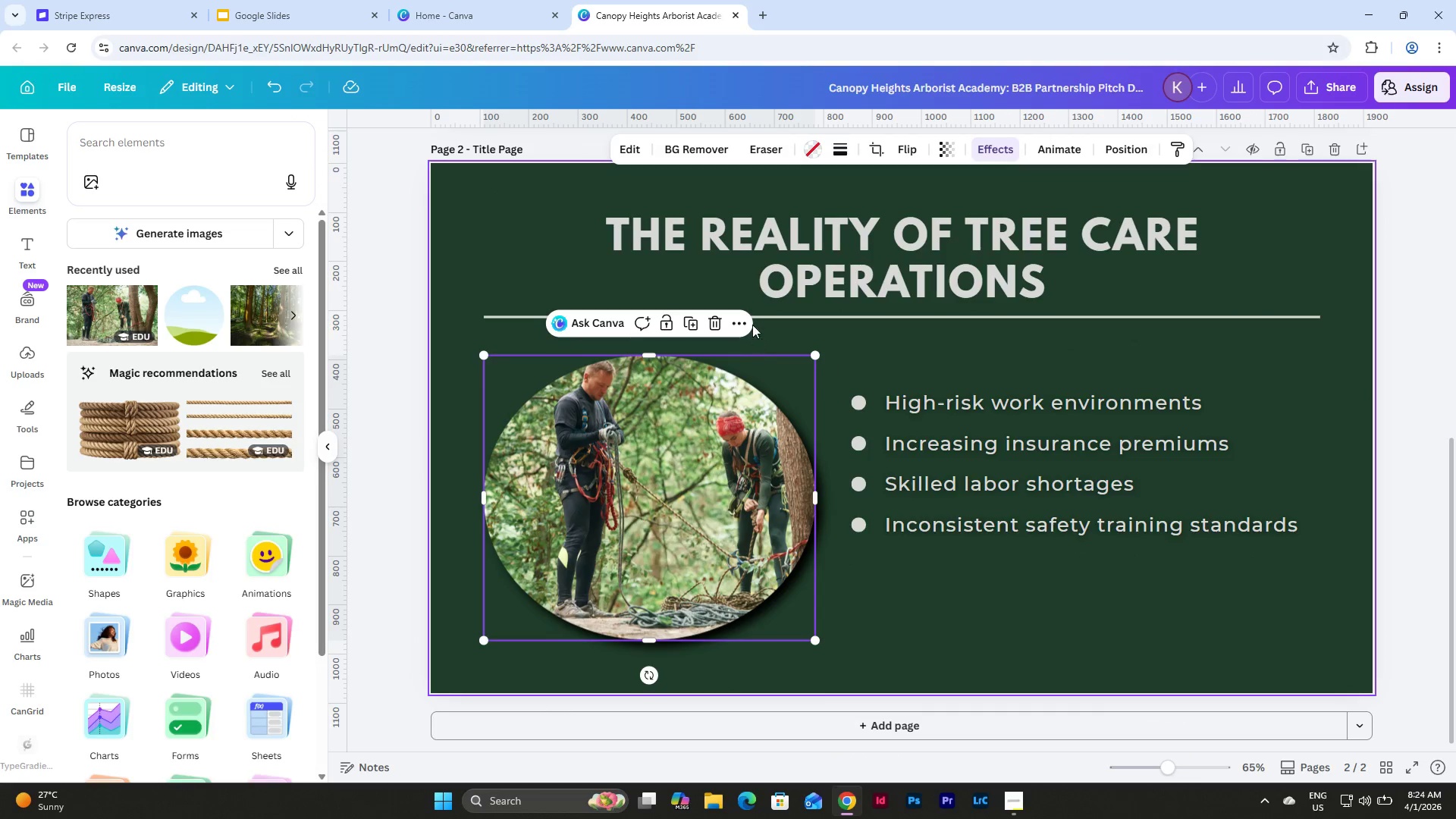 
left_click([712, 325])
 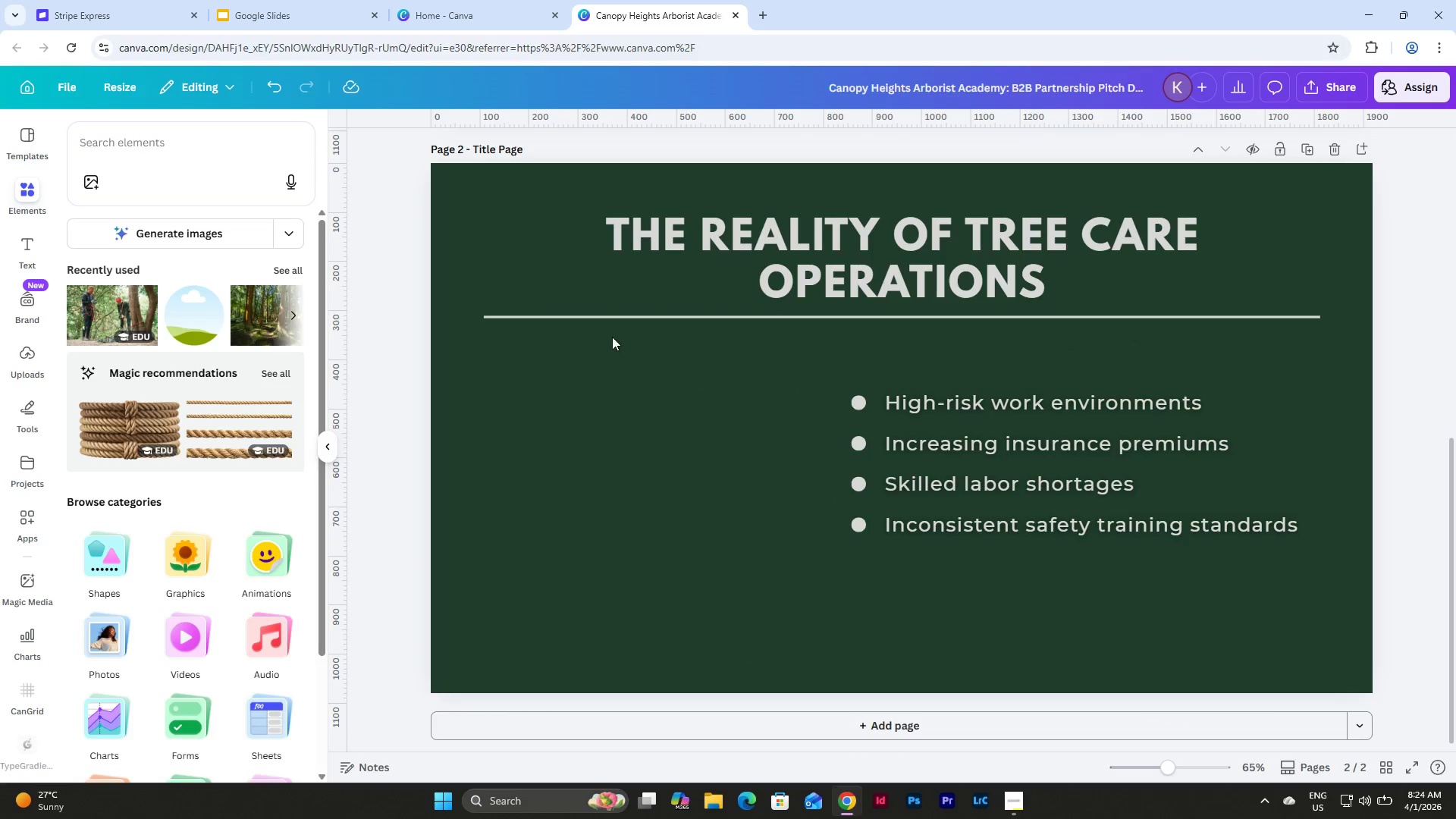 
left_click([168, 140])
 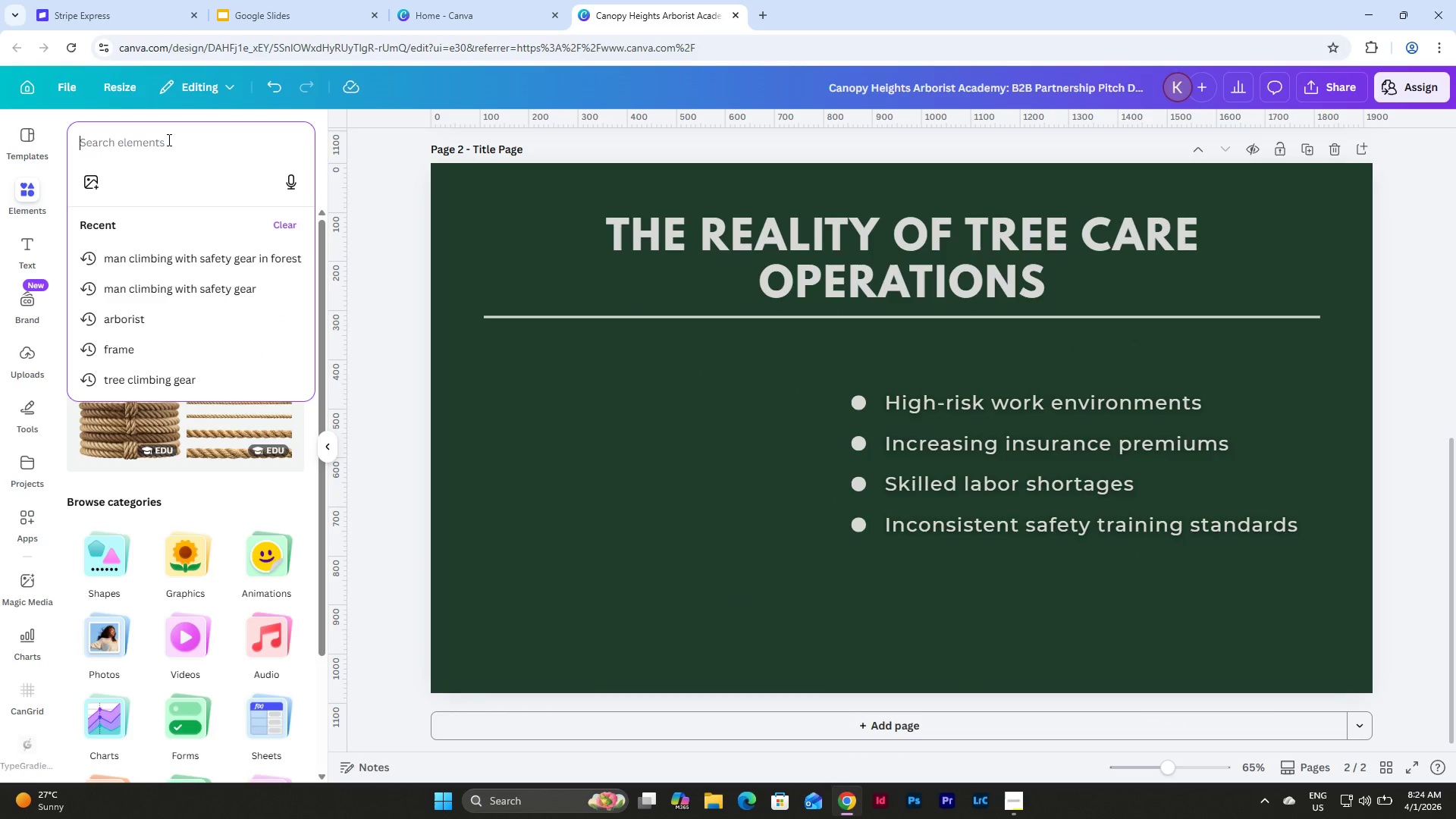 
type(s)
key(Backspace)
type(frame)
 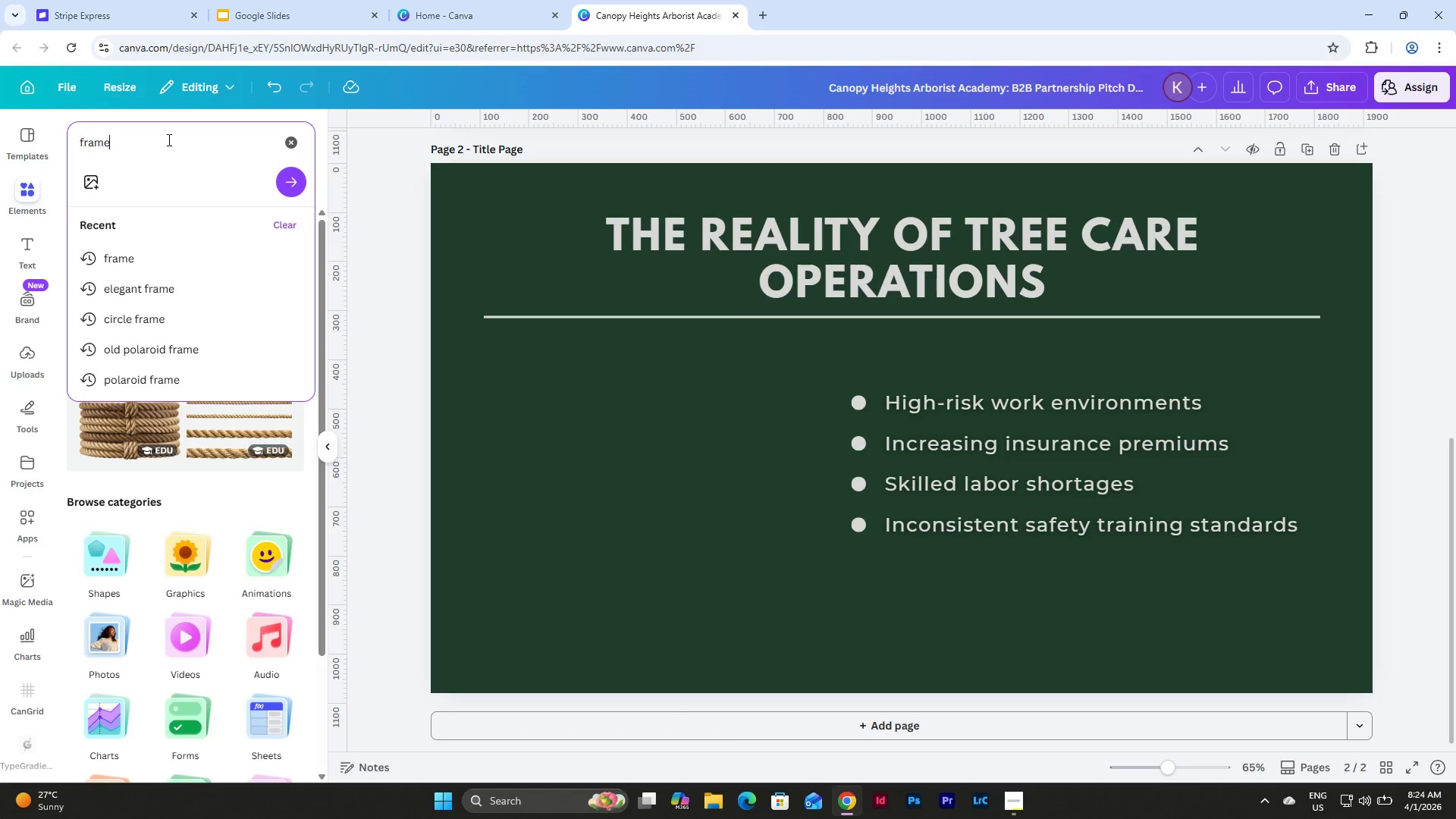 
key(Enter)
 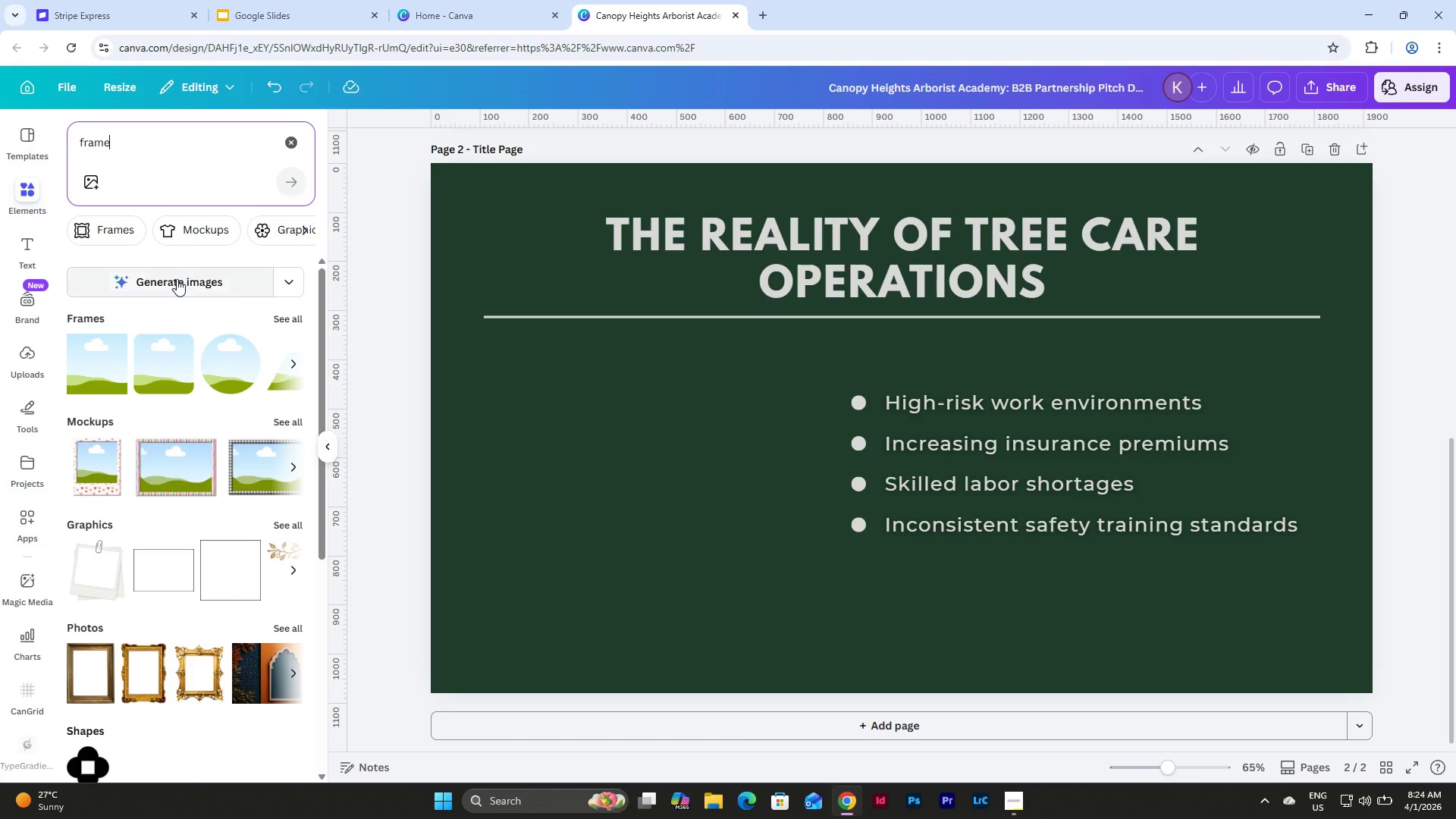 
left_click([282, 315])
 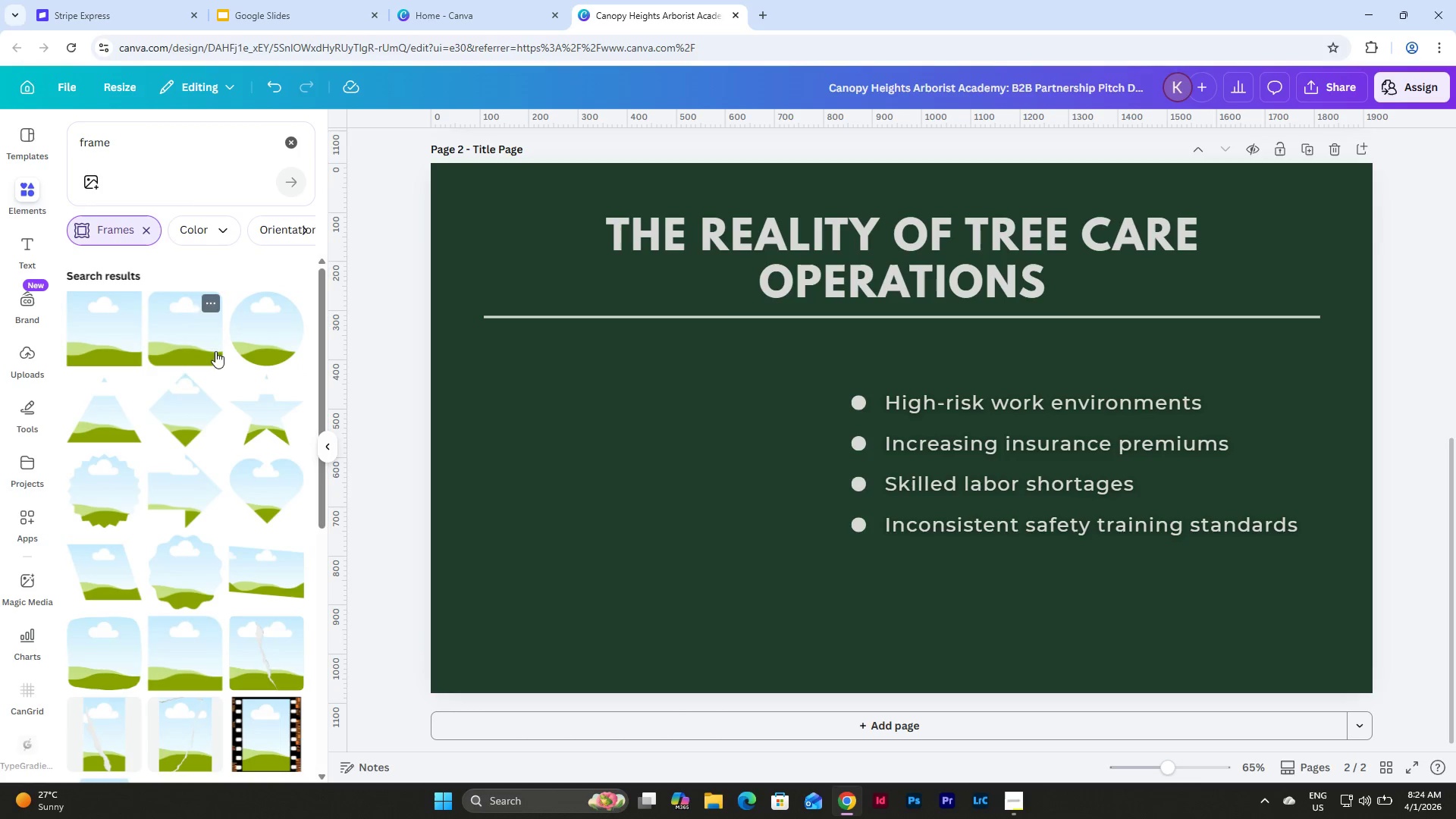 
scroll: coordinate [827, 474], scroll_direction: up, amount: 9.0
 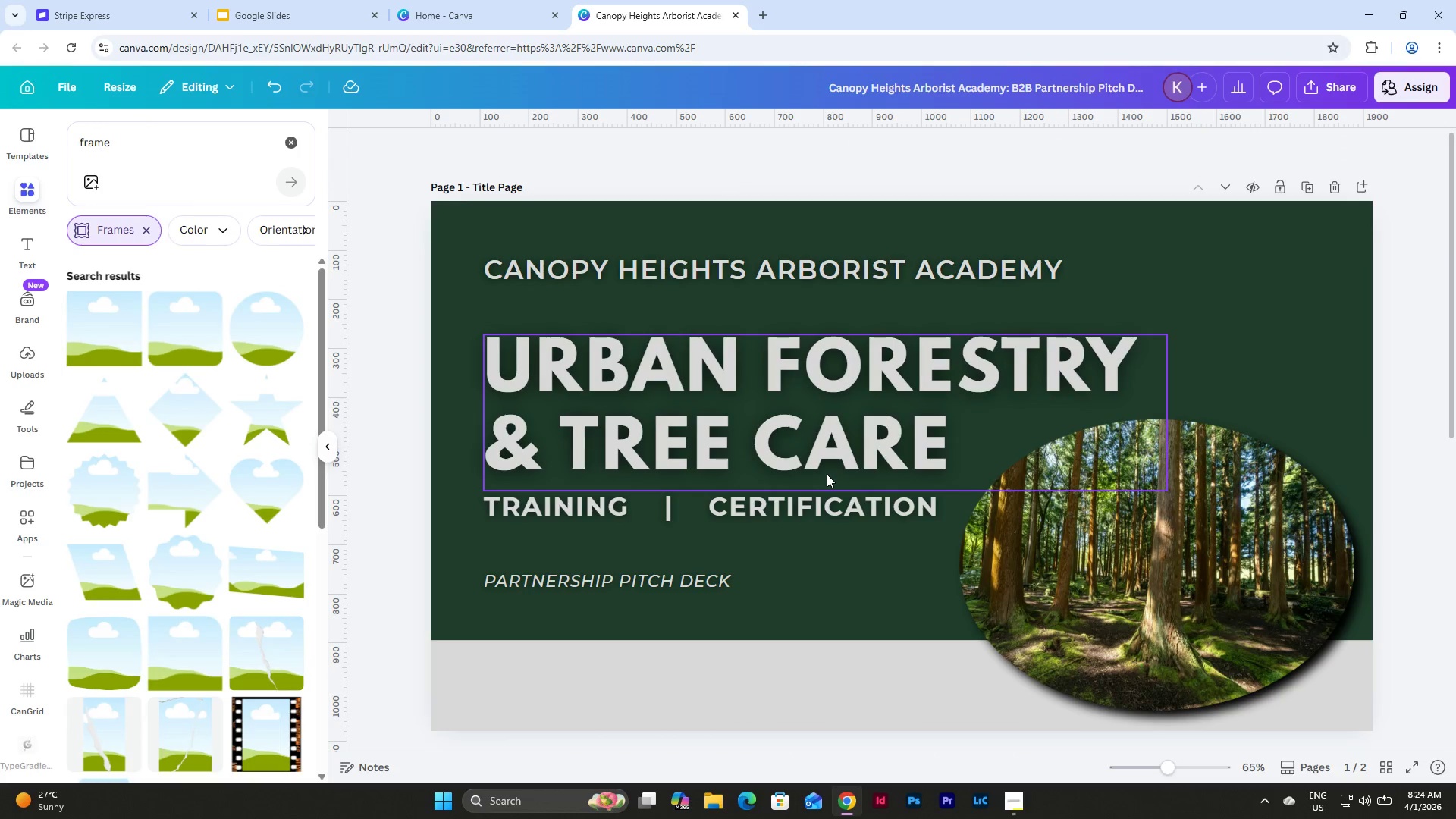 
scroll: coordinate [1080, 476], scroll_direction: down, amount: 9.0
 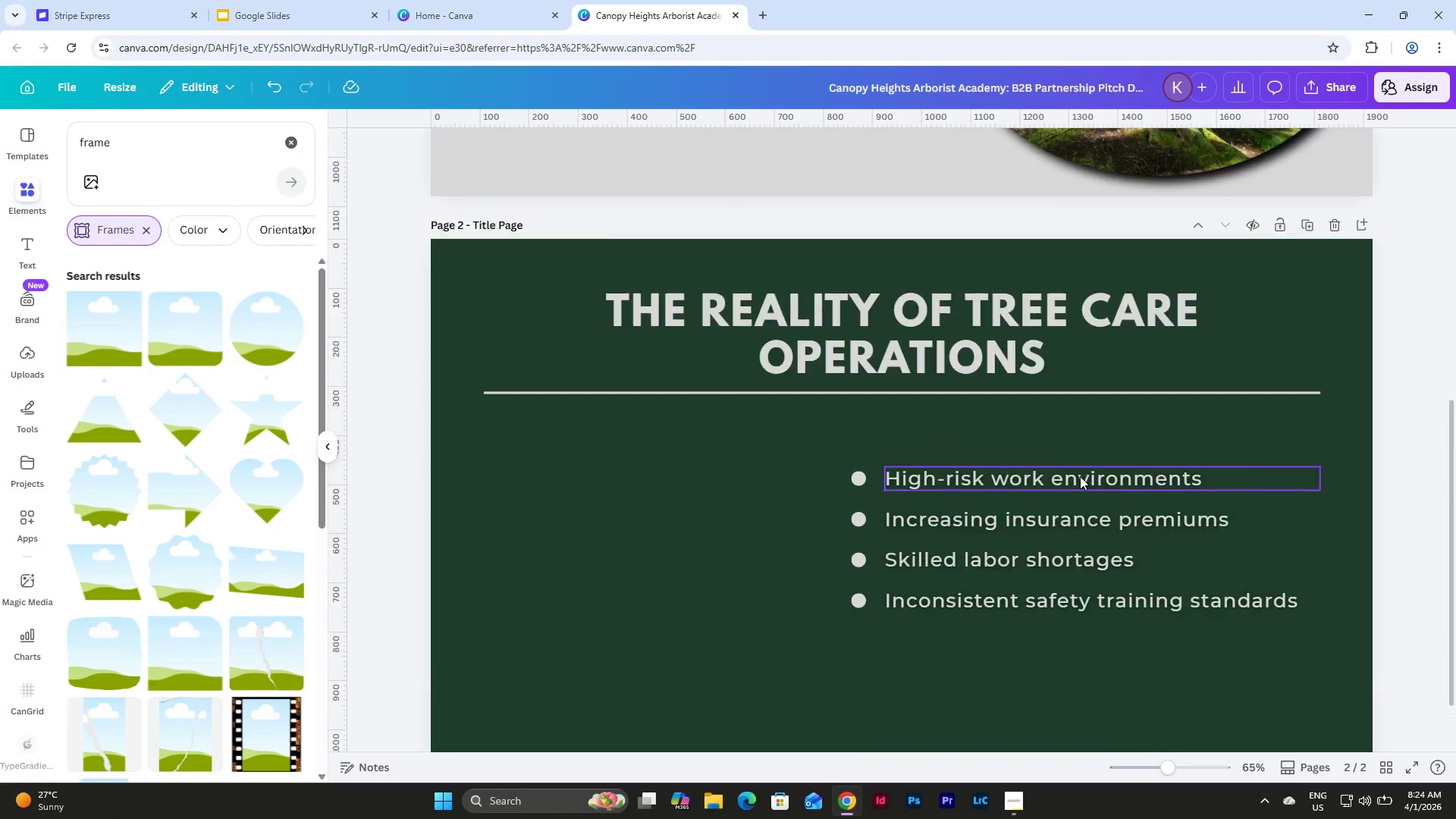 
scroll: coordinate [1080, 476], scroll_direction: none, amount: 0.0
 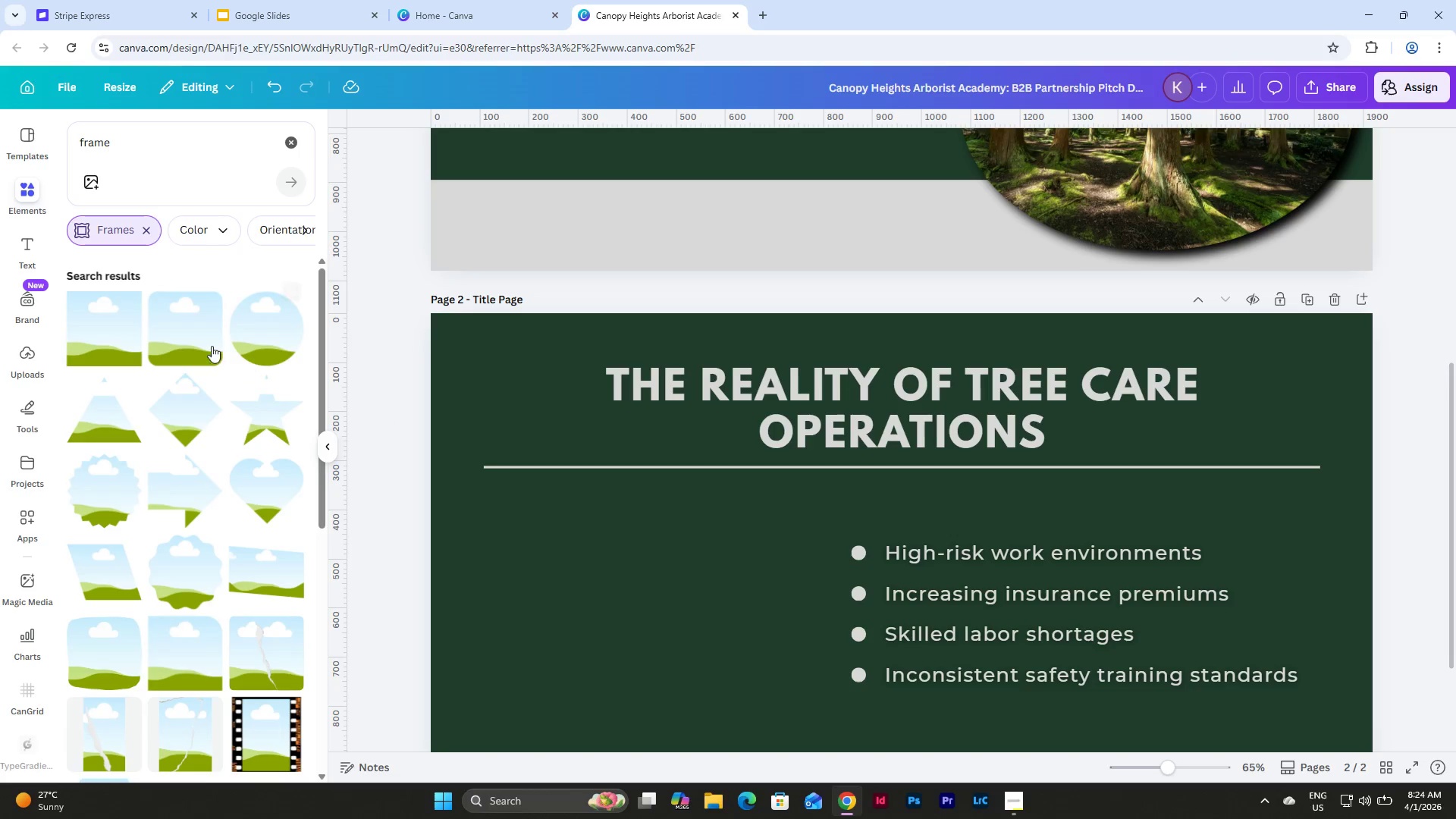 
left_click([182, 334])
 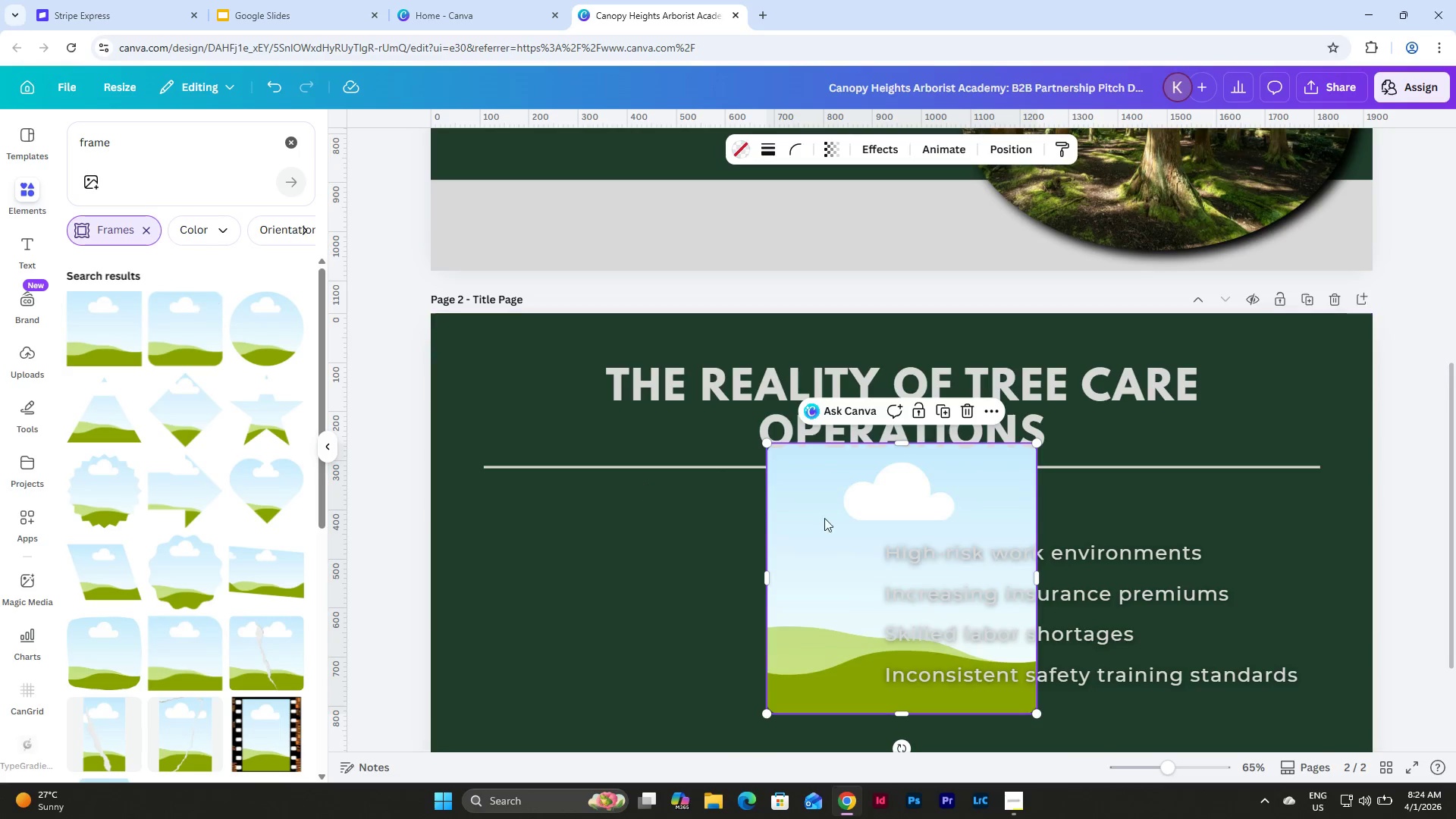 
scroll: coordinate [828, 518], scroll_direction: down, amount: 2.0
 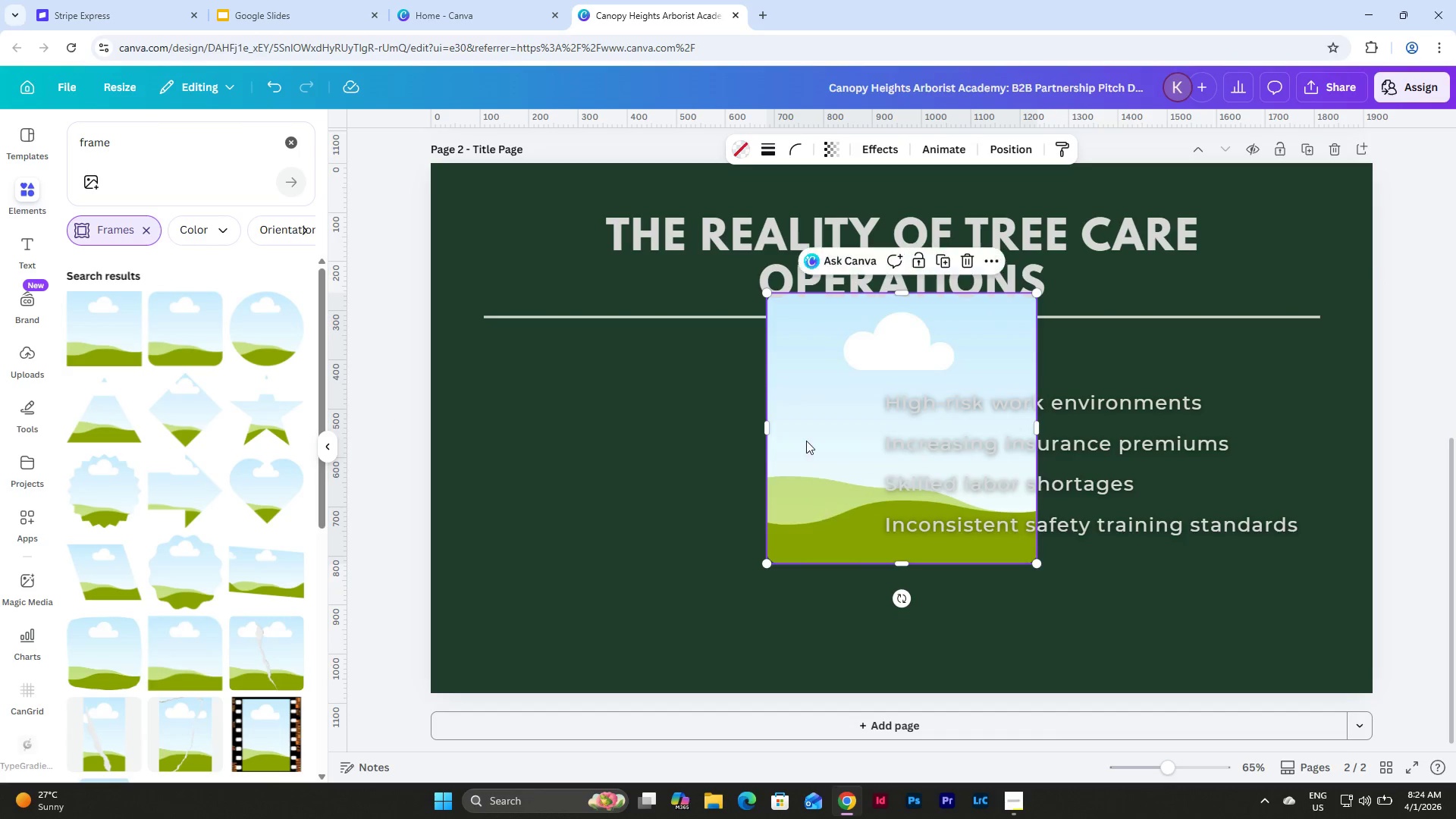 
left_click_drag(start_coordinate=[802, 438], to_coordinate=[521, 482])
 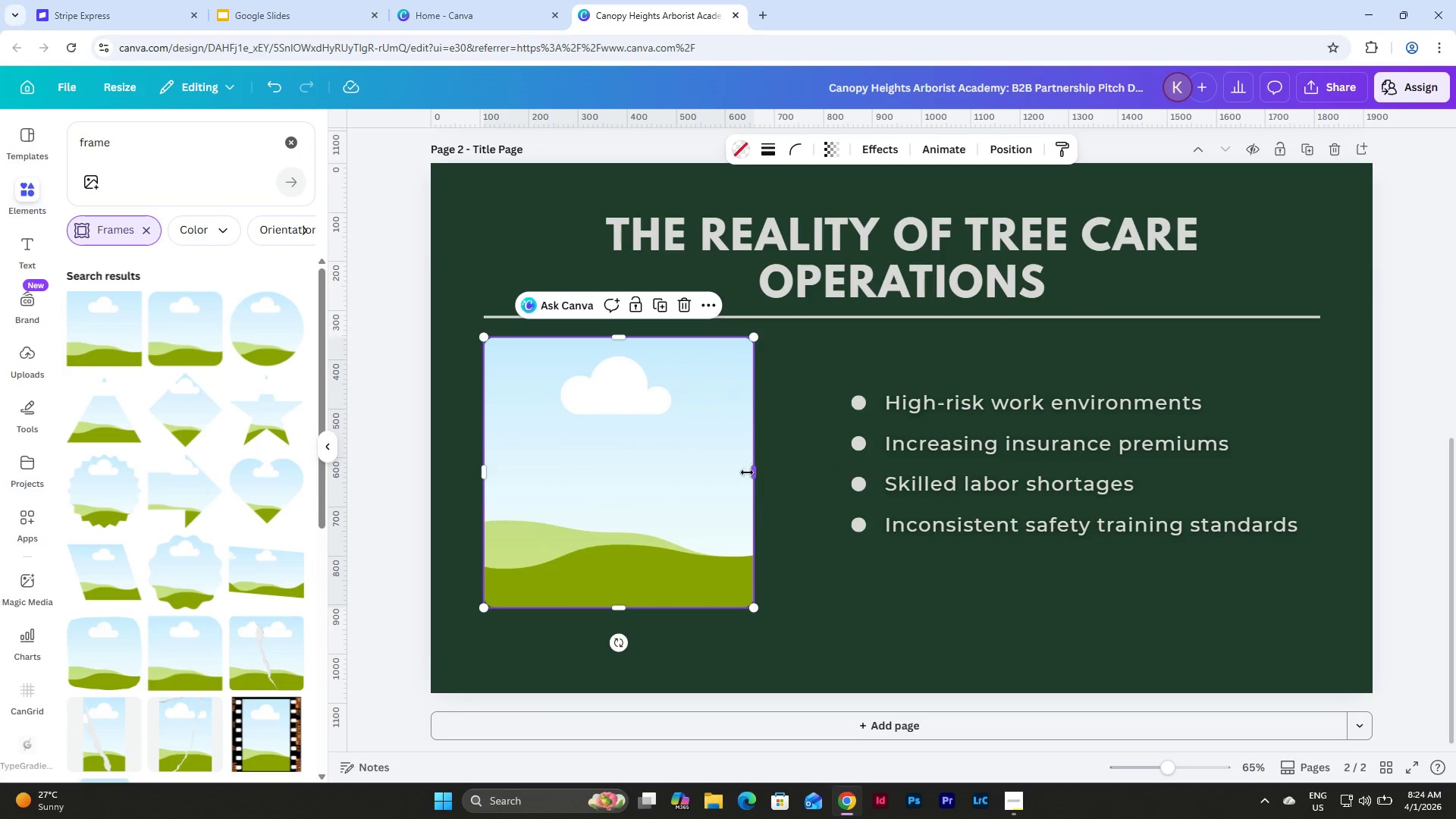 
left_click_drag(start_coordinate=[695, 466], to_coordinate=[697, 477])
 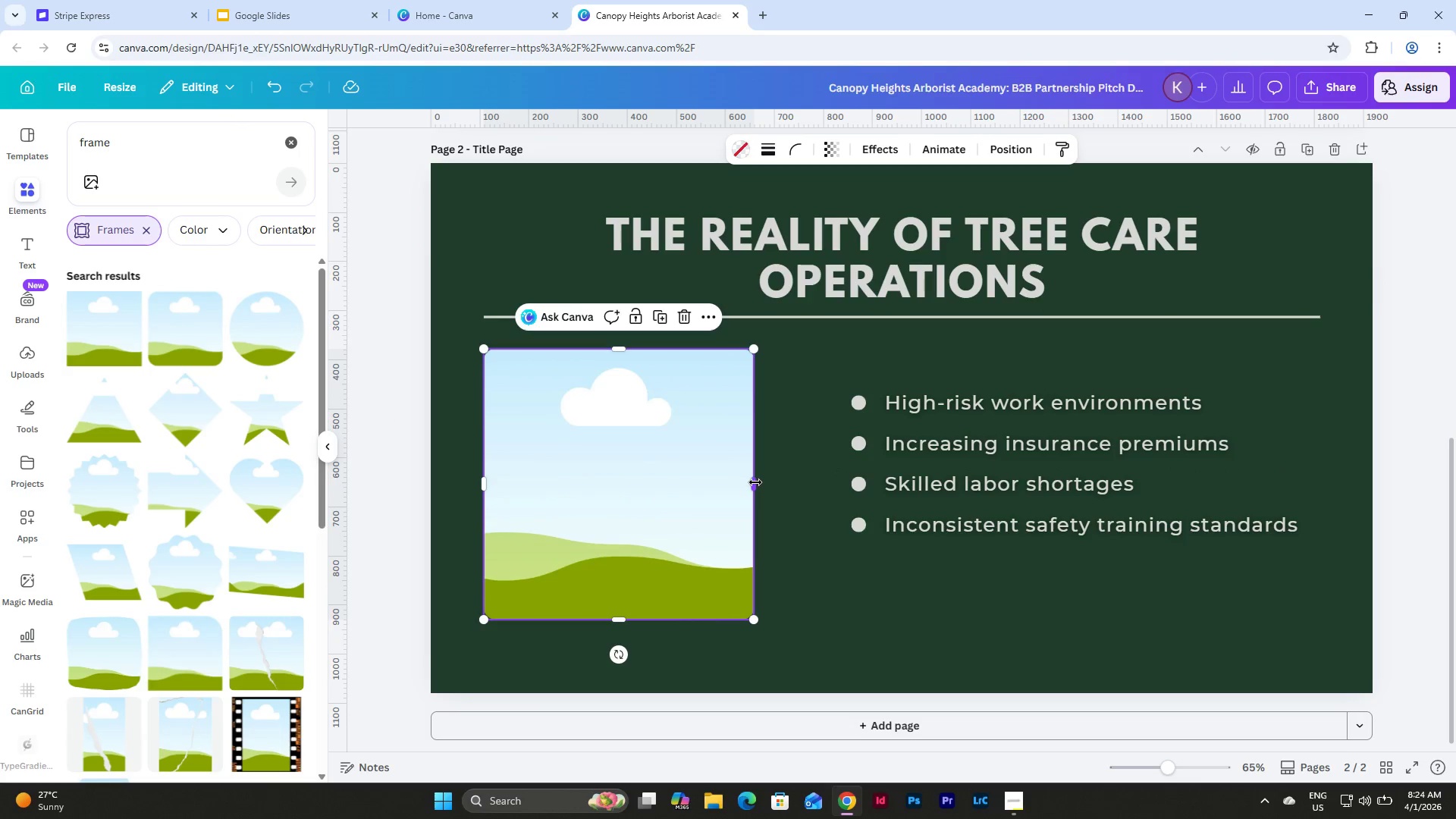 
left_click_drag(start_coordinate=[757, 482], to_coordinate=[817, 491])
 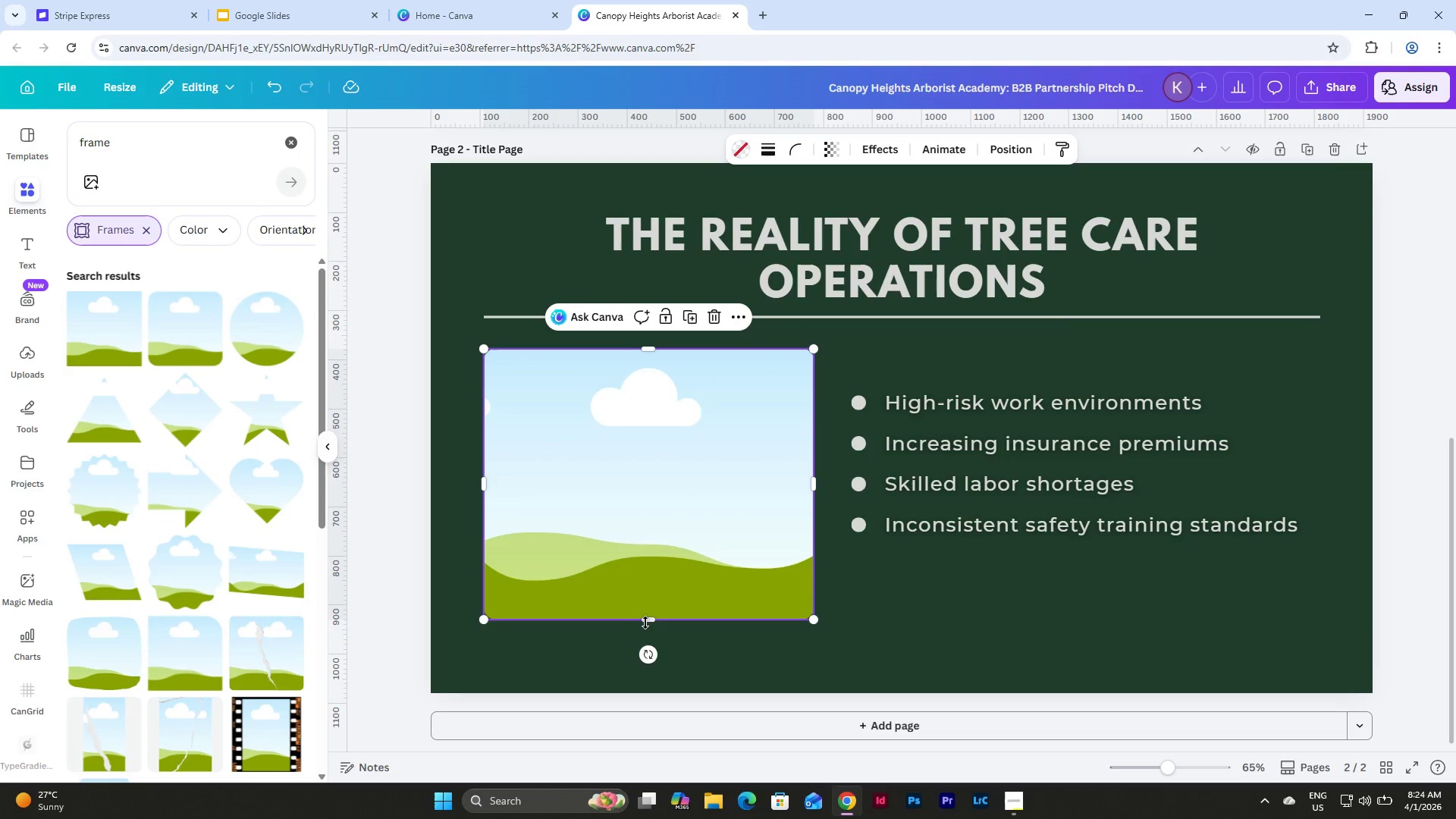 
left_click_drag(start_coordinate=[646, 619], to_coordinate=[653, 641])
 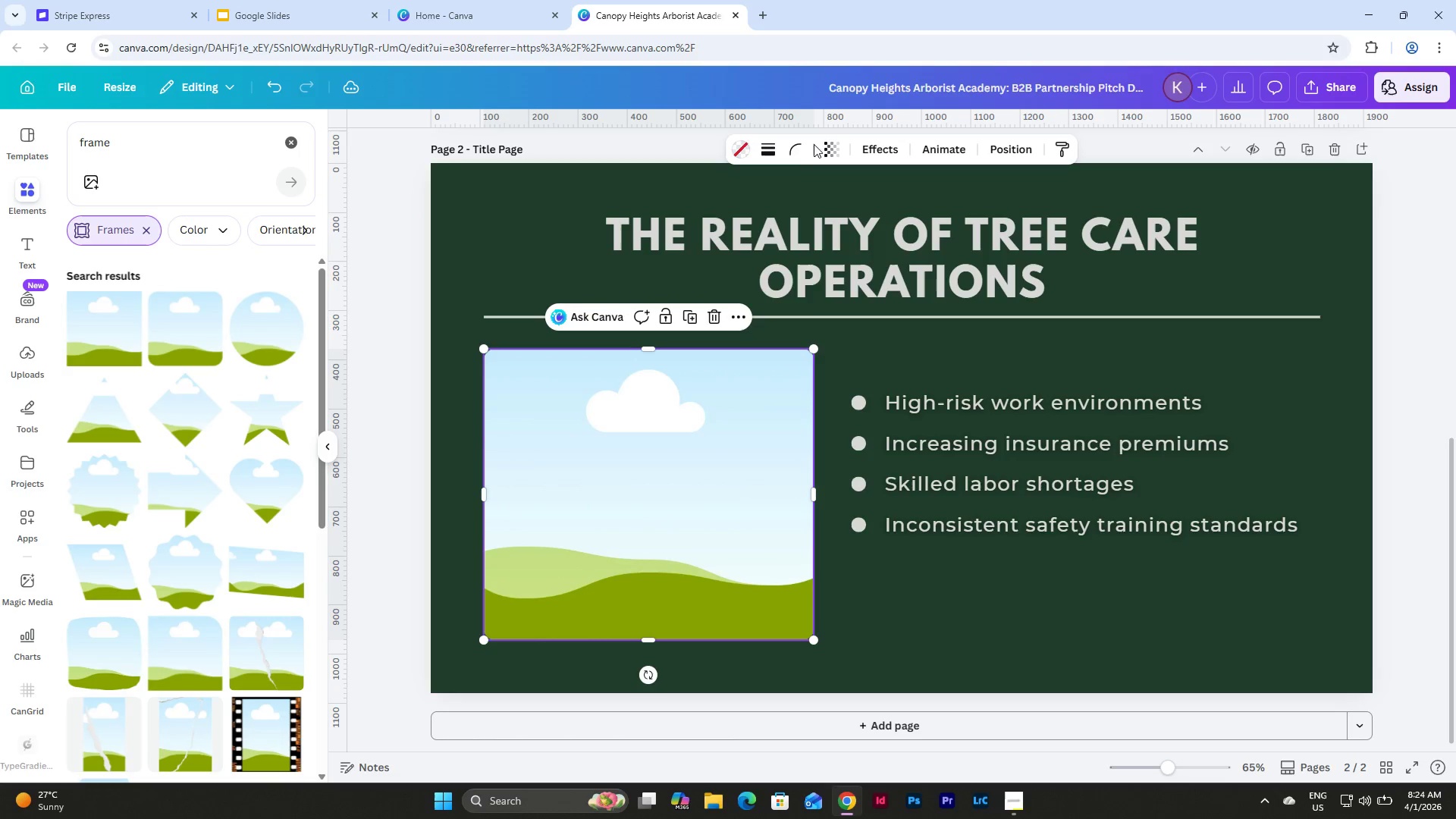 
left_click([799, 143])
 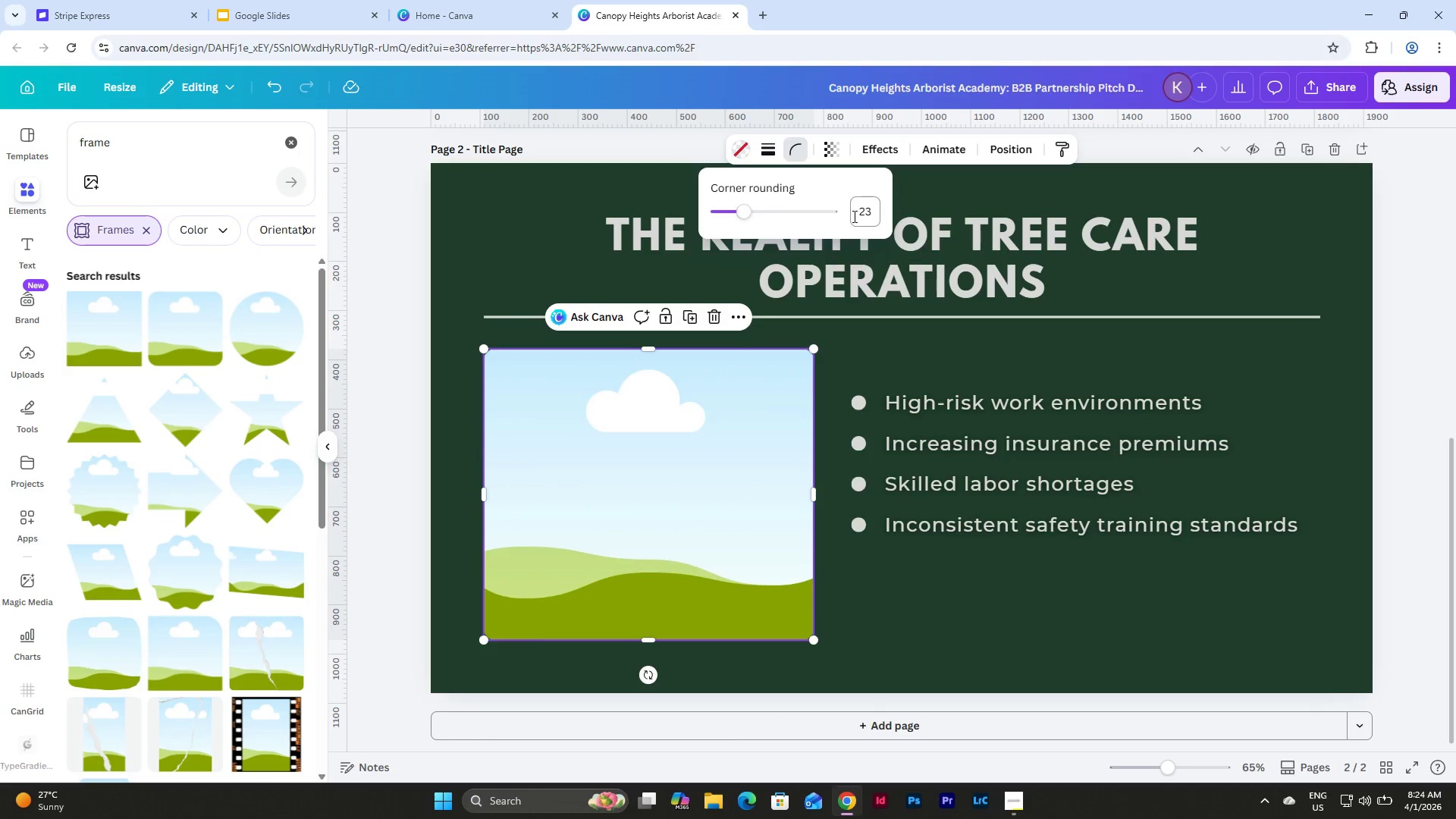 
left_click([868, 209])
 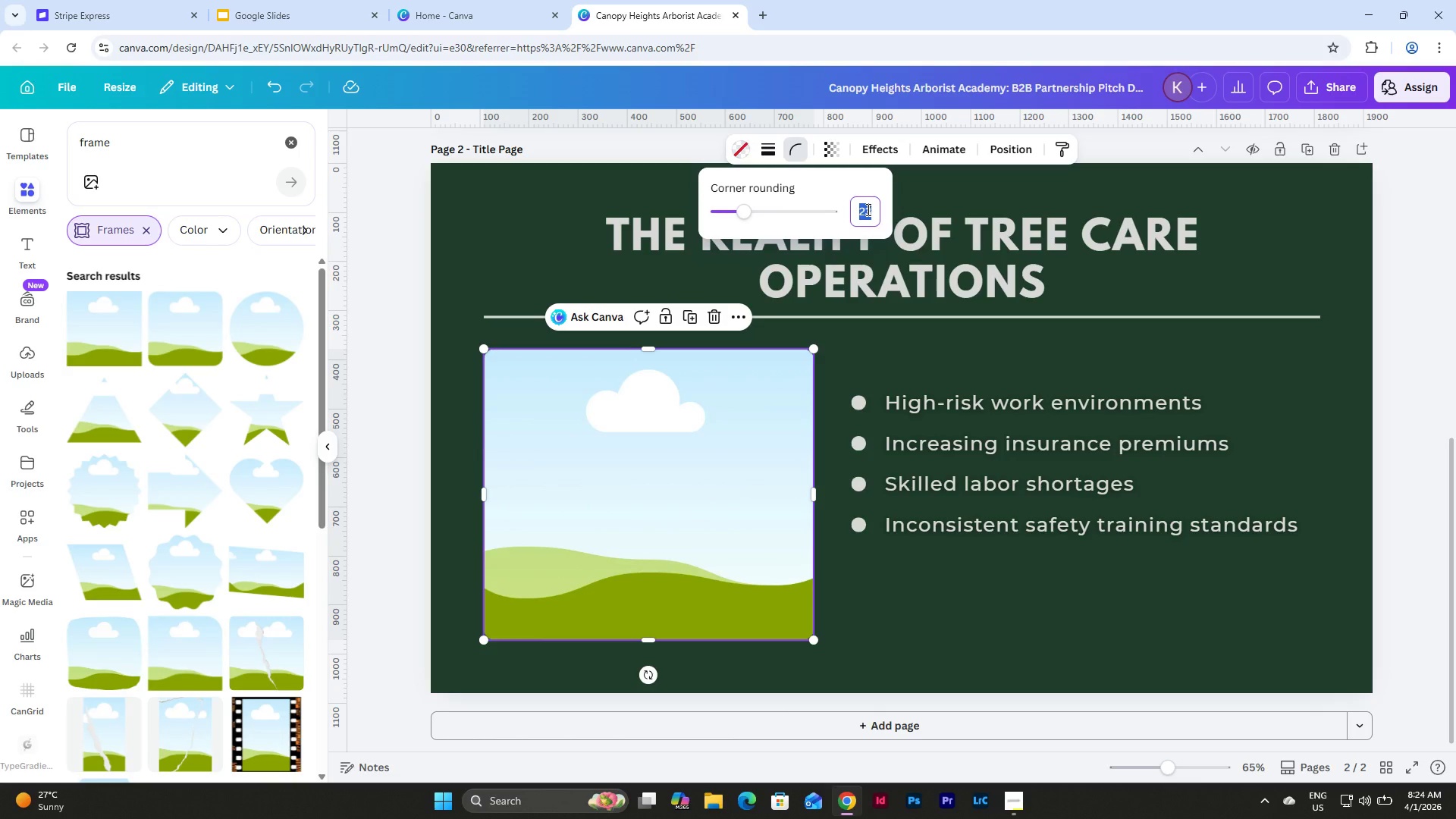 
key(Numpad5)
 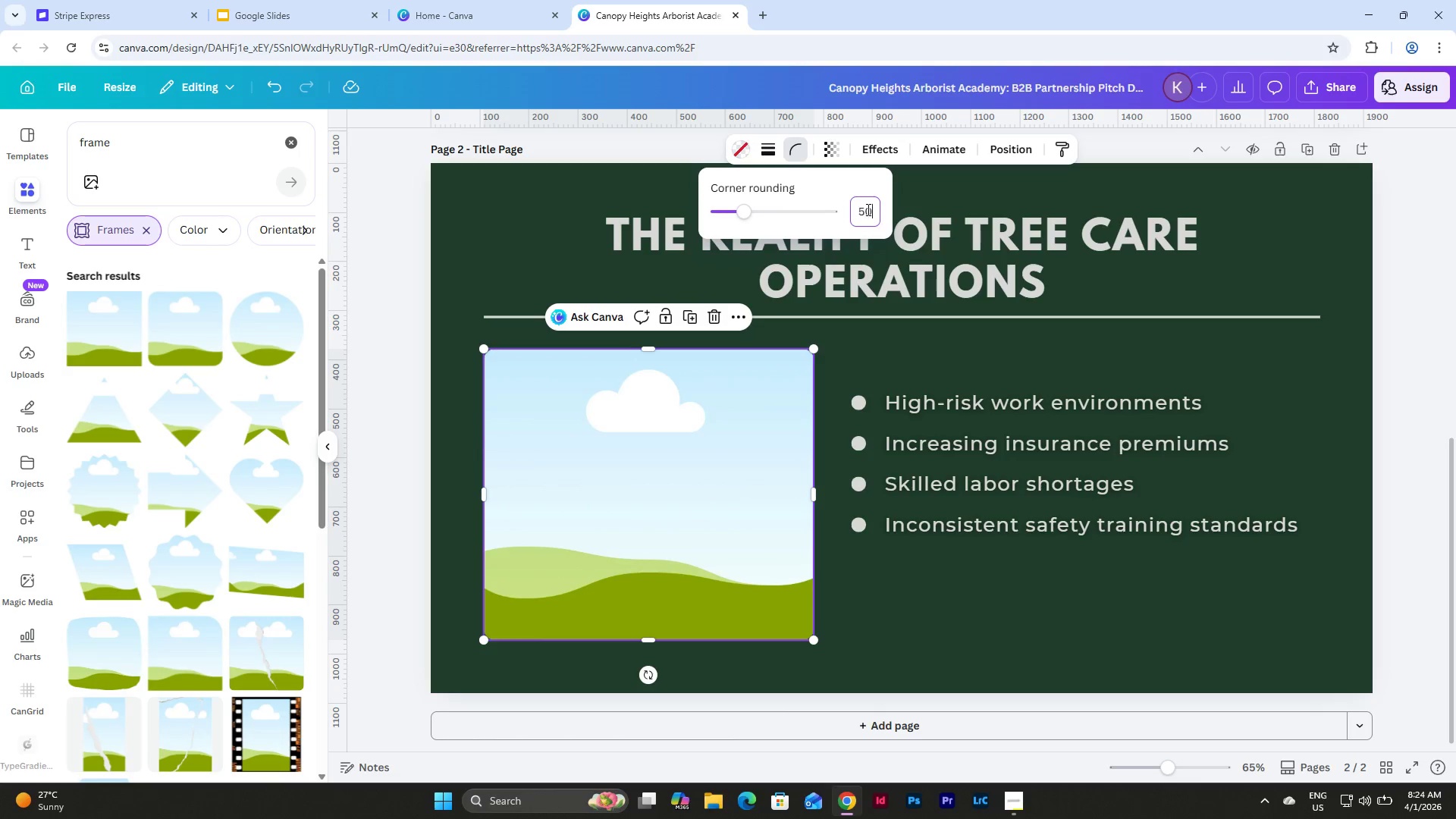 
key(Numpad0)
 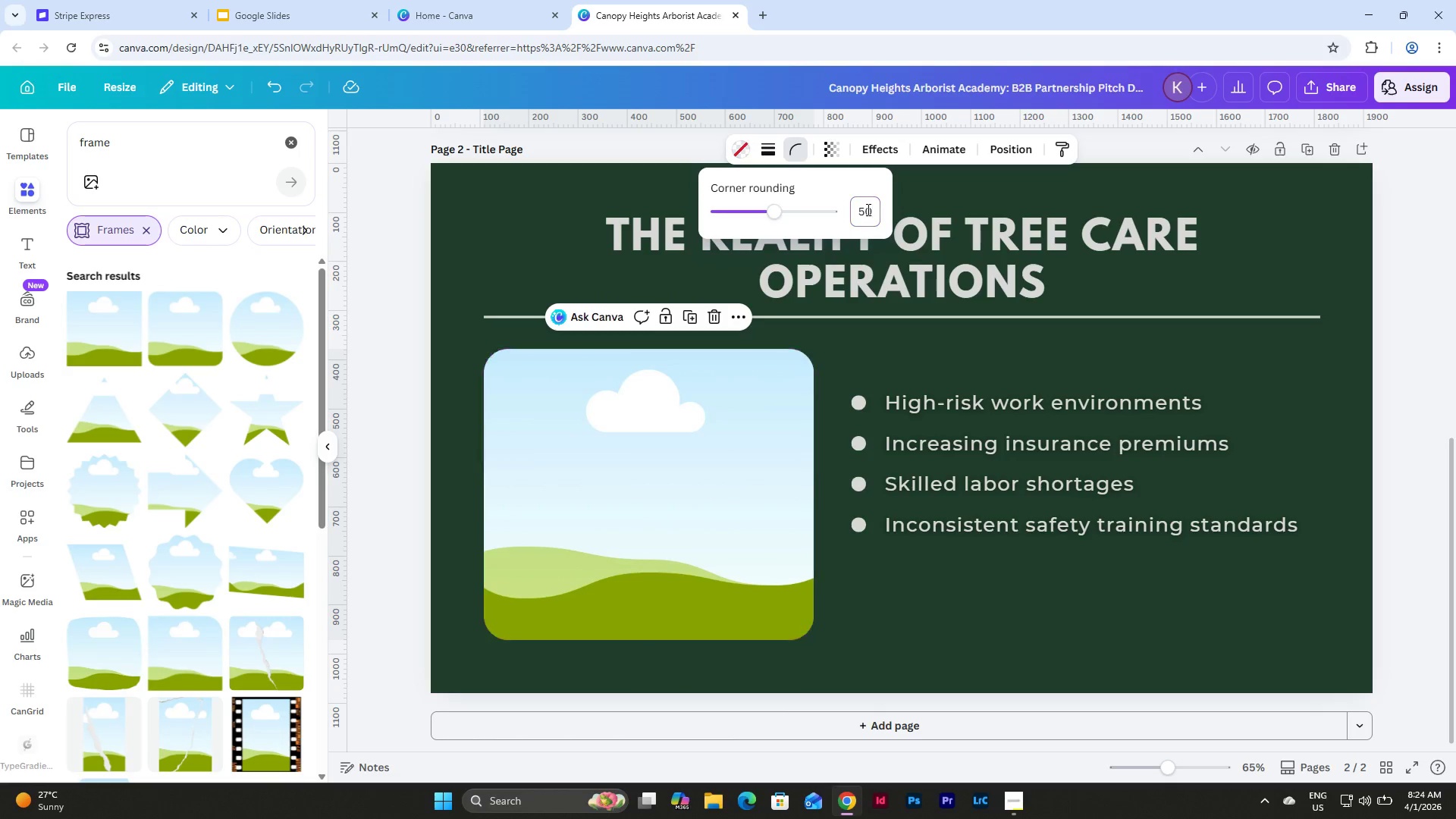 
key(NumpadEnter)
 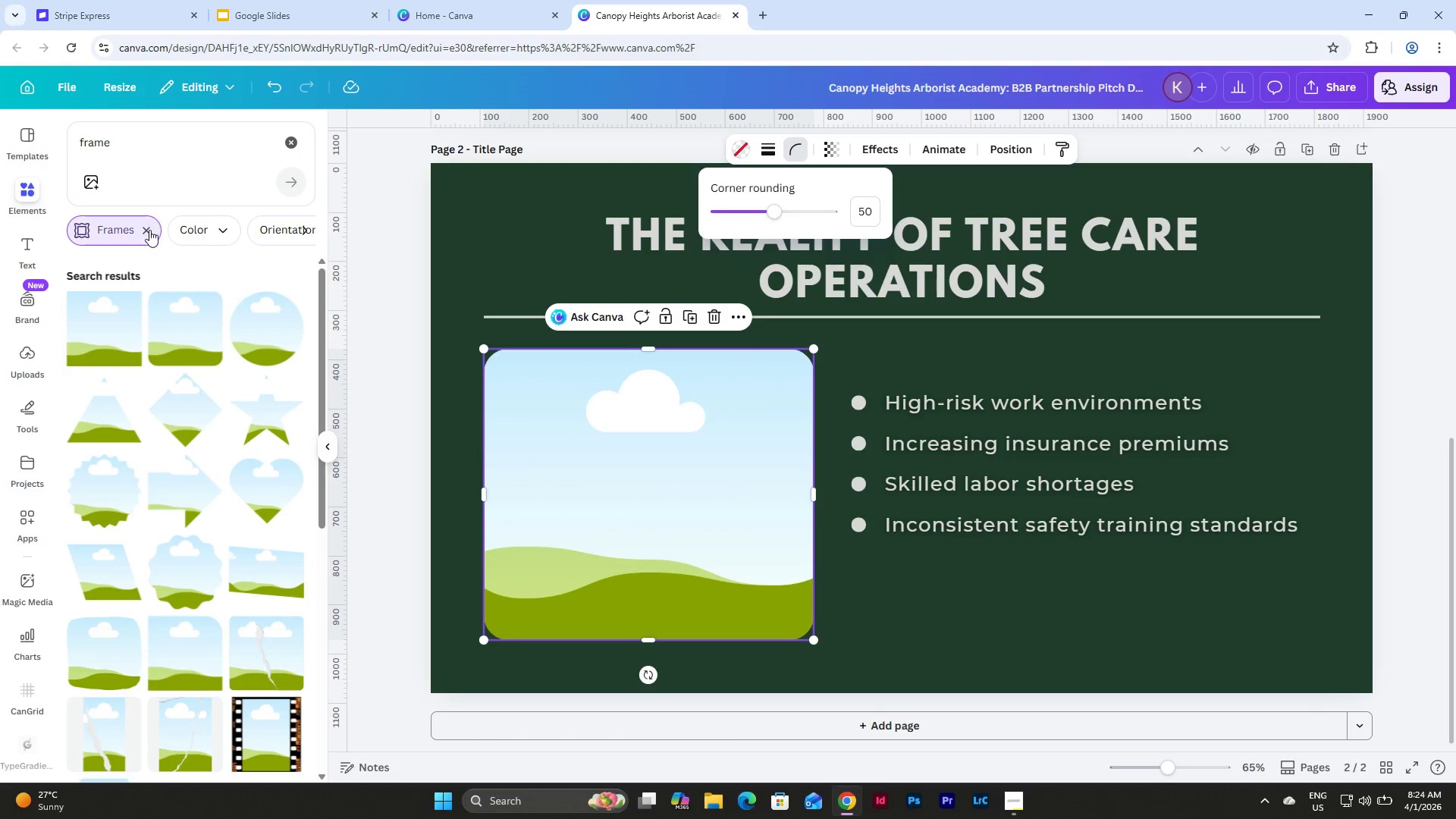 
left_click([146, 230])
 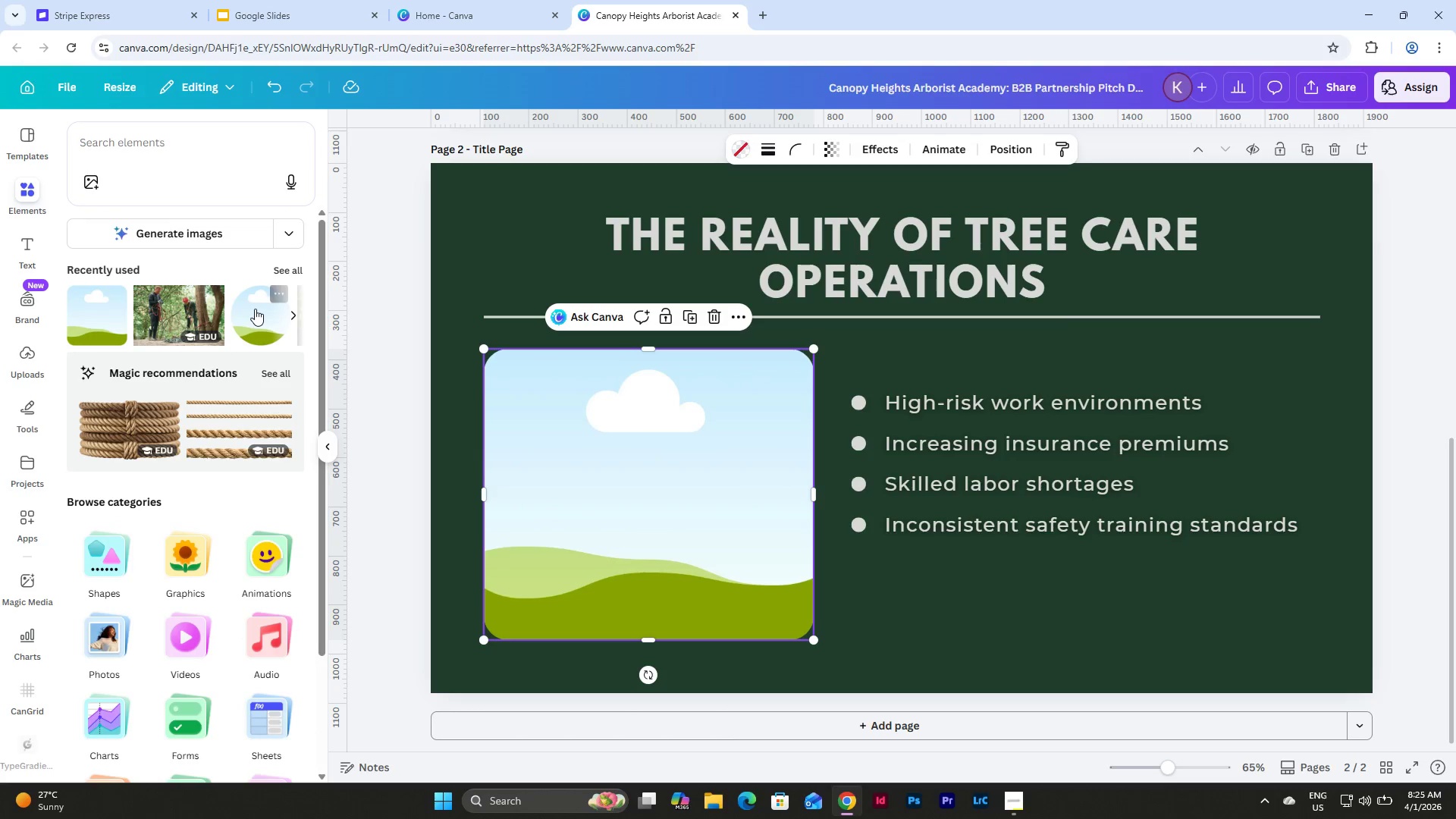 
wait(6.2)
 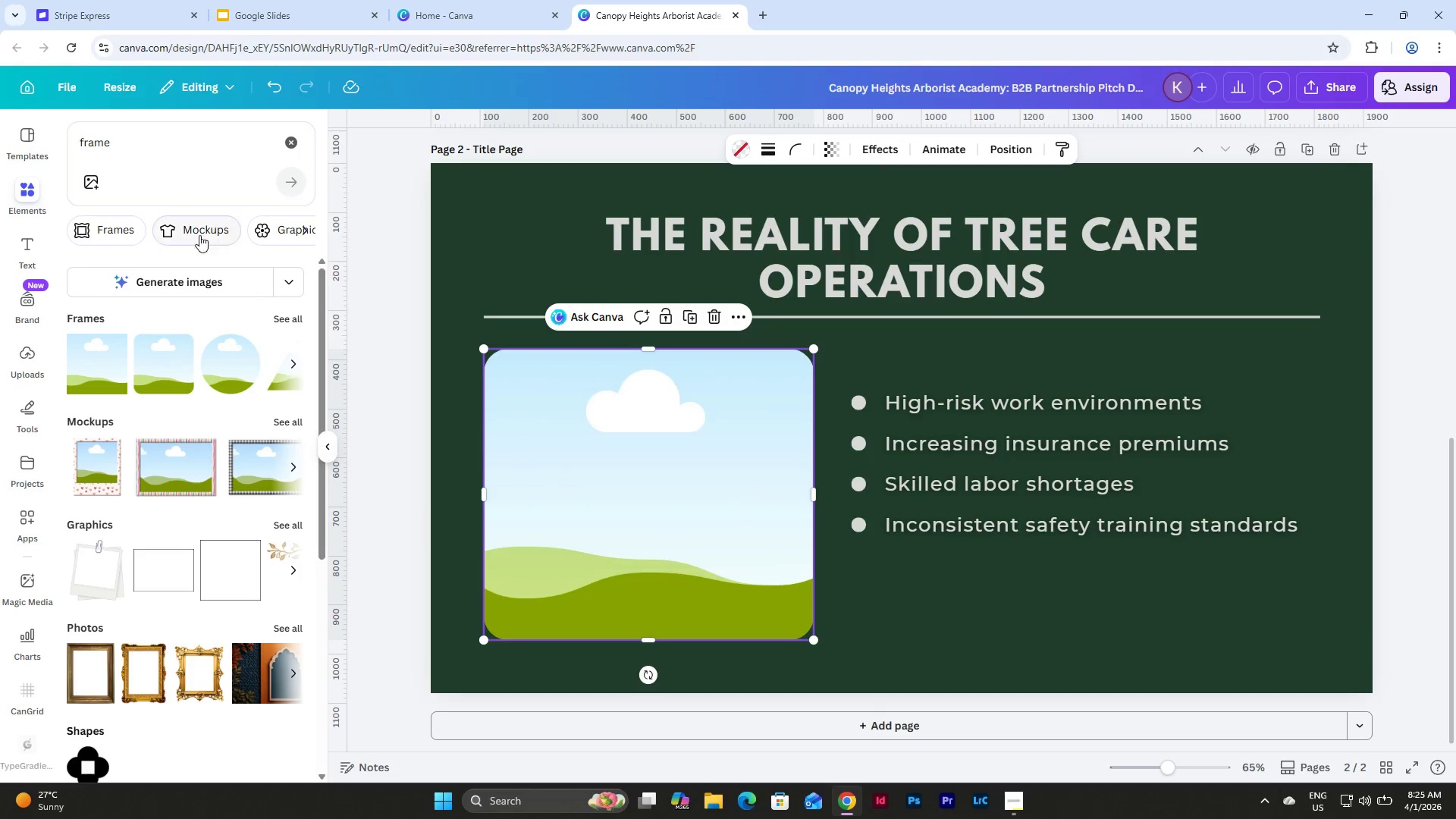 
left_click_drag(start_coordinate=[218, 196], to_coordinate=[538, 415])
 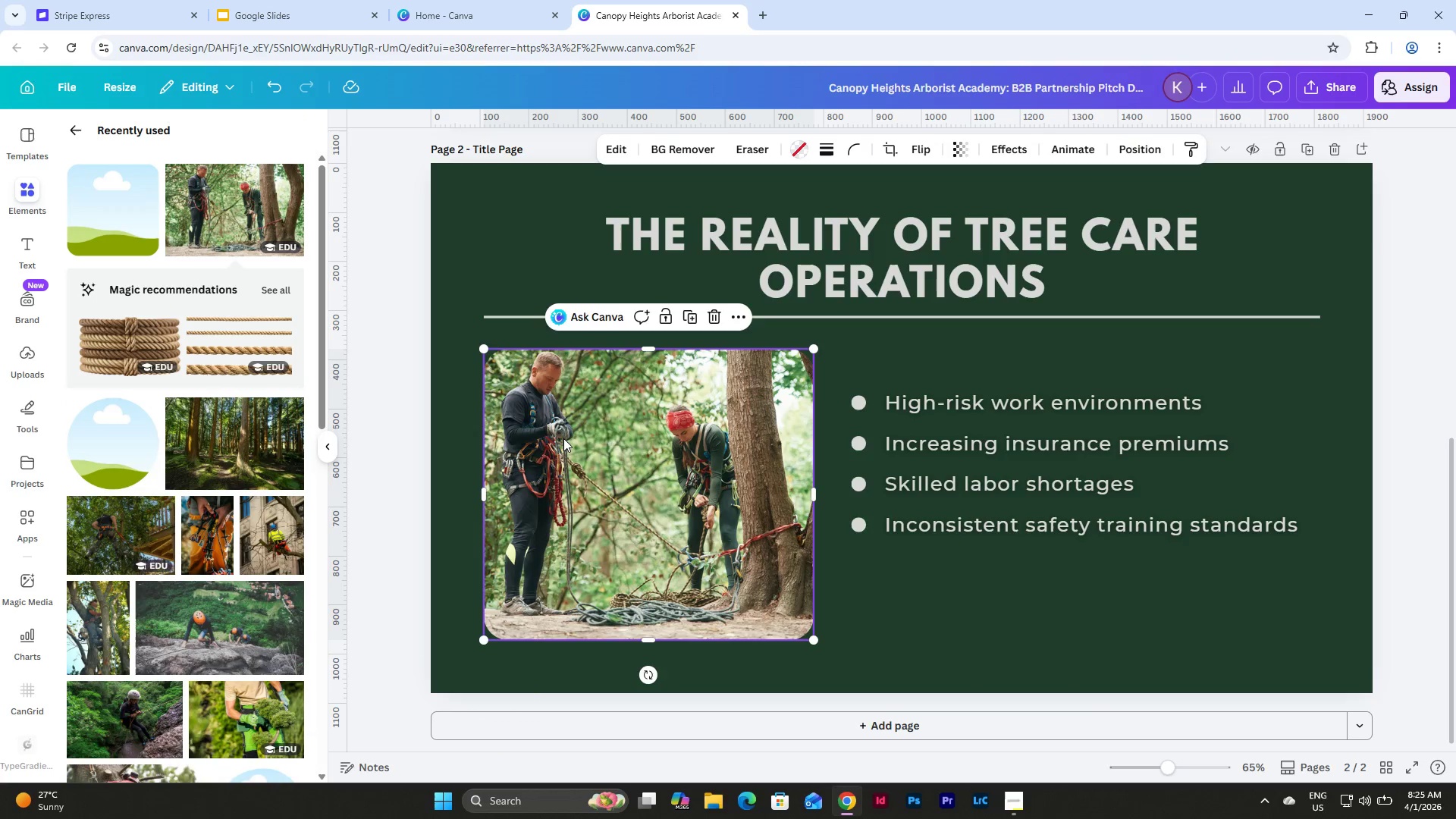 
double_click([563, 438])
 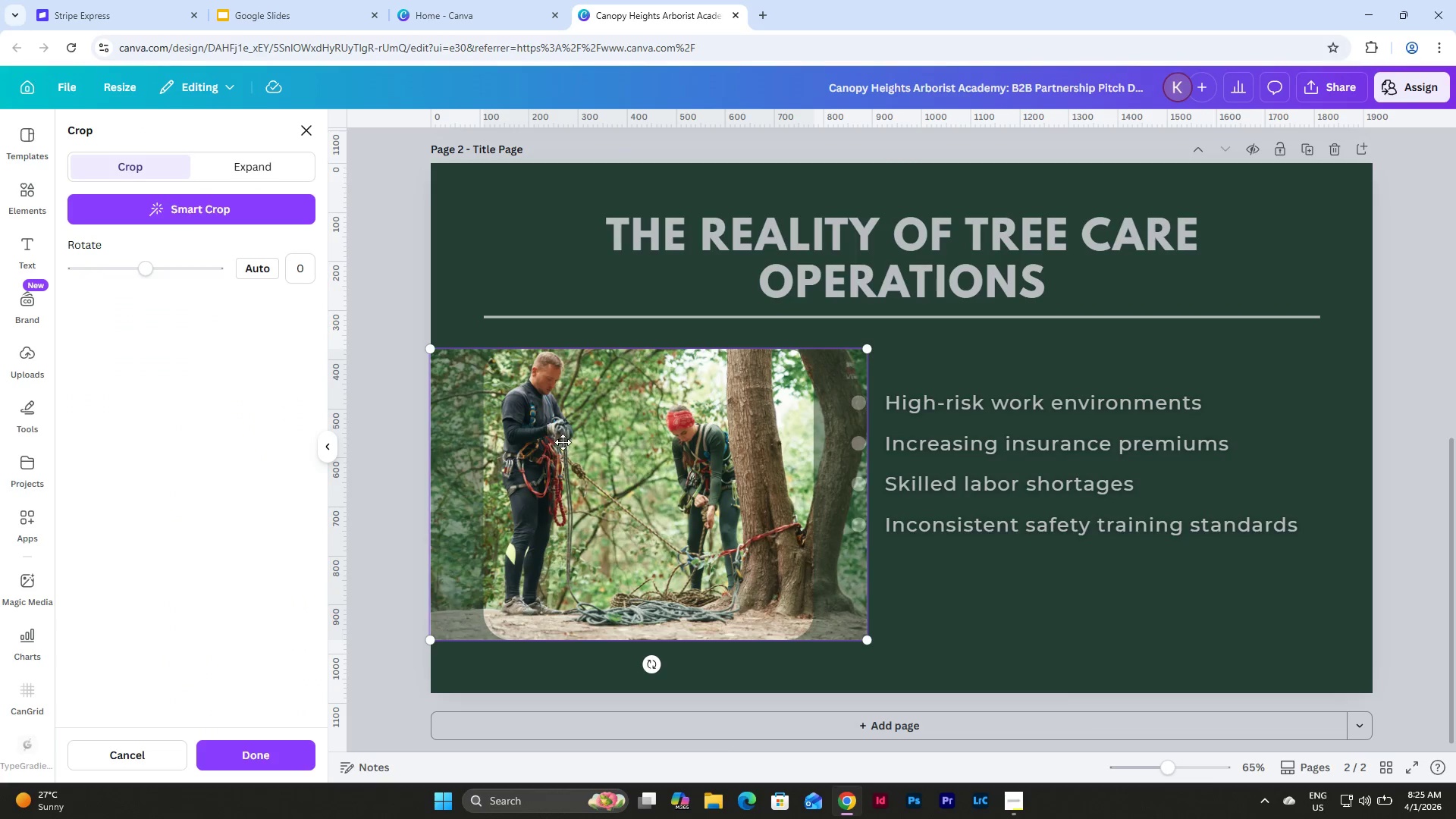 
left_click_drag(start_coordinate=[564, 442], to_coordinate=[605, 463])
 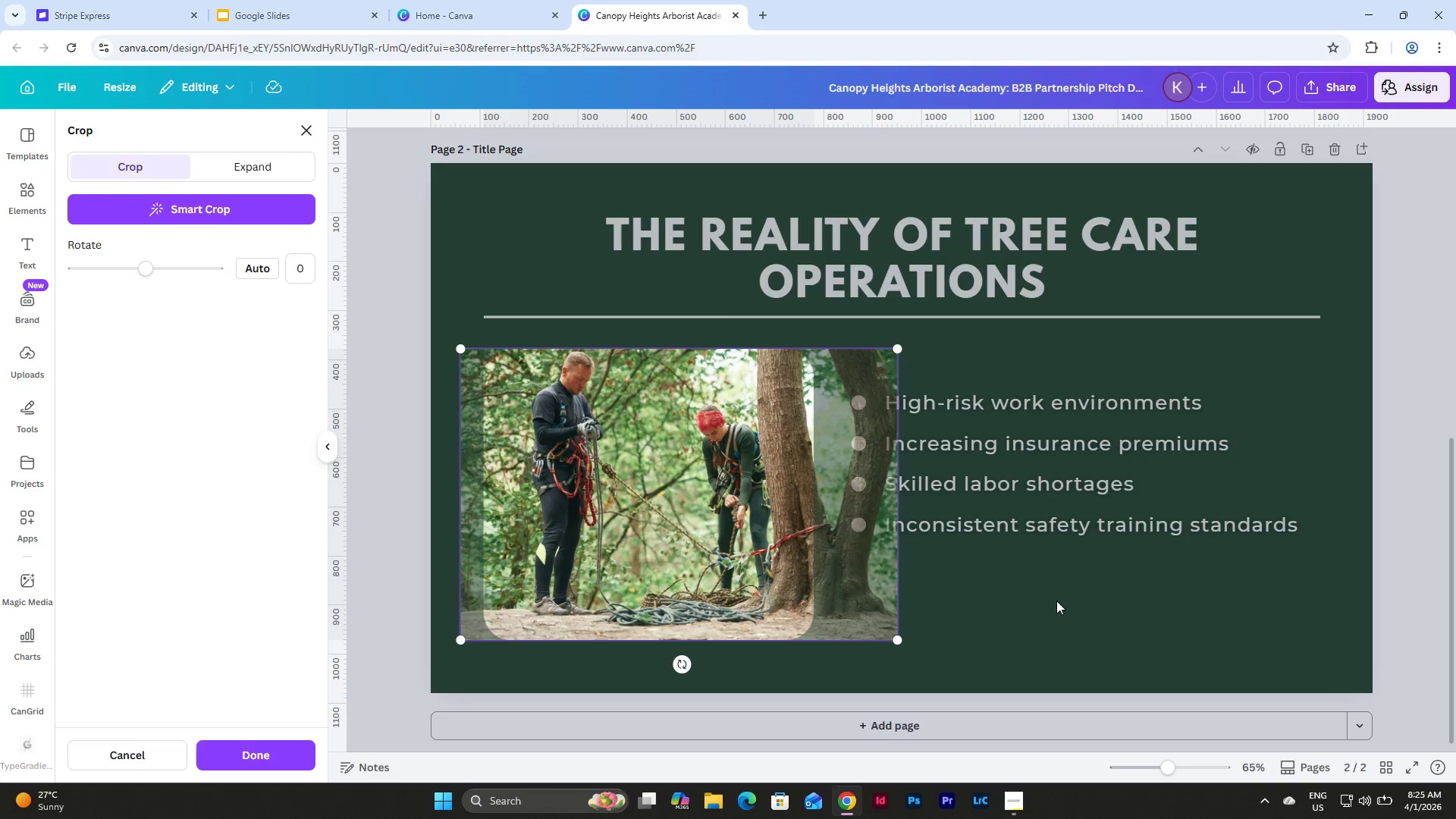 
left_click([1056, 601])
 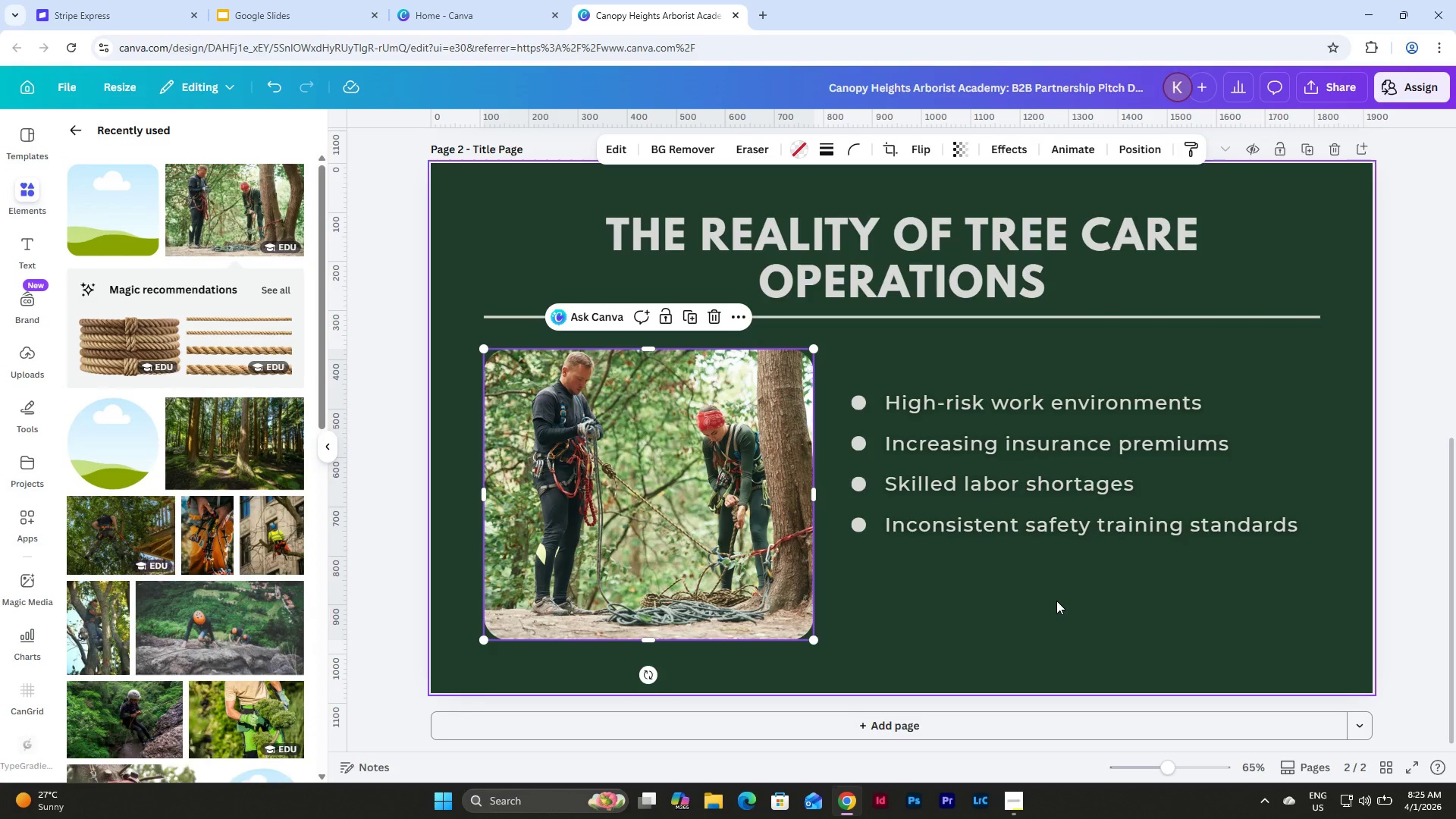 
left_click([1056, 601])
 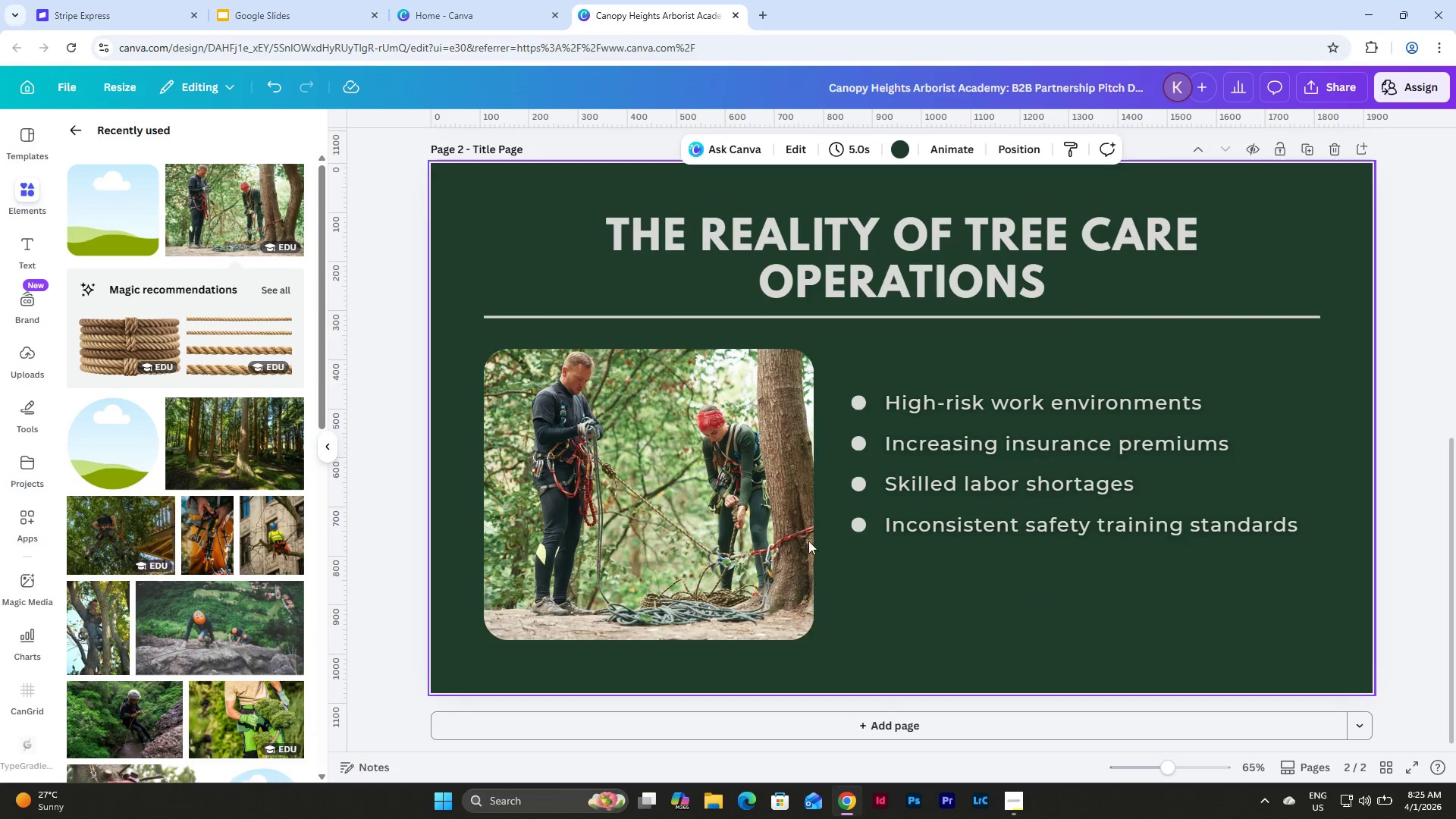 
left_click([739, 516])
 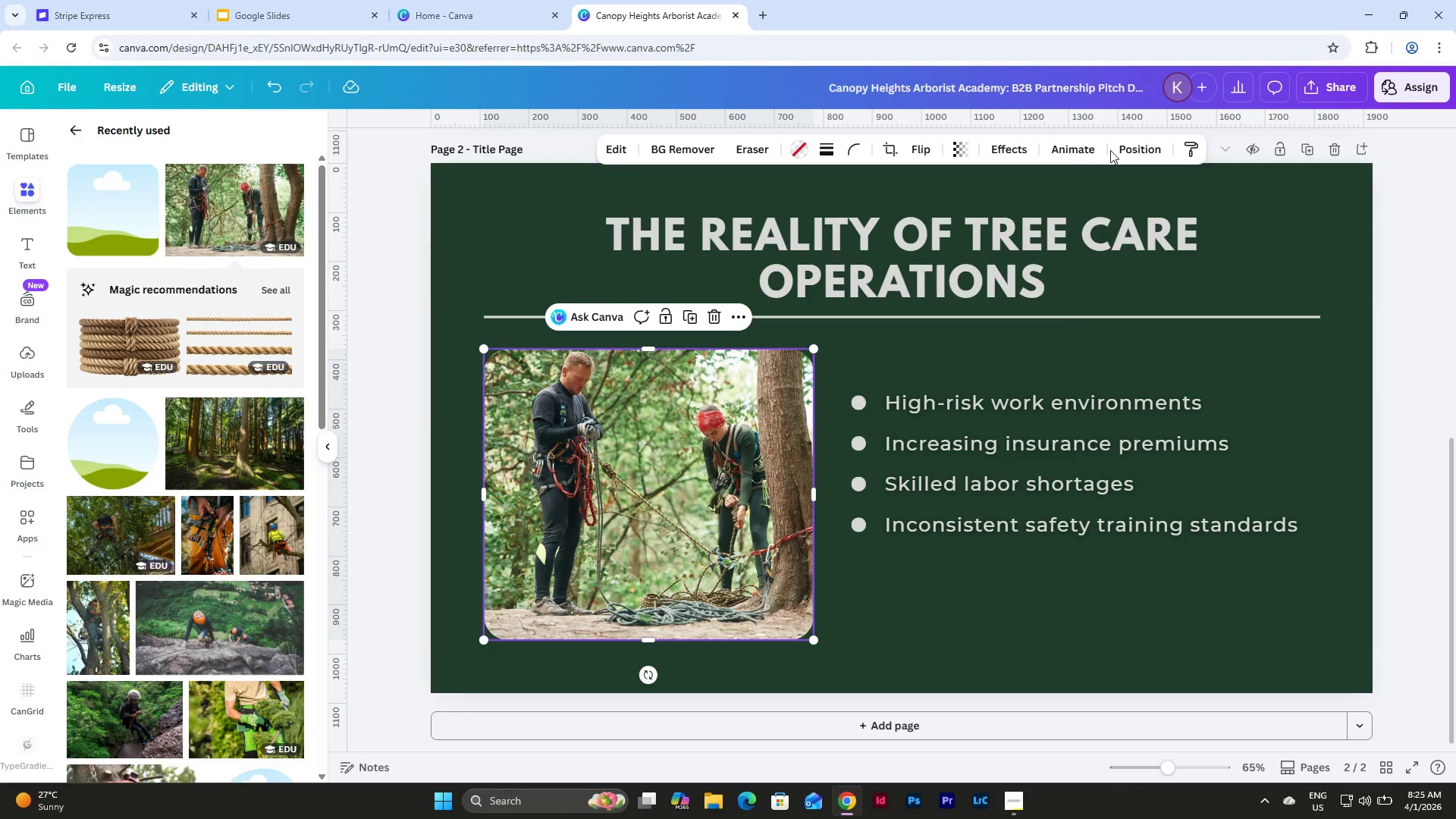 
left_click([1138, 147])
 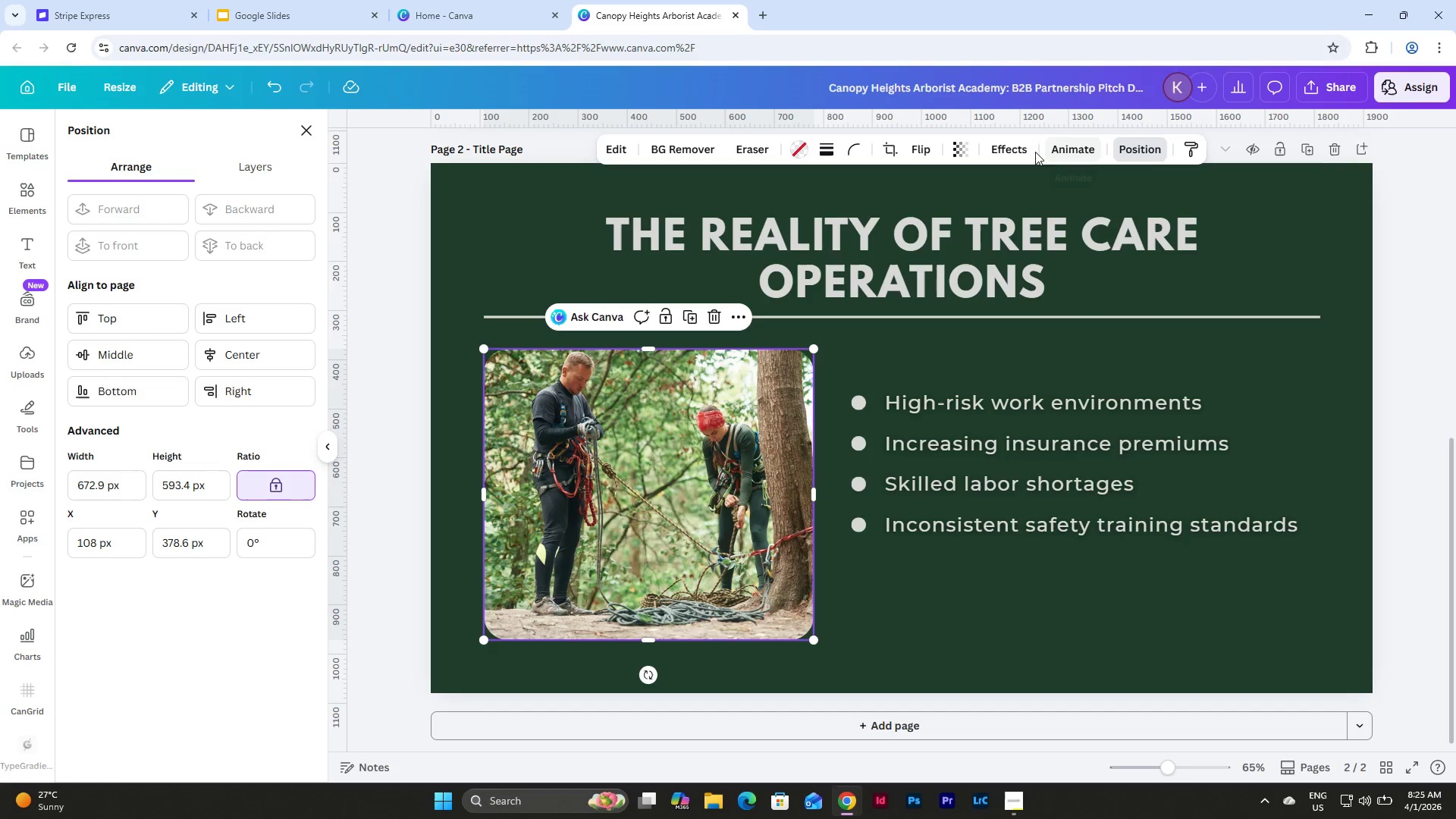 
left_click([1010, 152])
 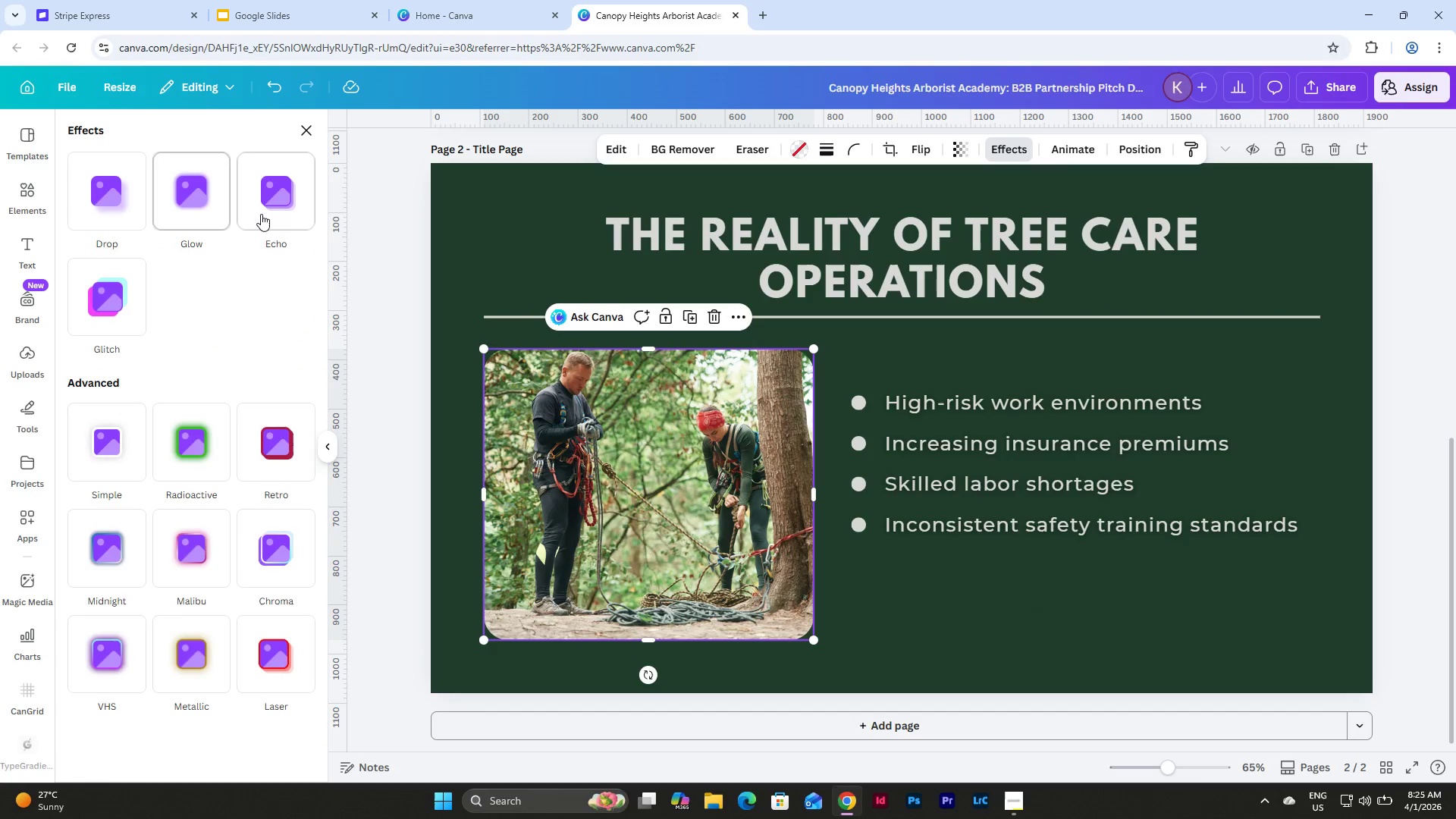 
left_click([119, 218])
 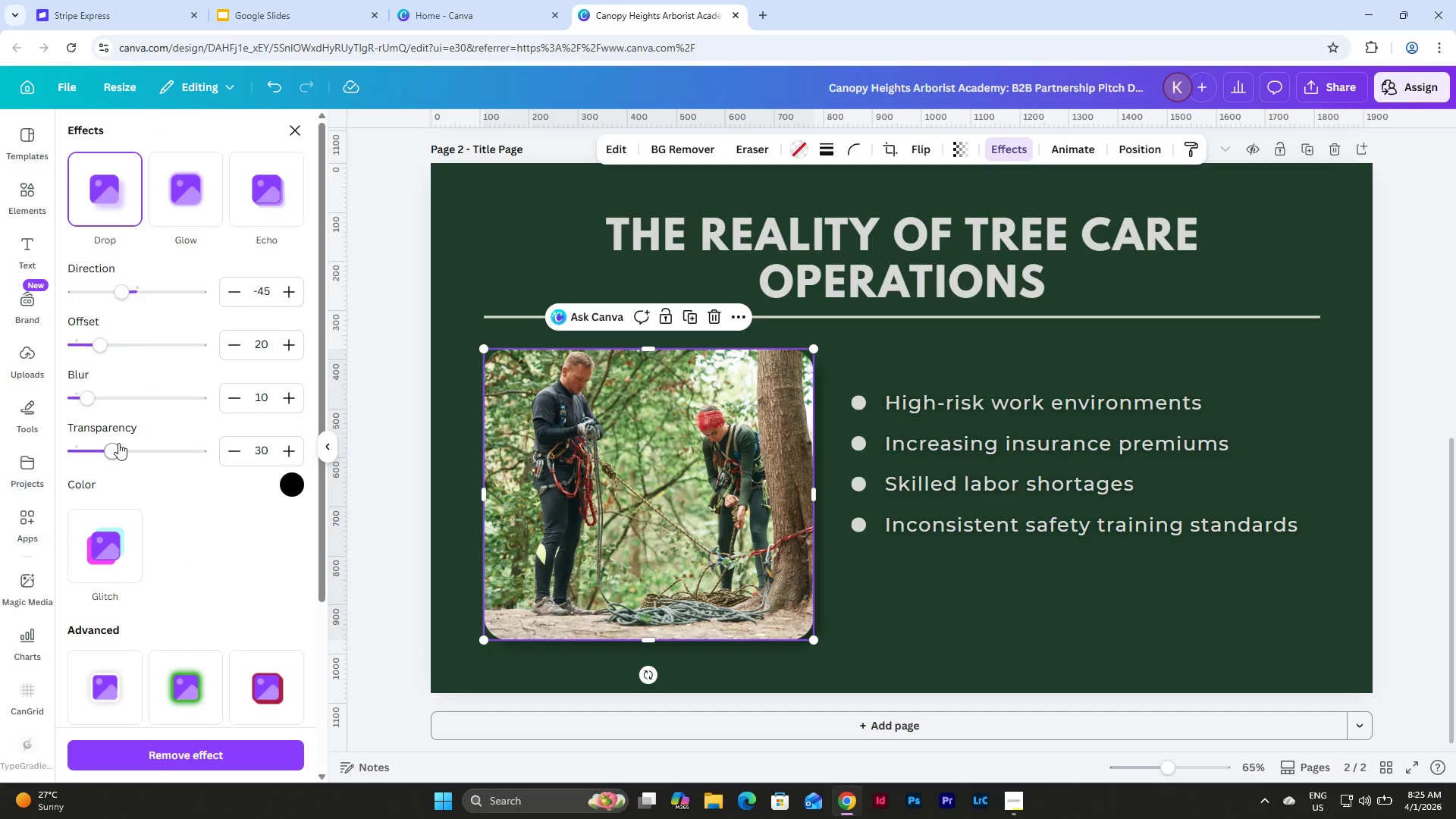 
left_click_drag(start_coordinate=[115, 457], to_coordinate=[273, 488])
 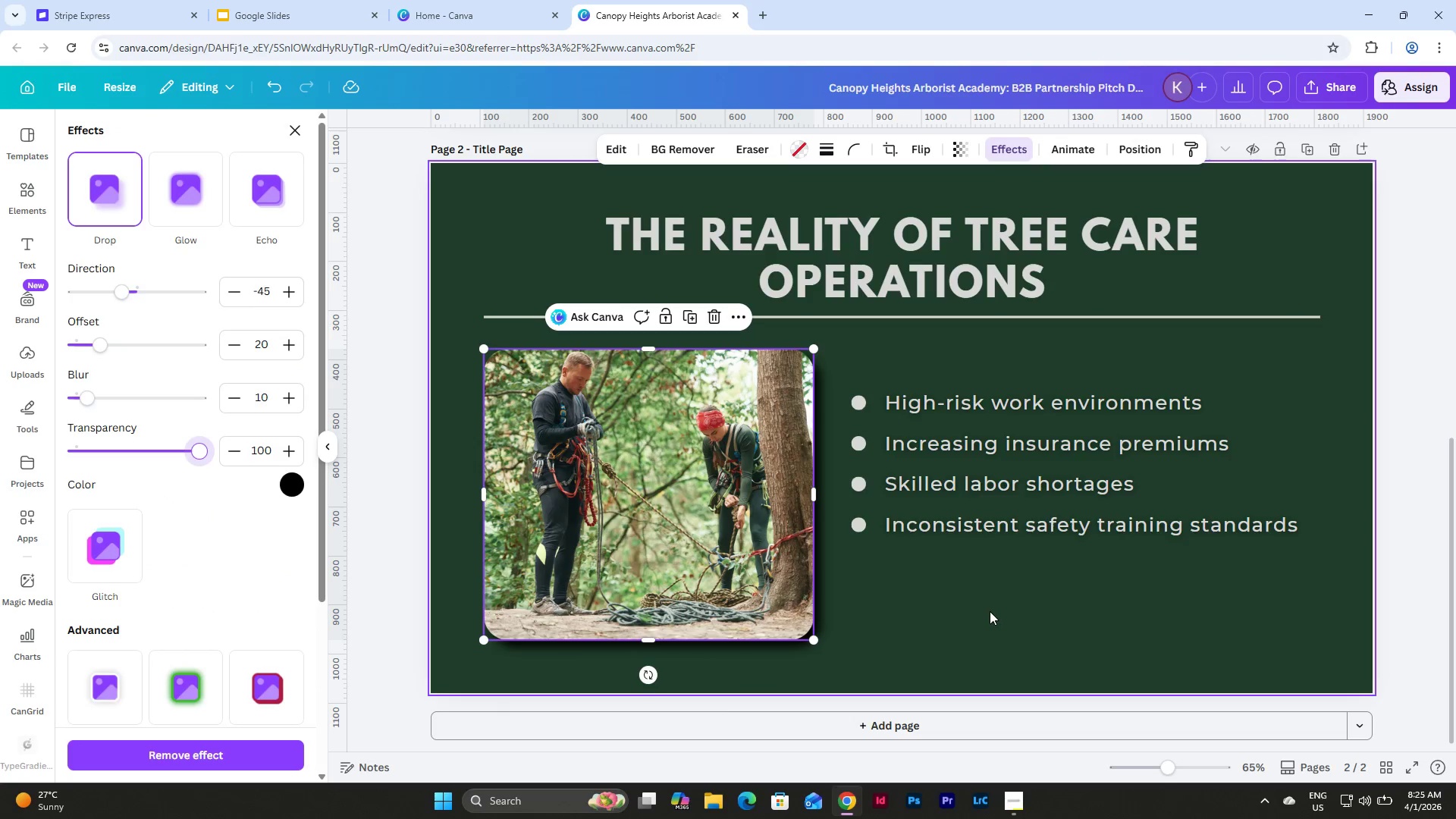 
left_click([990, 611])
 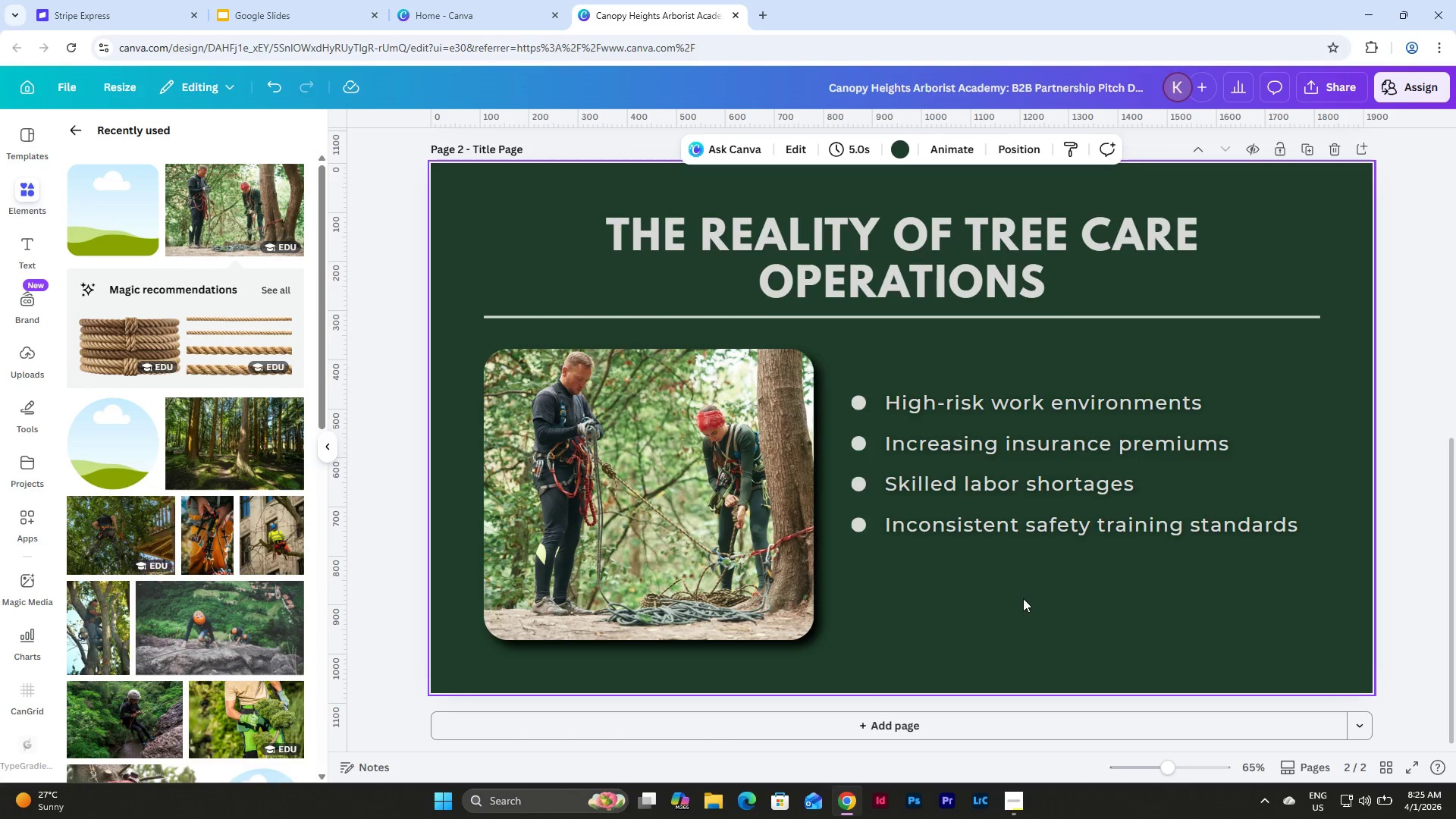 
scroll: coordinate [1013, 579], scroll_direction: up, amount: 7.0
 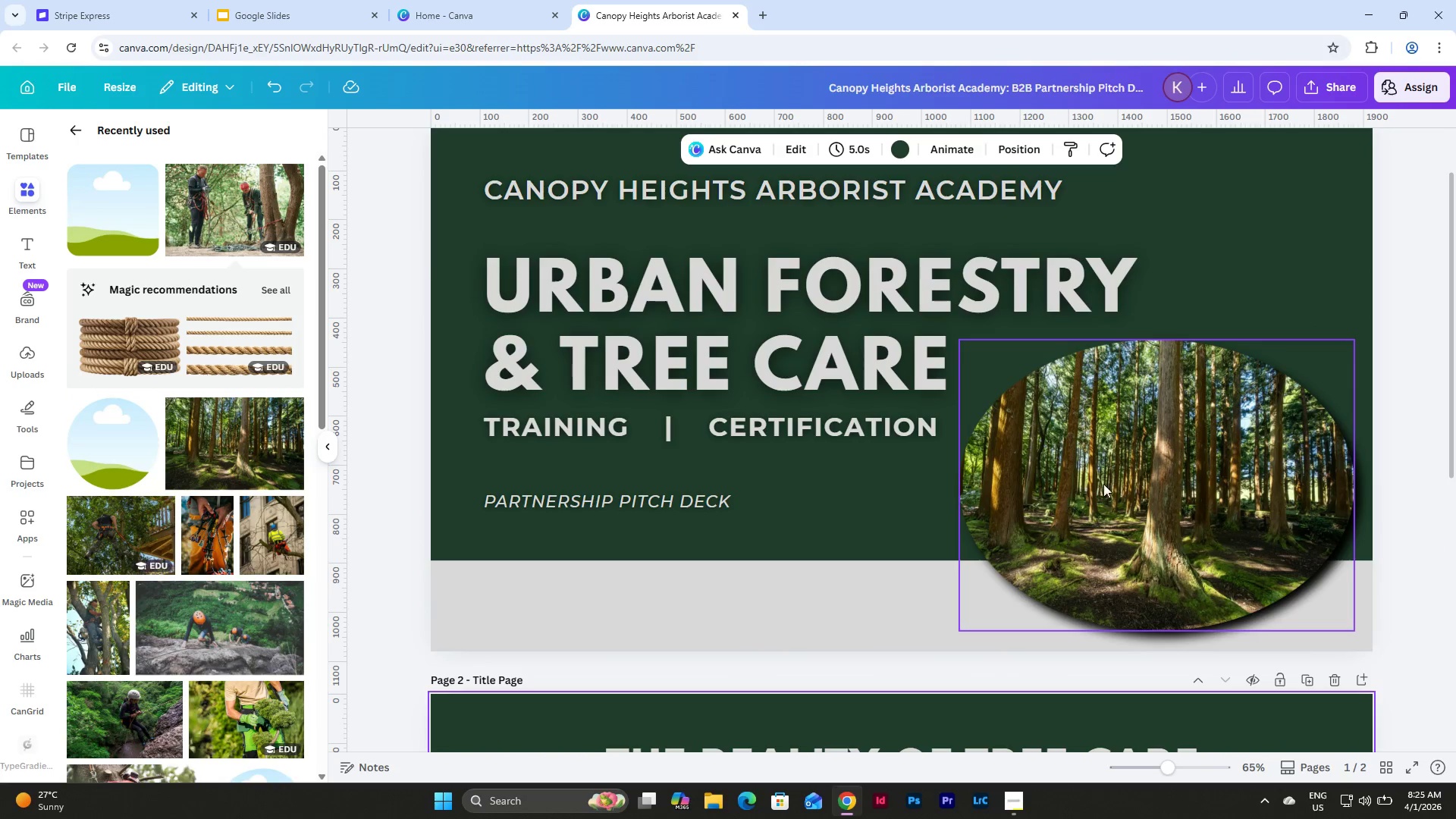 
left_click([1128, 475])
 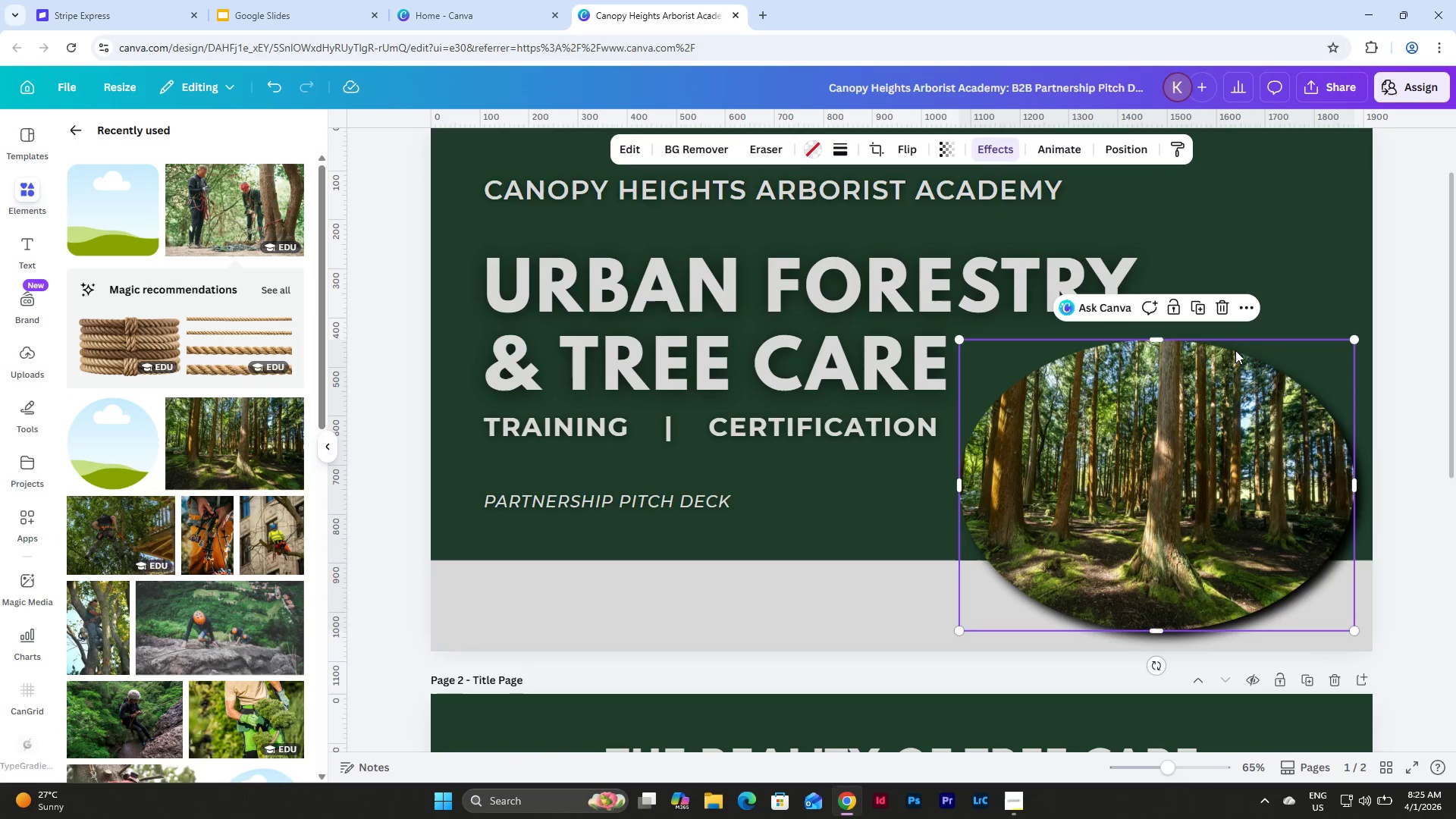 
left_click([1216, 315])
 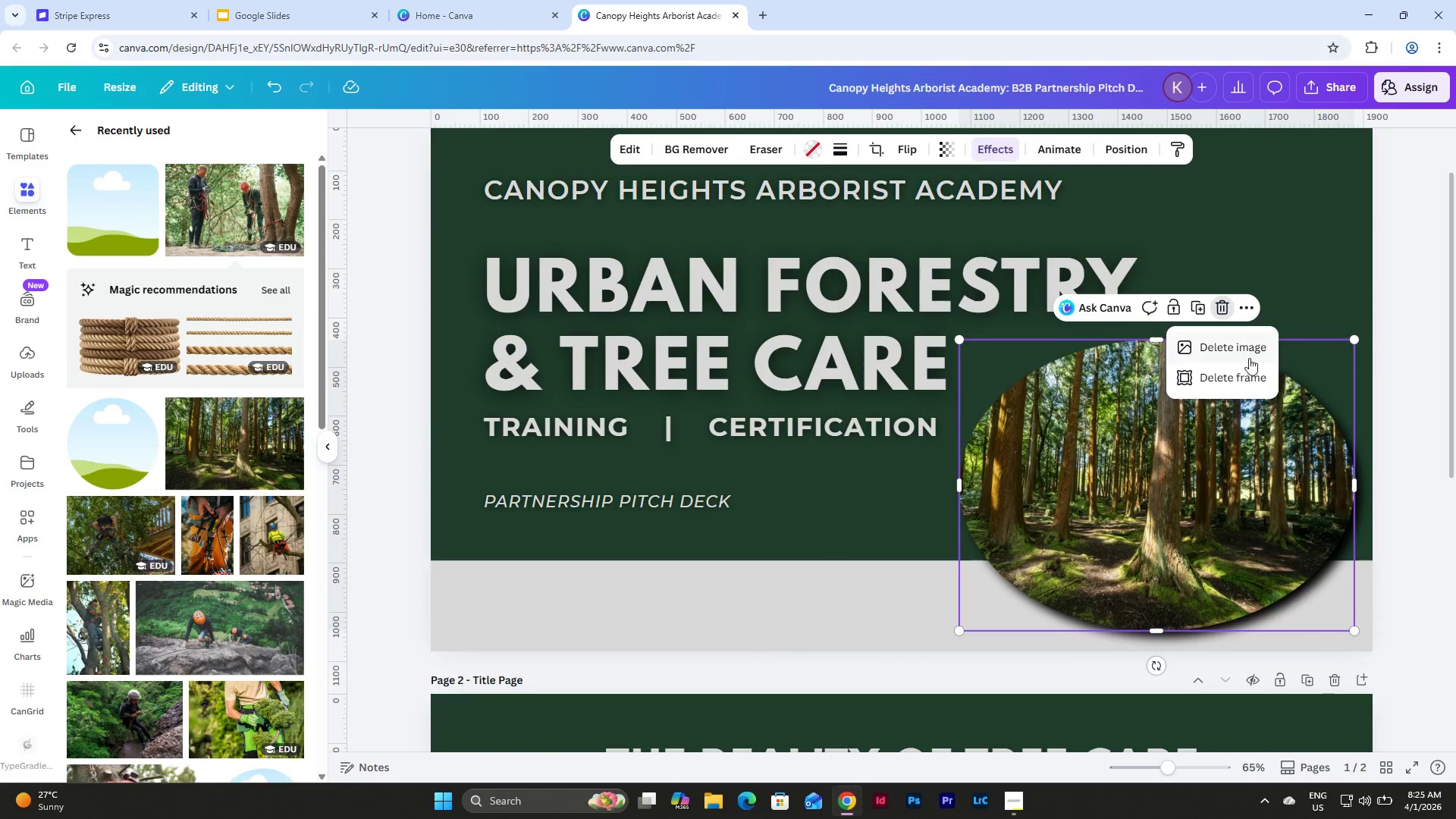 
left_click([1244, 388])
 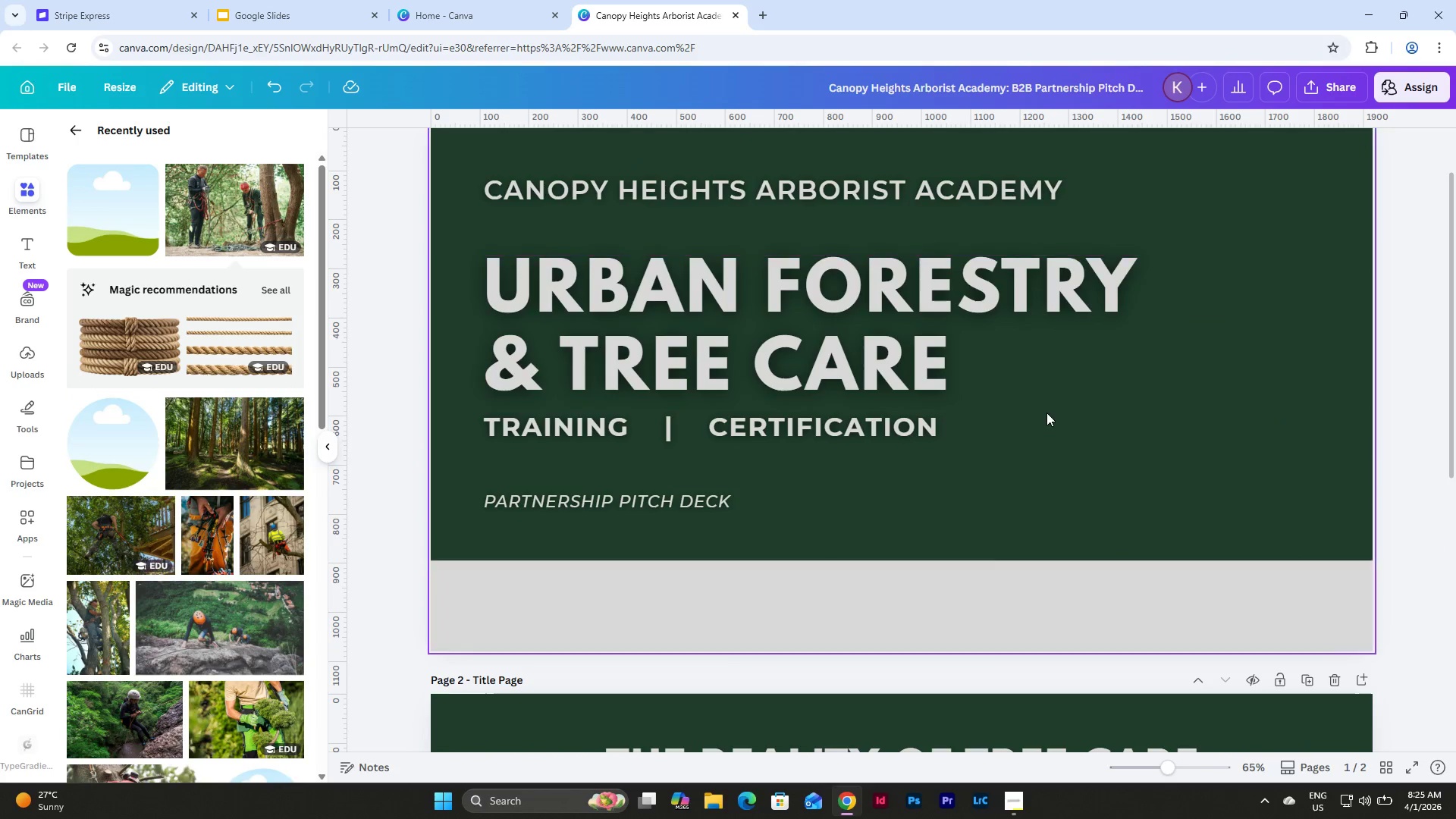 
scroll: coordinate [1046, 413], scroll_direction: down, amount: 4.0
 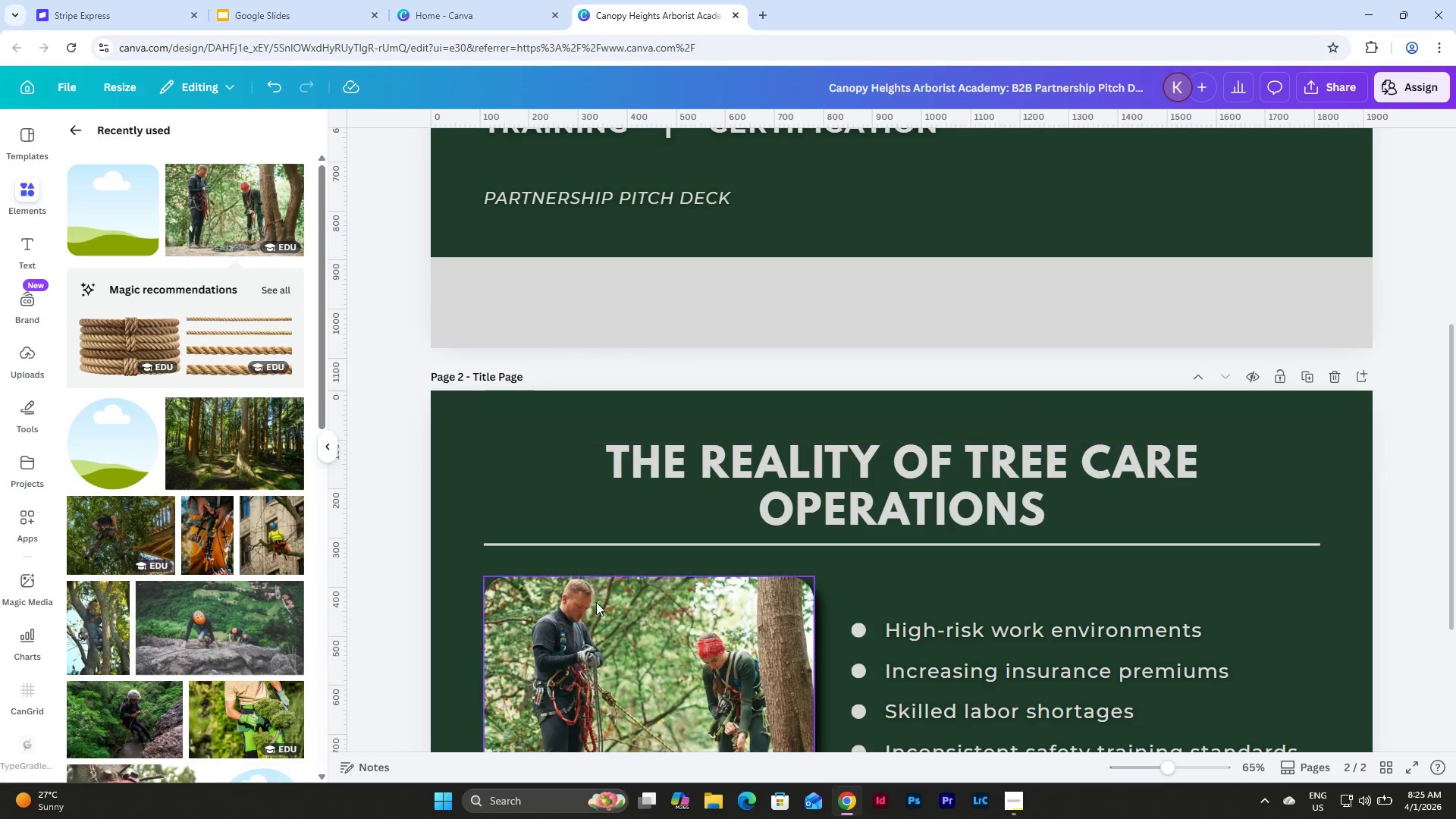 
left_click([583, 654])
 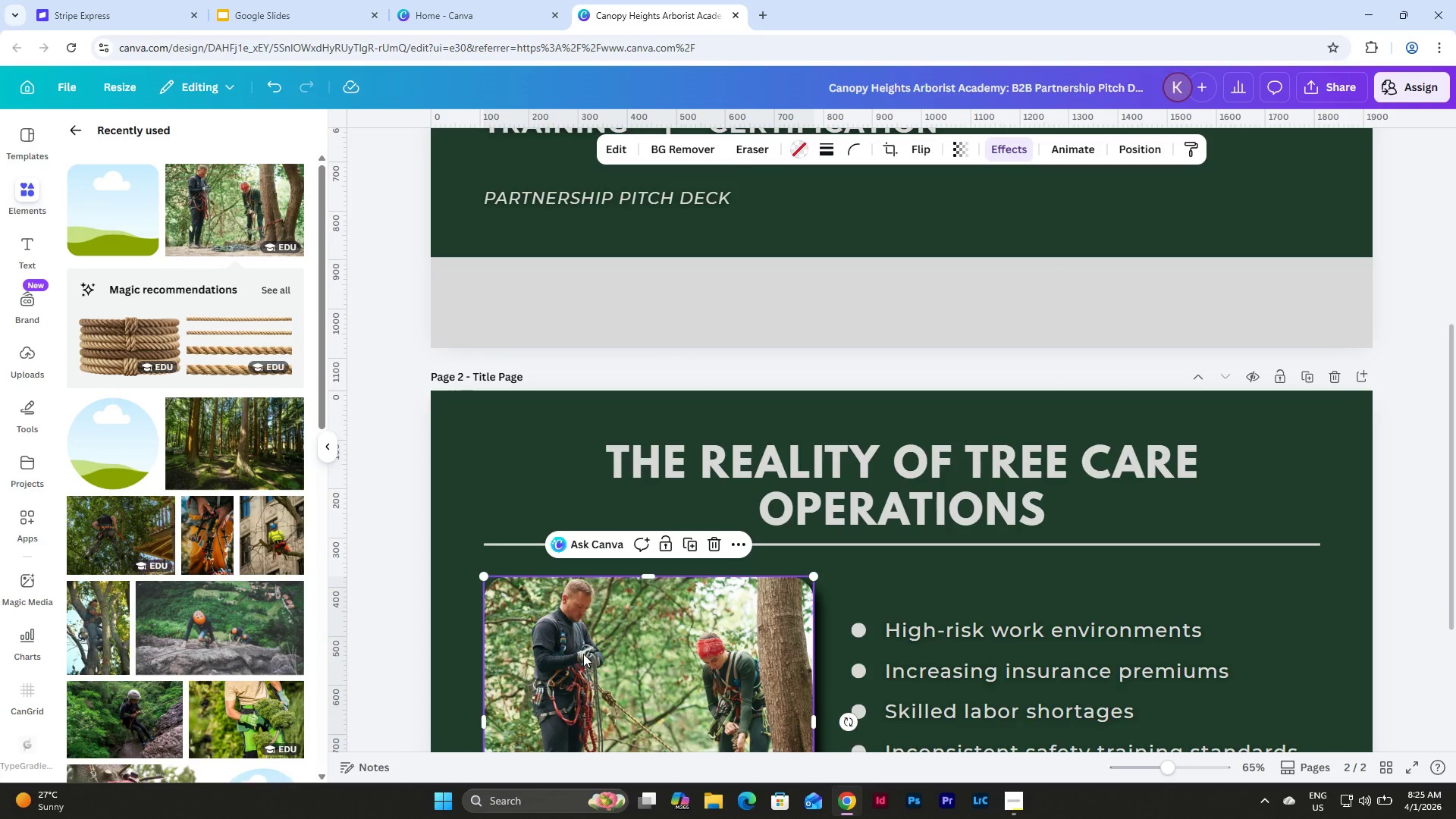 
key(Control+C)
 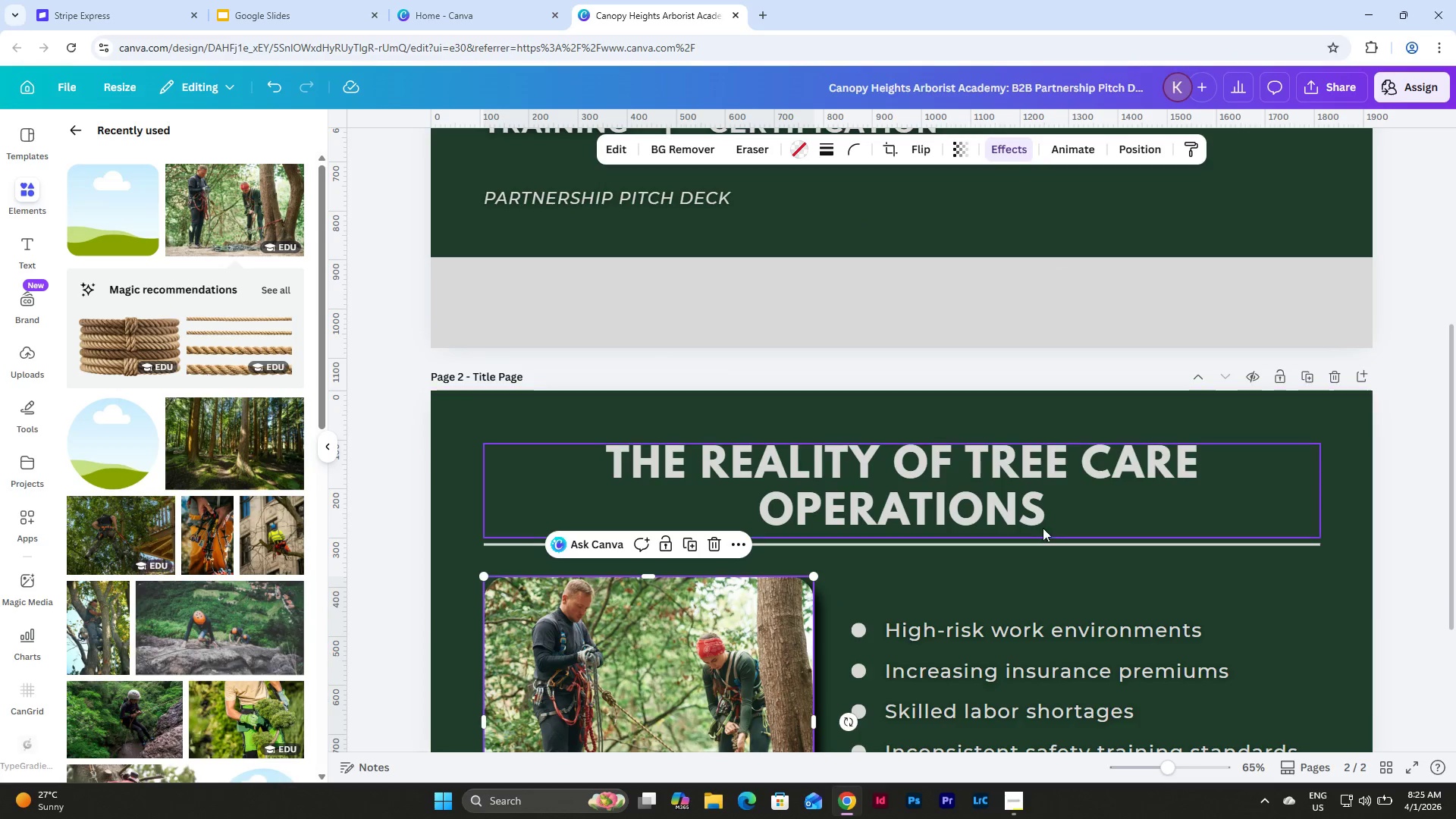 
scroll: coordinate [1048, 527], scroll_direction: up, amount: 2.0
 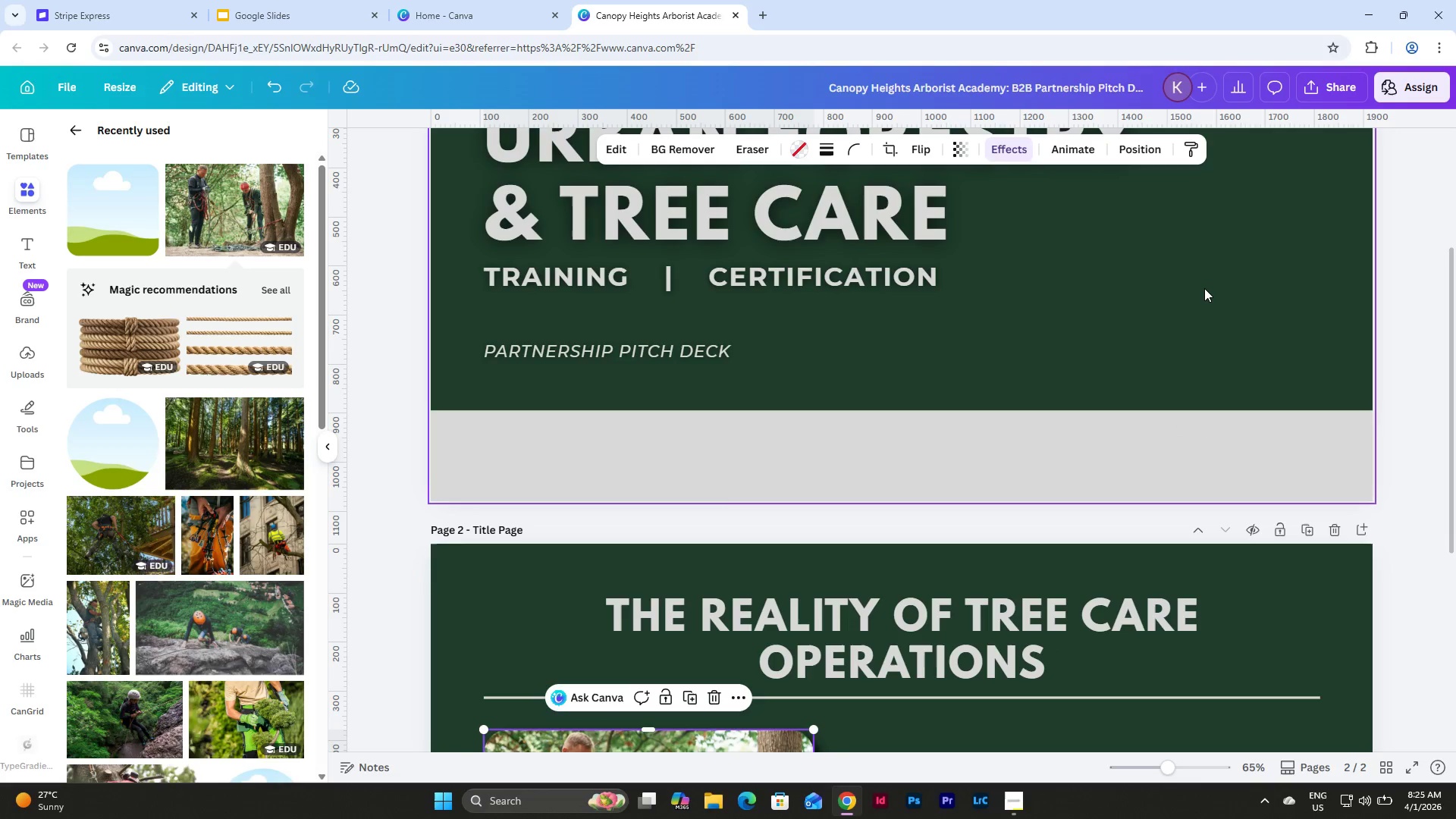 
left_click([1204, 288])
 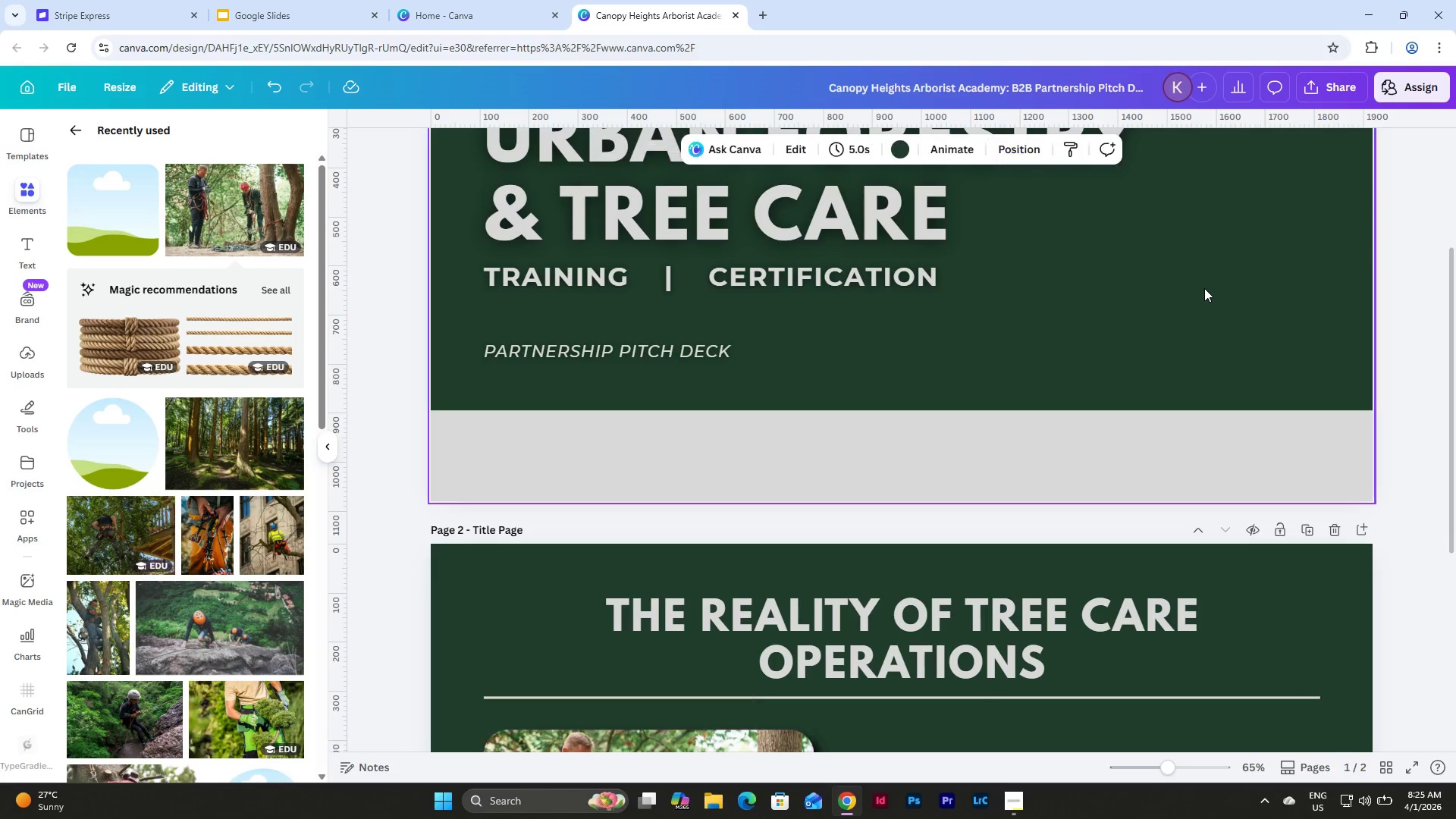 
key(Control+V)
 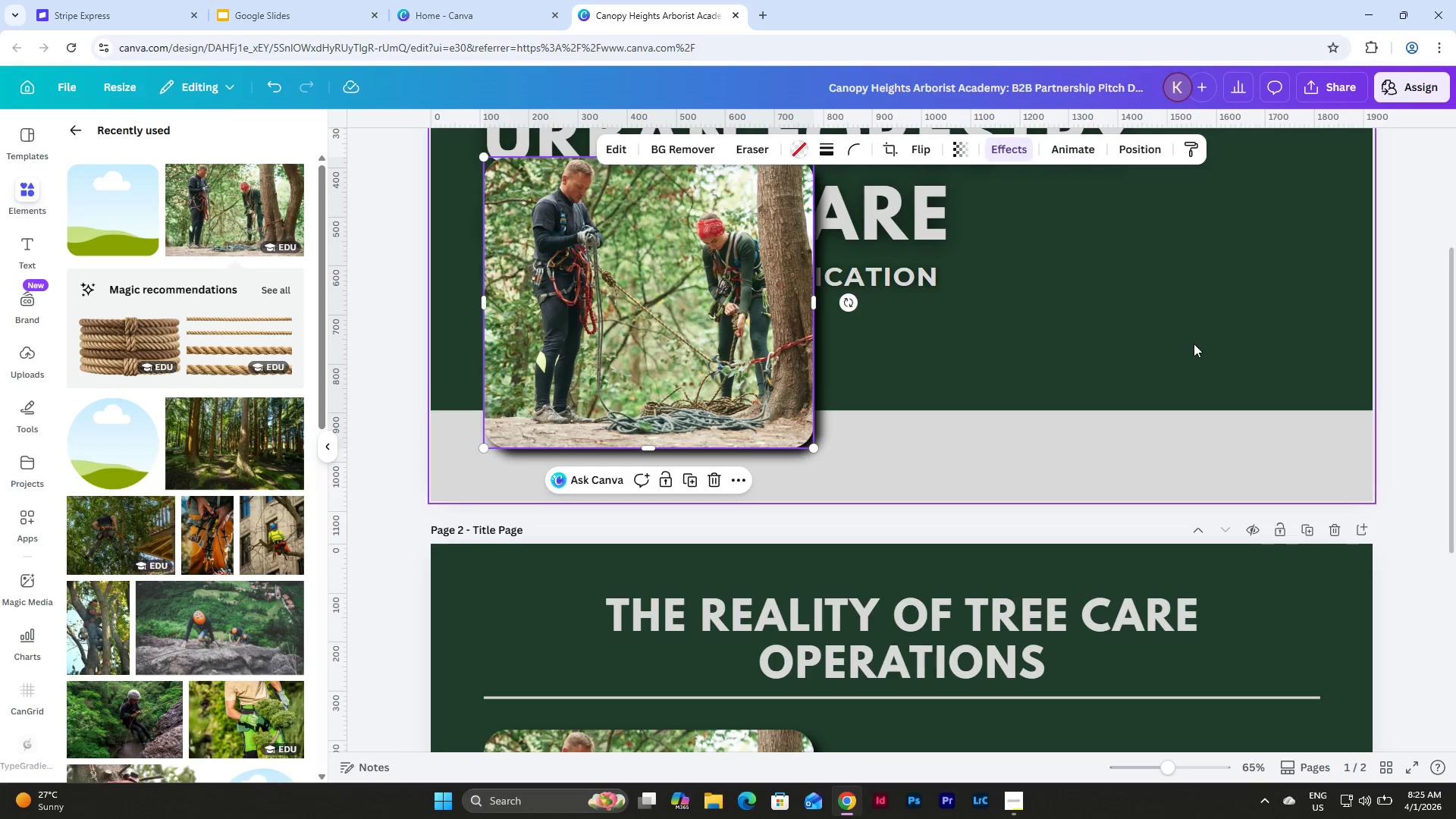 
scroll: coordinate [1194, 344], scroll_direction: up, amount: 2.0
 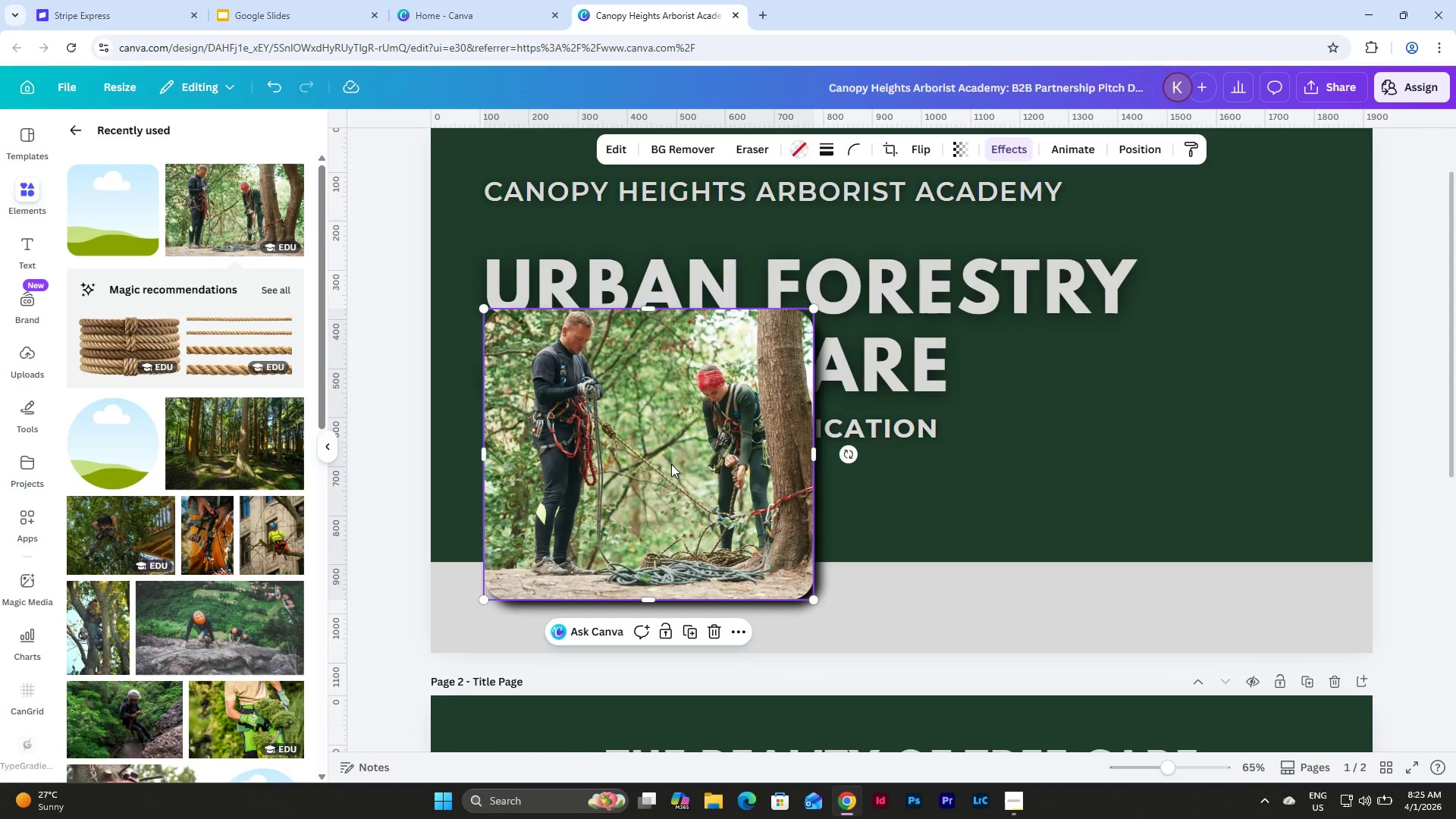 
left_click_drag(start_coordinate=[646, 444], to_coordinate=[1156, 444])
 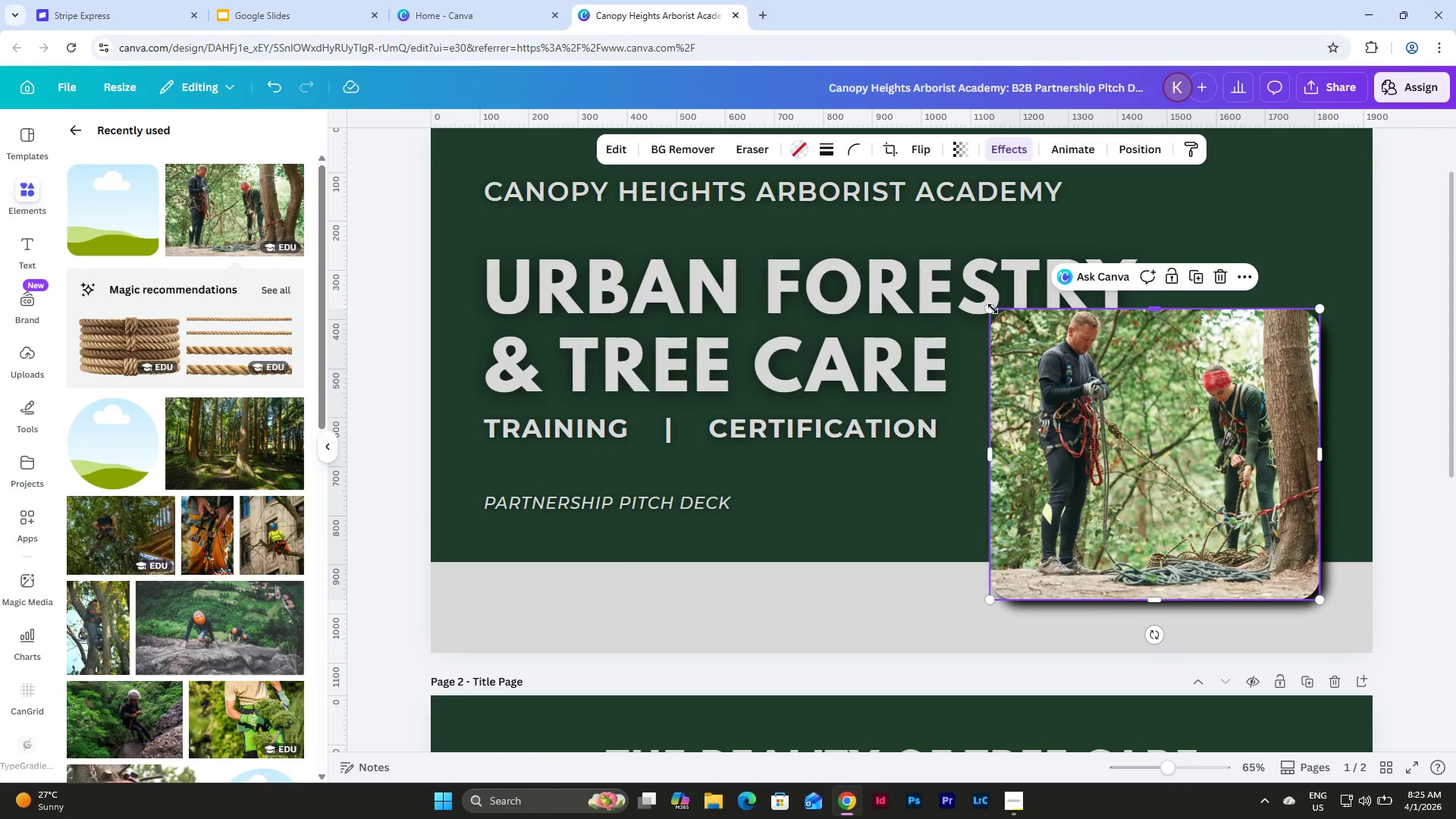 
left_click_drag(start_coordinate=[993, 308], to_coordinate=[1032, 338])
 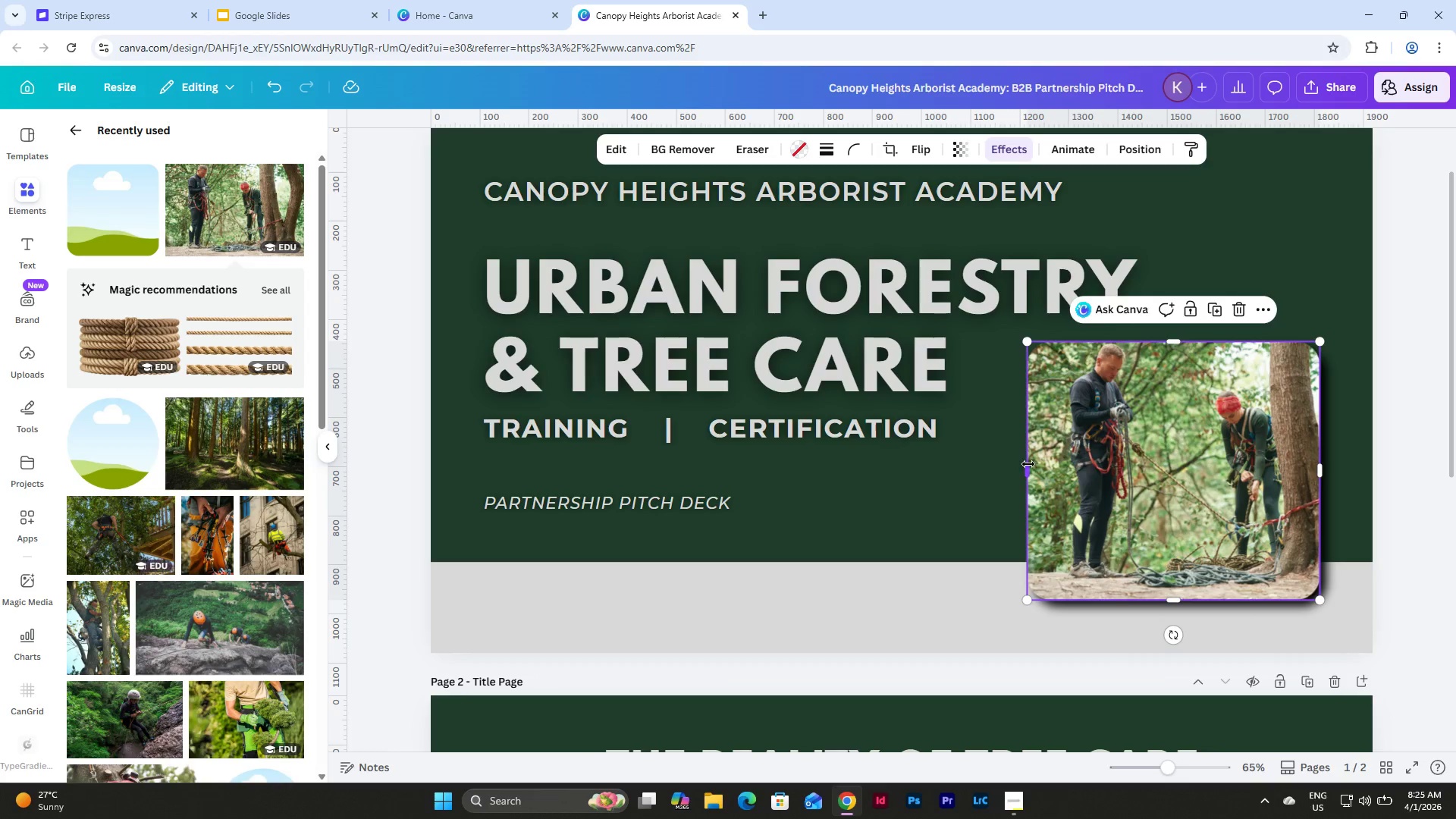 
left_click_drag(start_coordinate=[1029, 465], to_coordinate=[988, 474])
 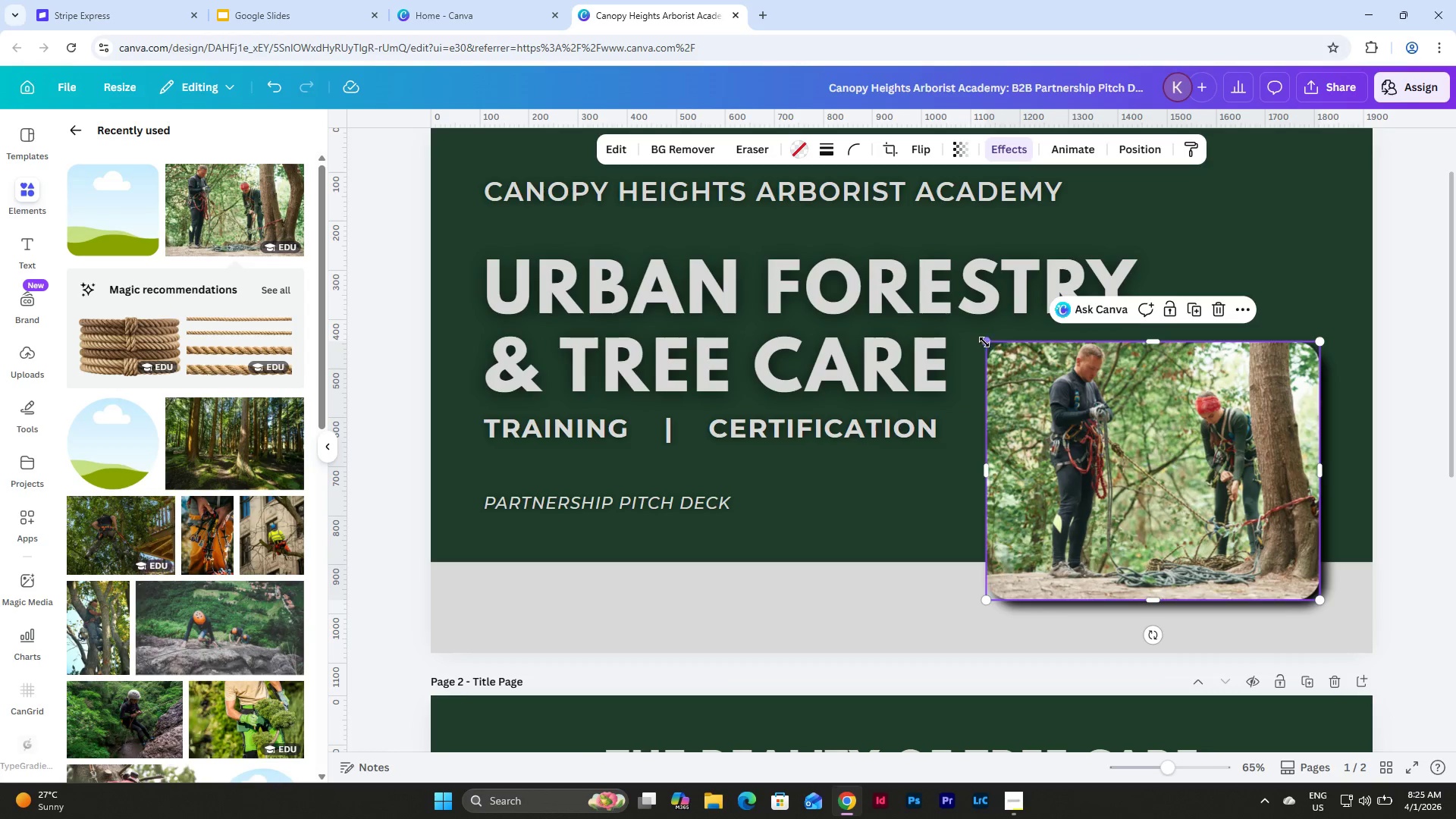 
left_click_drag(start_coordinate=[991, 341], to_coordinate=[999, 351])
 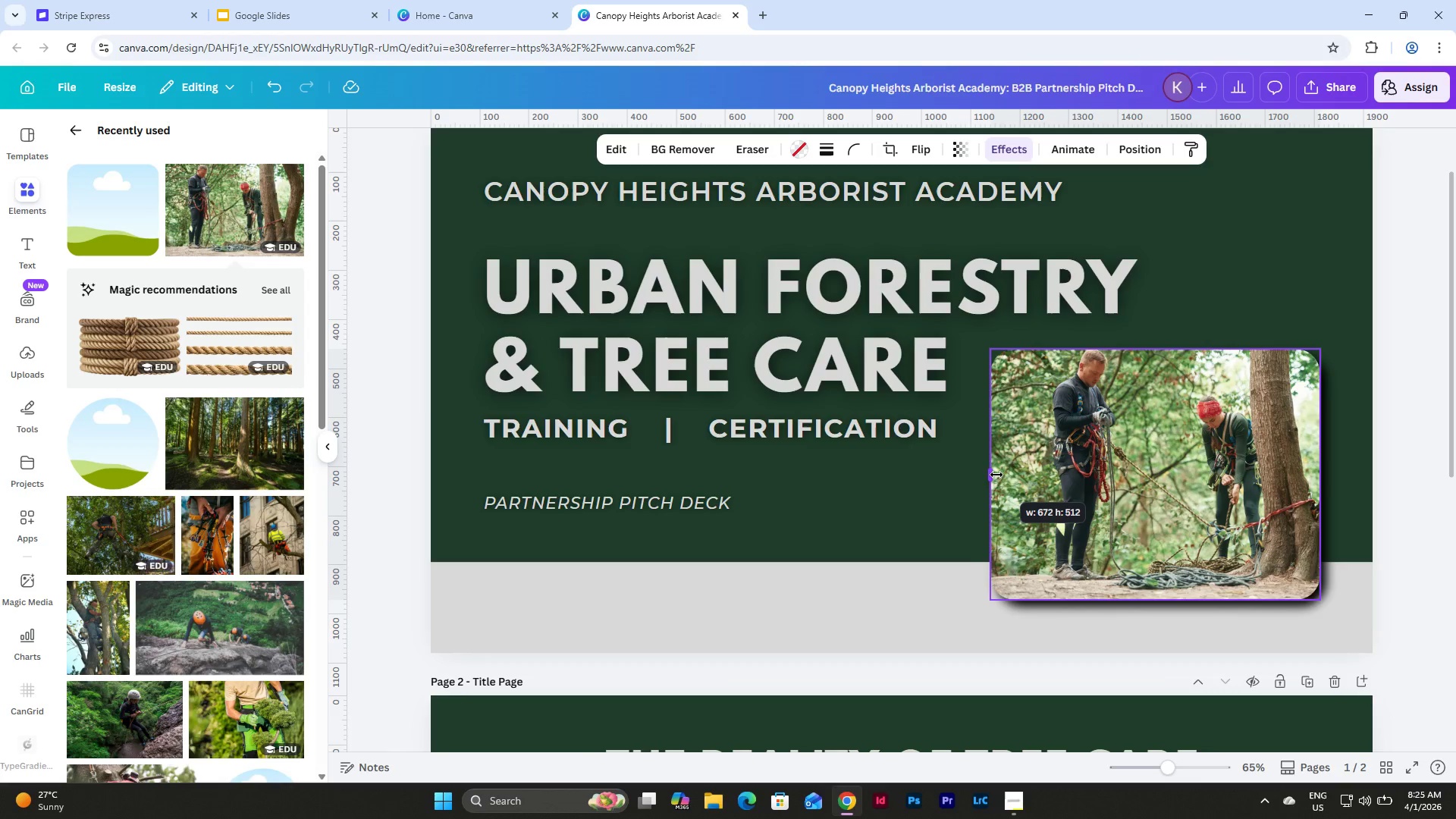 
left_click([1001, 475])
 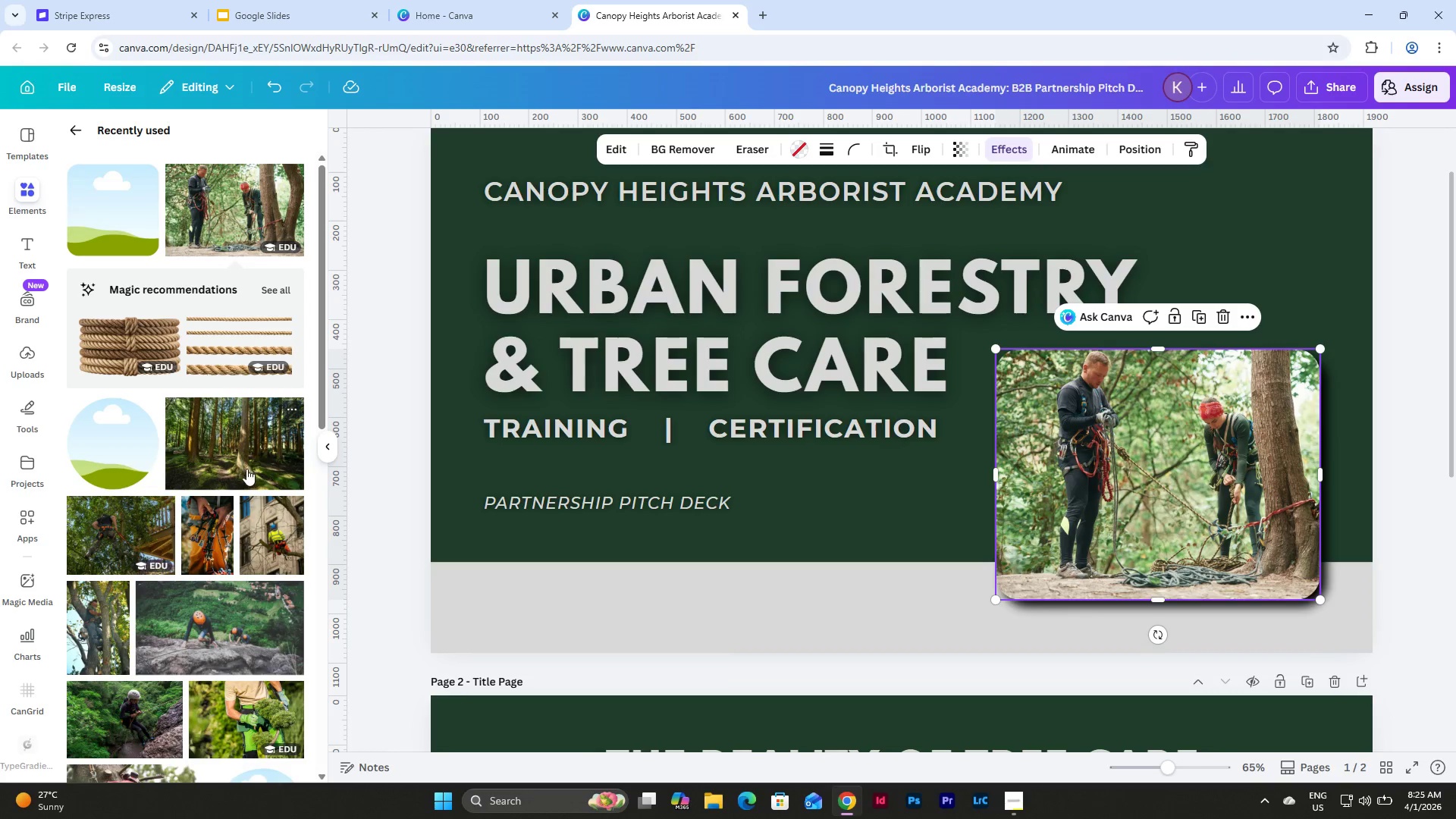 
left_click_drag(start_coordinate=[230, 445], to_coordinate=[1053, 432])
 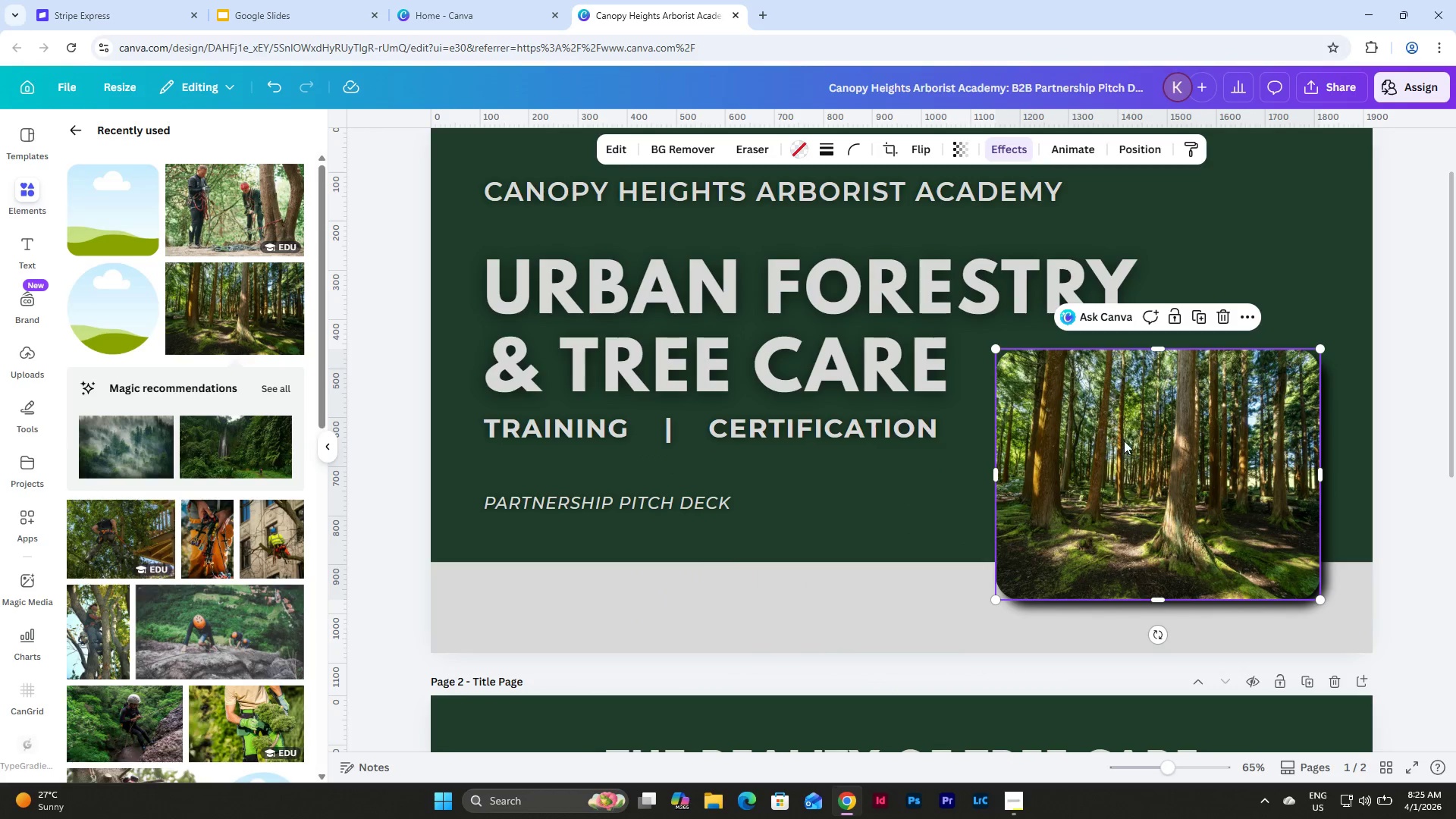 
double_click([1124, 441])
 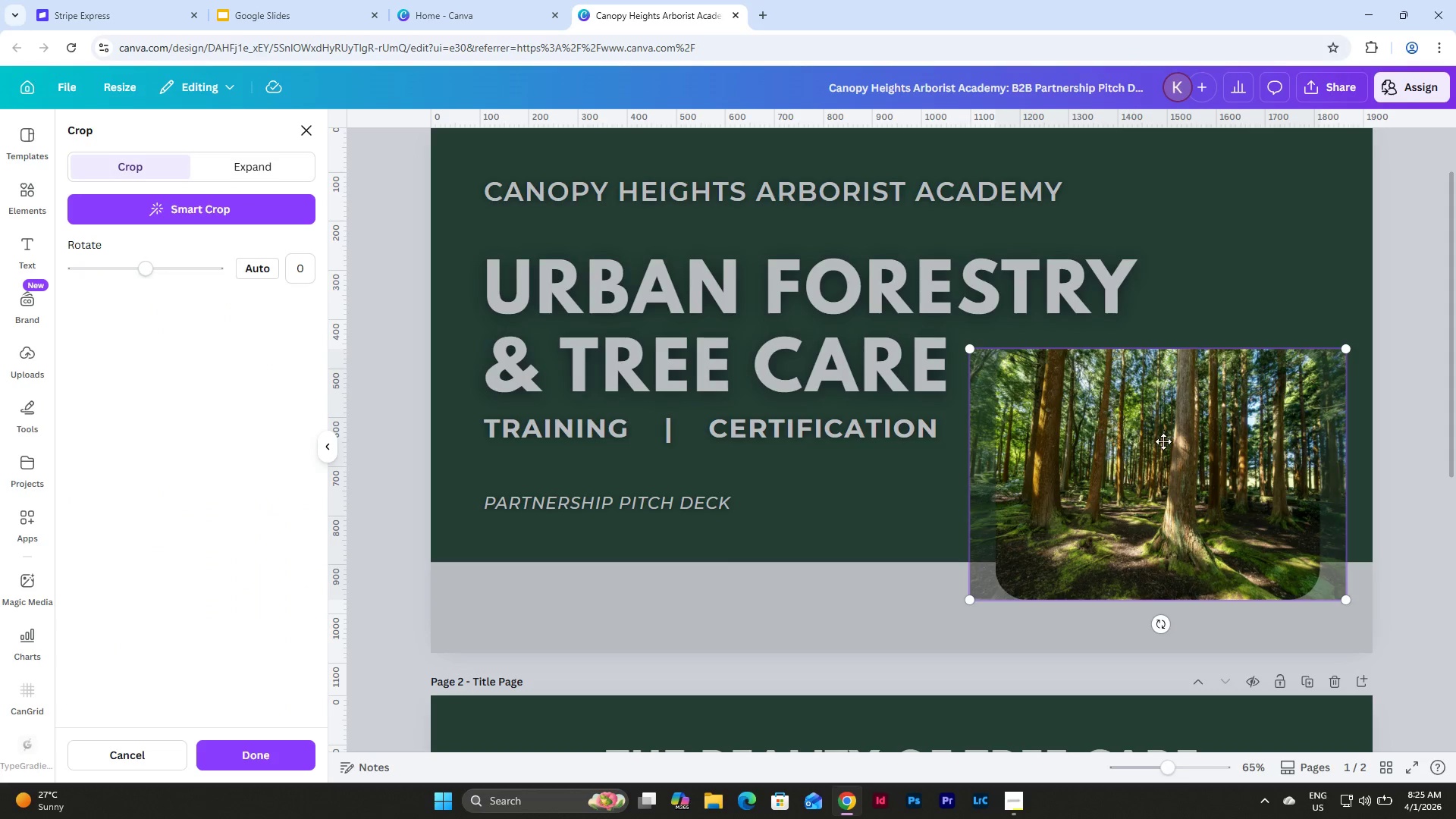 
left_click_drag(start_coordinate=[1167, 435], to_coordinate=[1139, 453])
 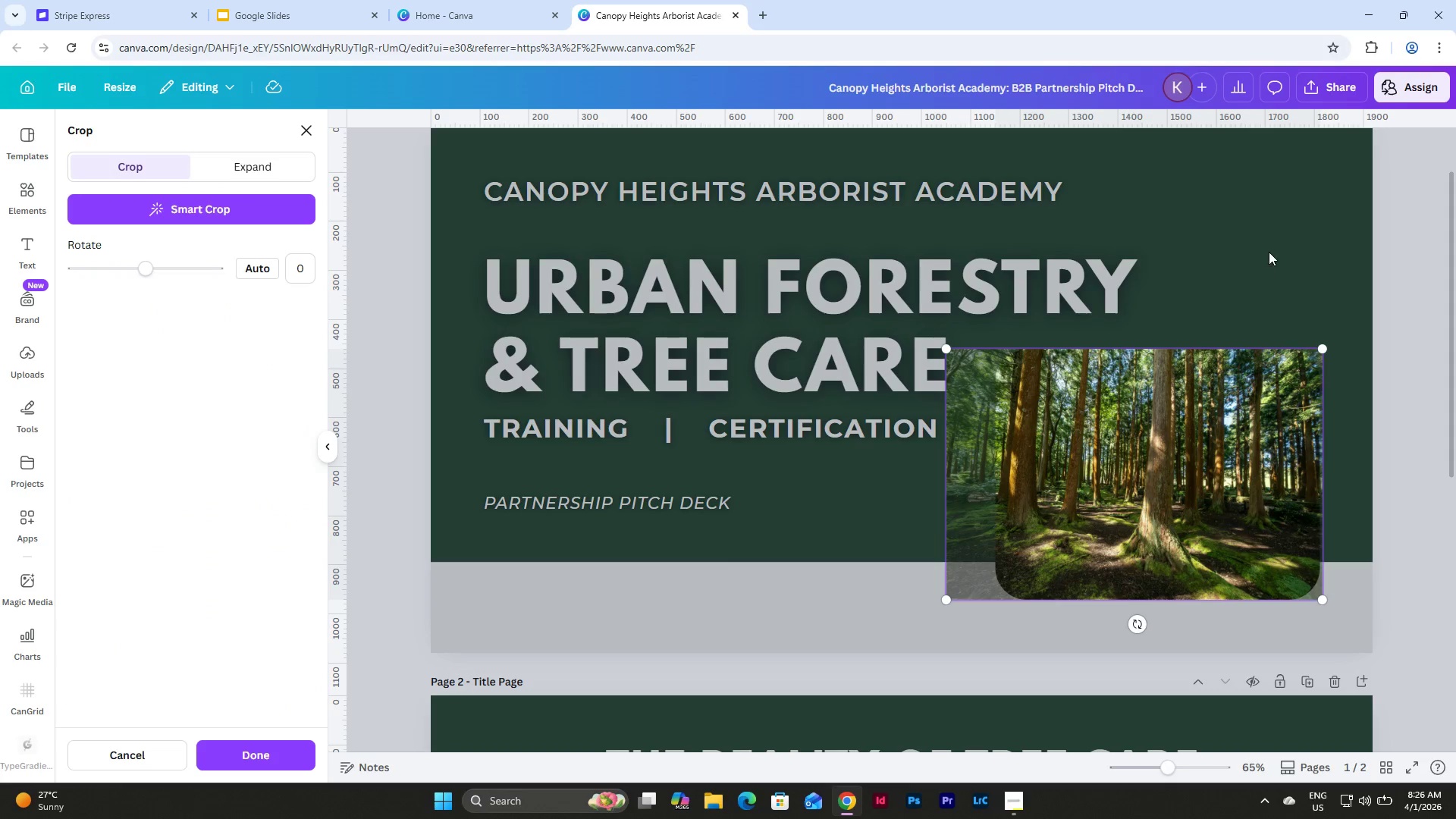 
left_click([1272, 245])
 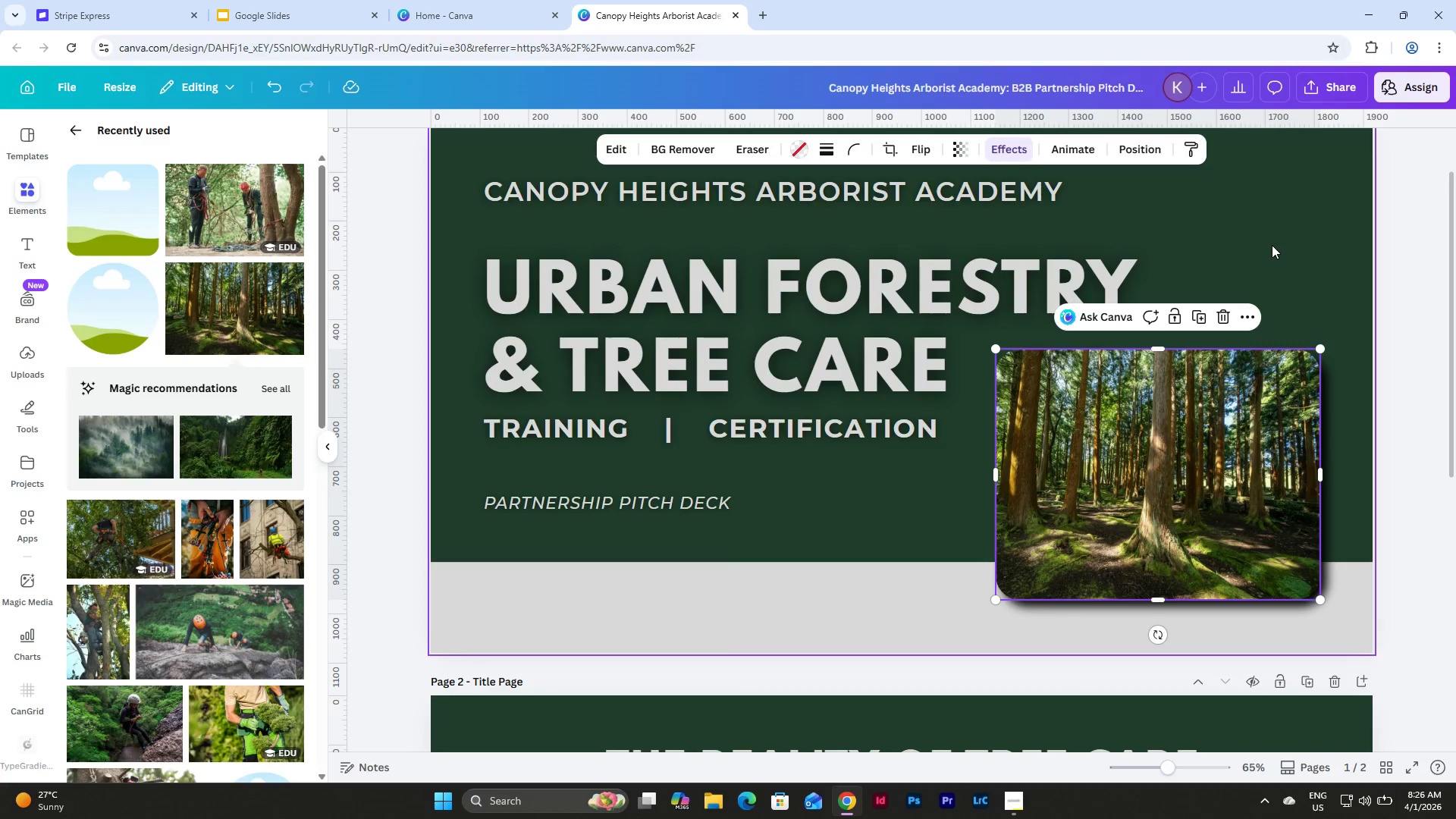 
left_click([1272, 245])
 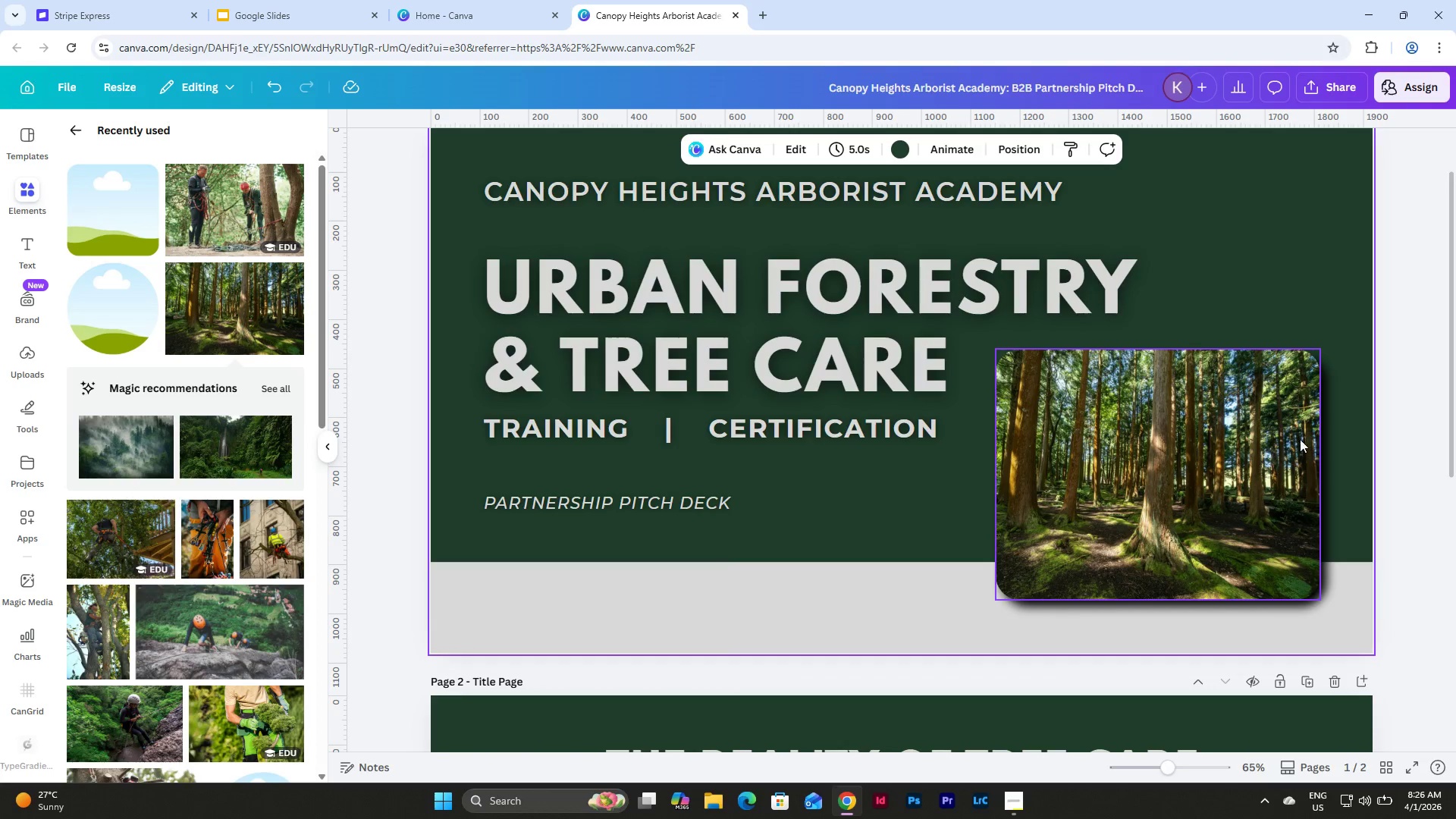 
scroll: coordinate [1301, 455], scroll_direction: up, amount: 3.0
 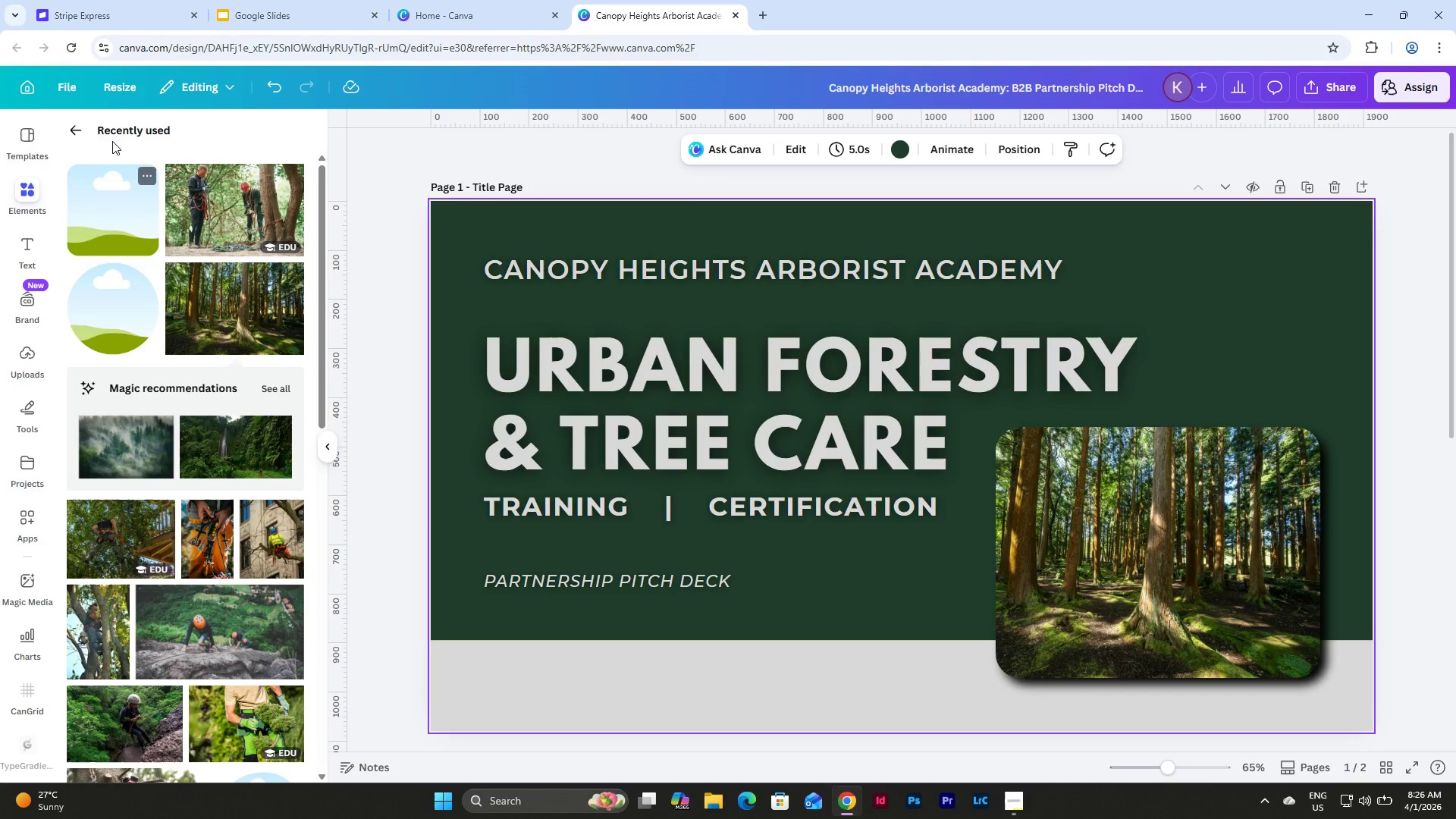 
left_click([80, 130])
 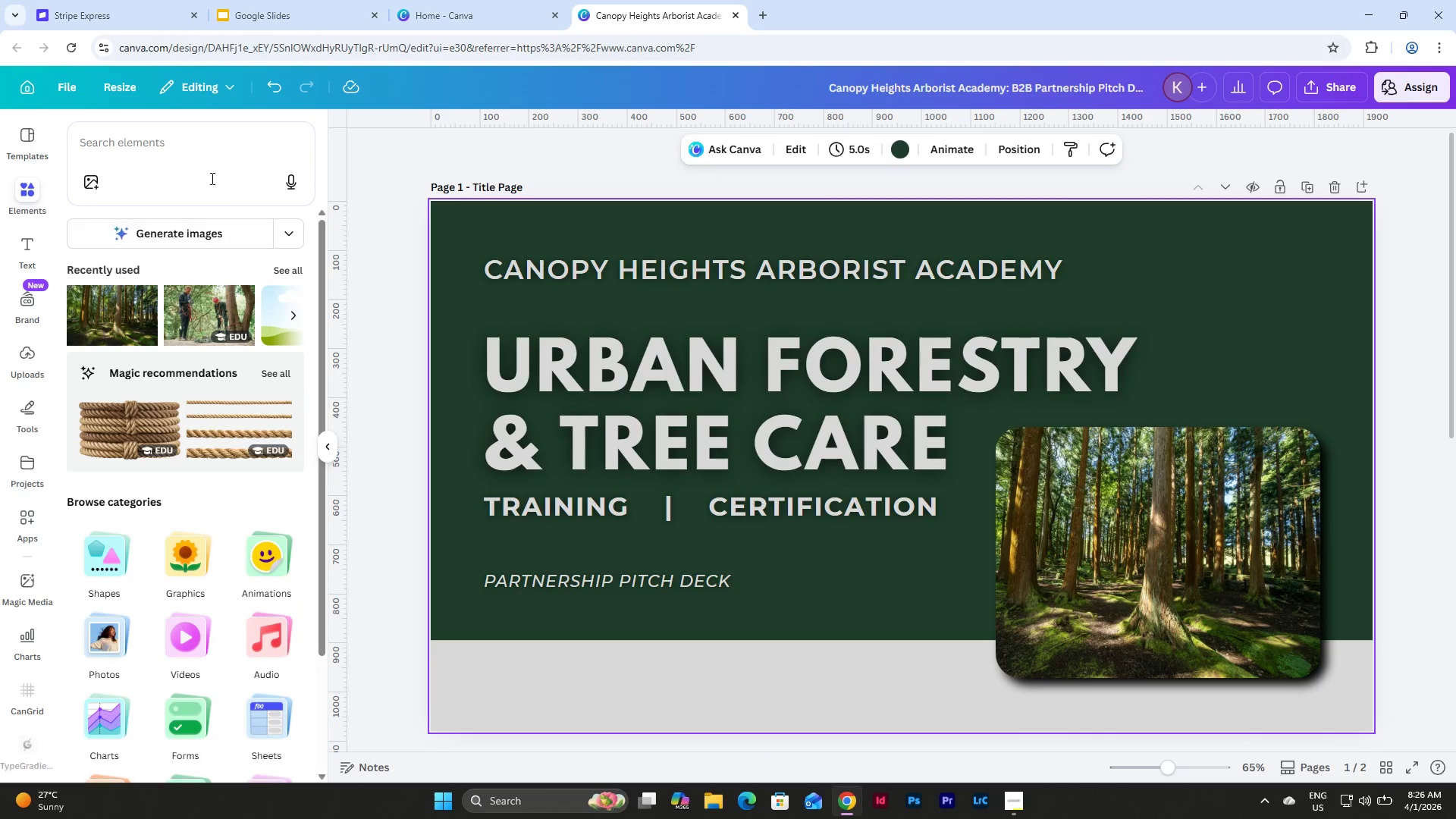 
left_click([190, 152])
 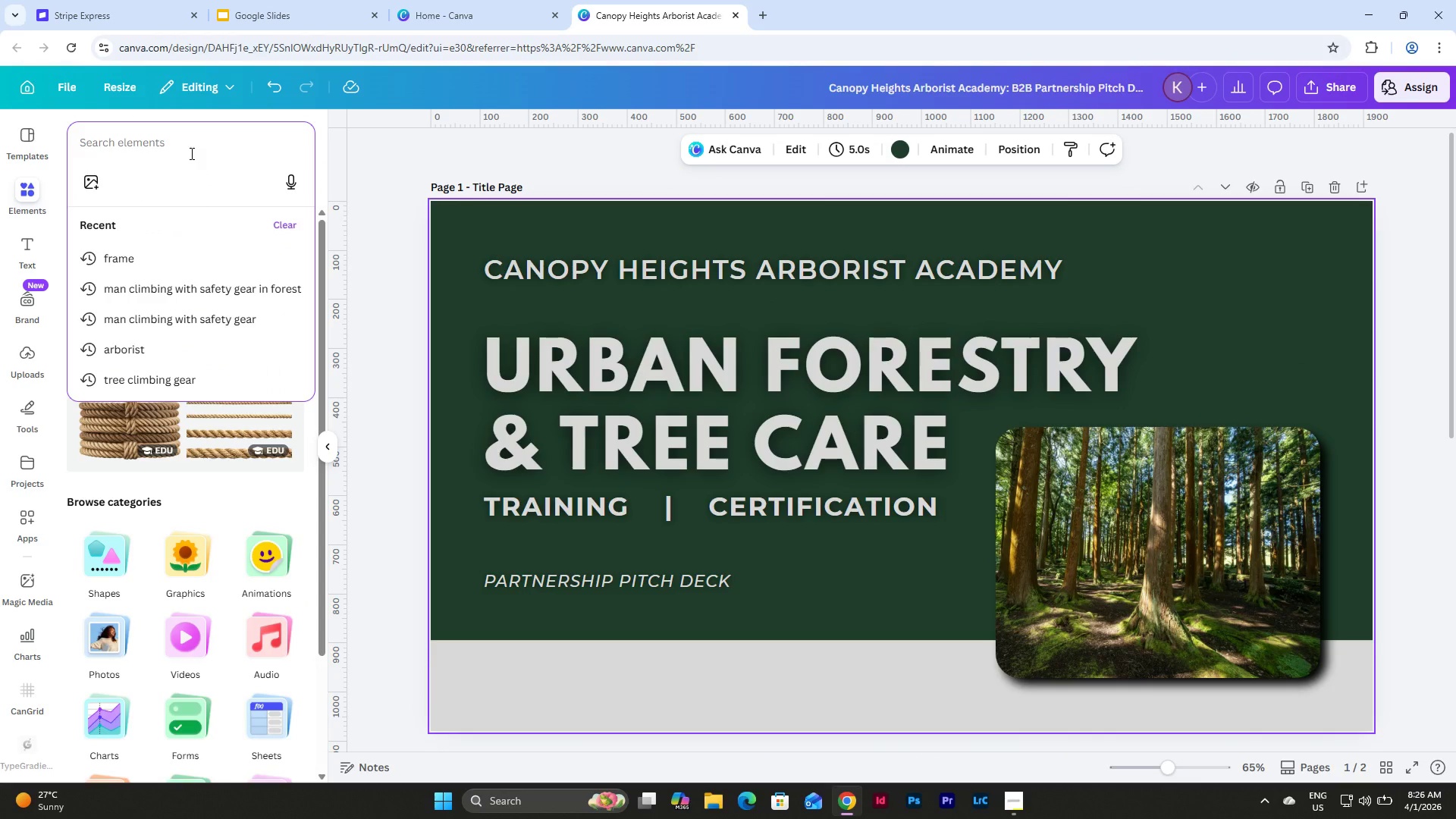 
type(forest)
 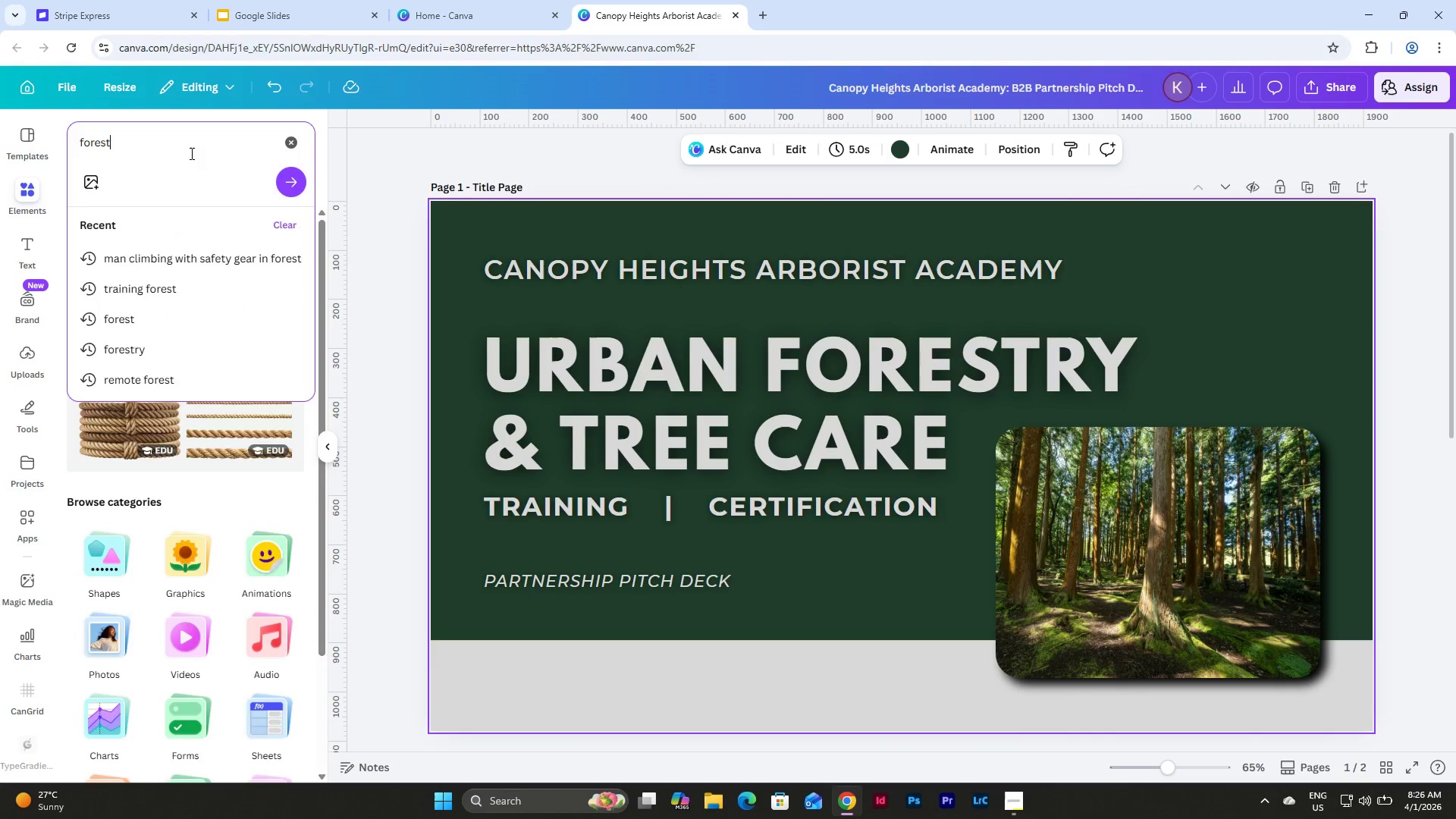 
key(Enter)
 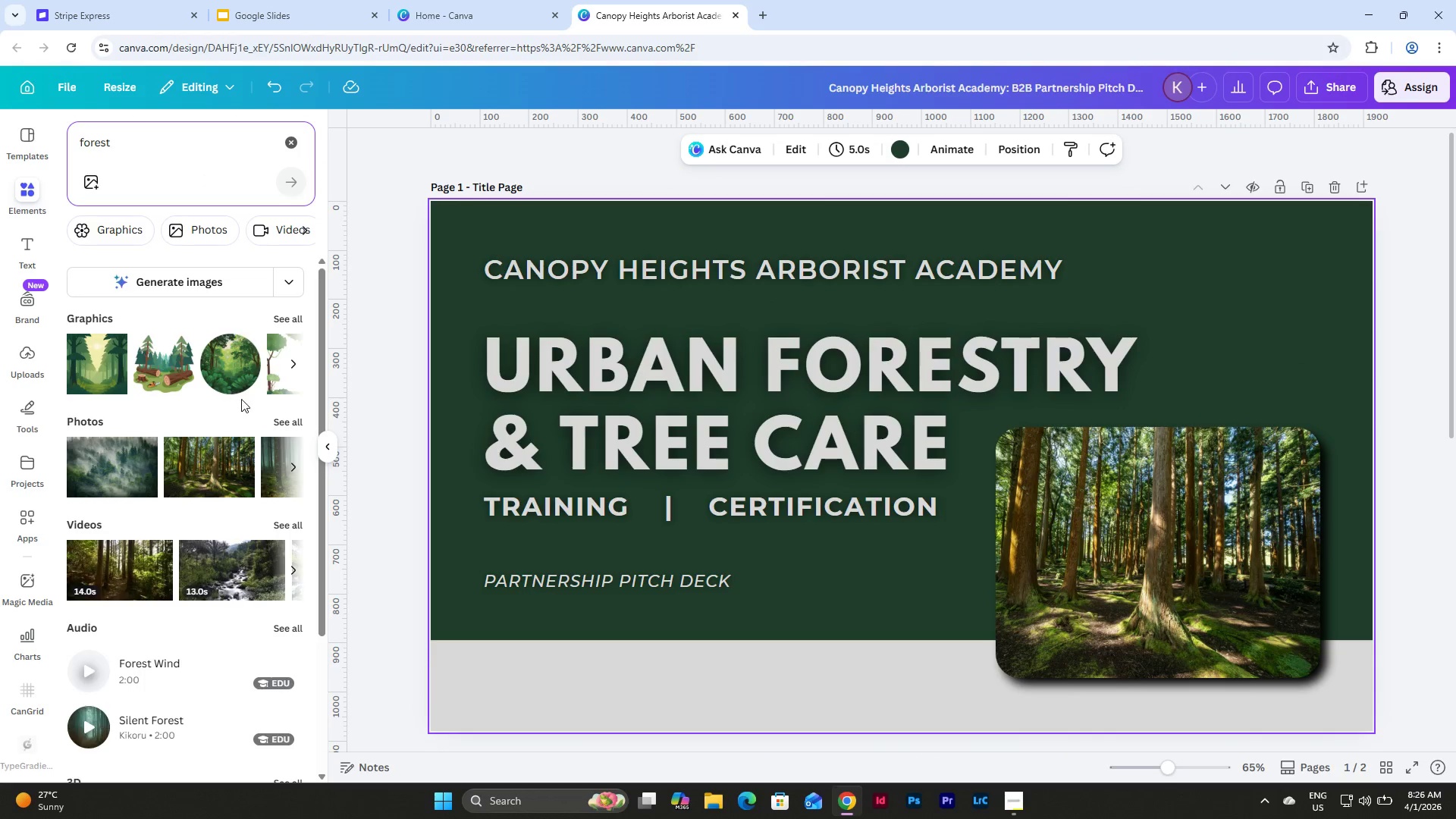 
left_click([279, 419])
 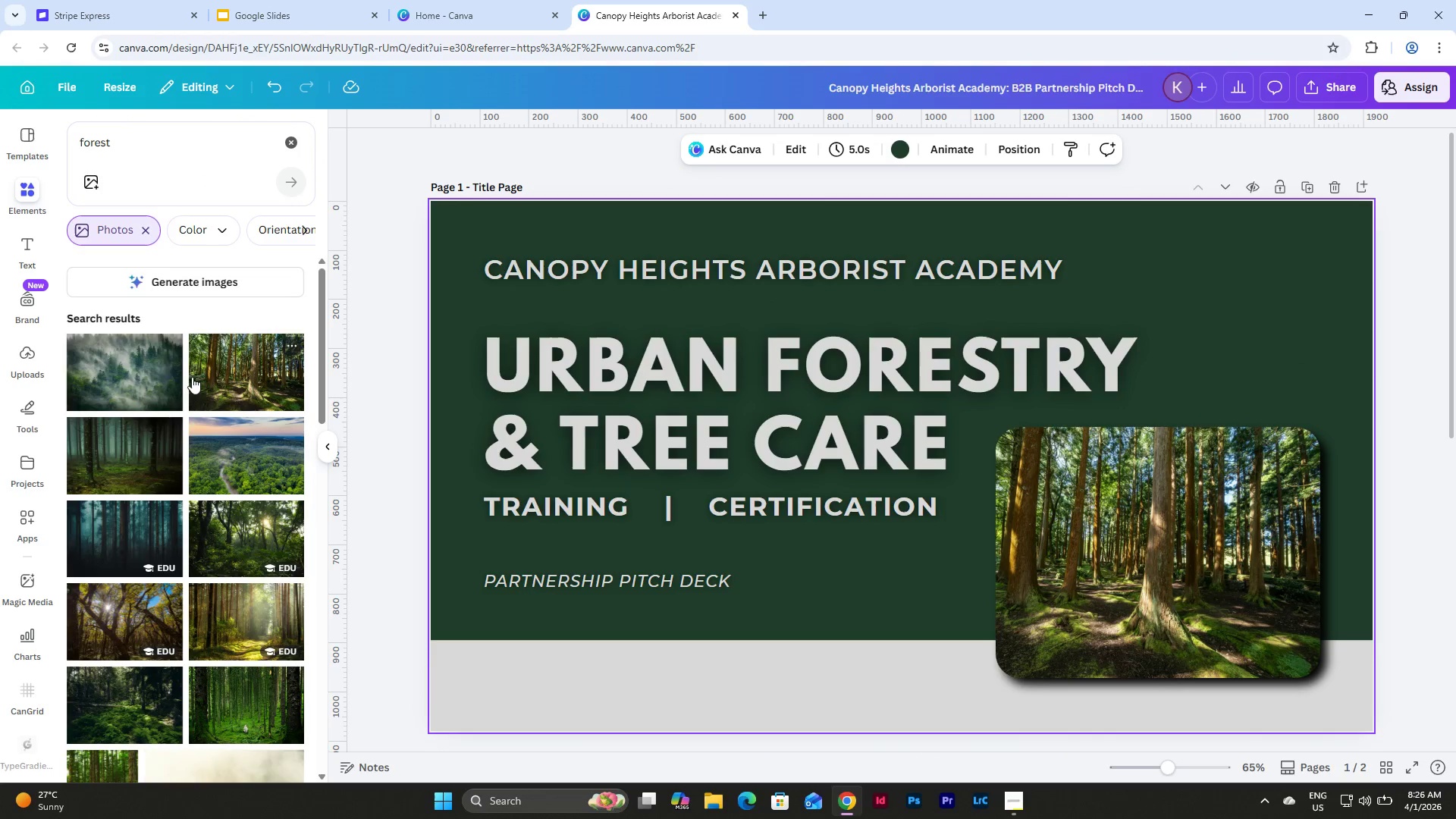 
left_click([115, 369])
 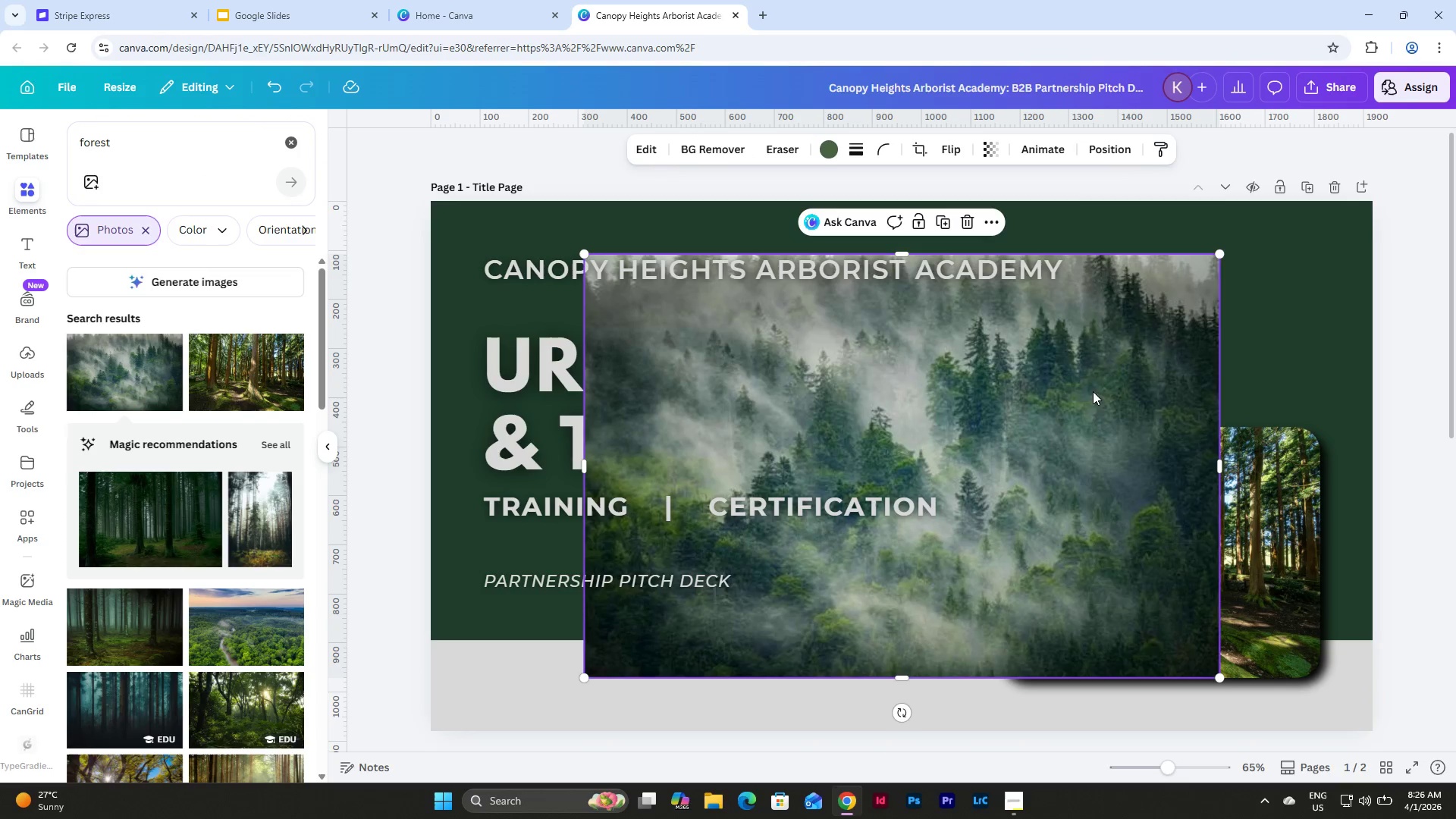 
left_click_drag(start_coordinate=[1032, 406], to_coordinate=[879, 357])
 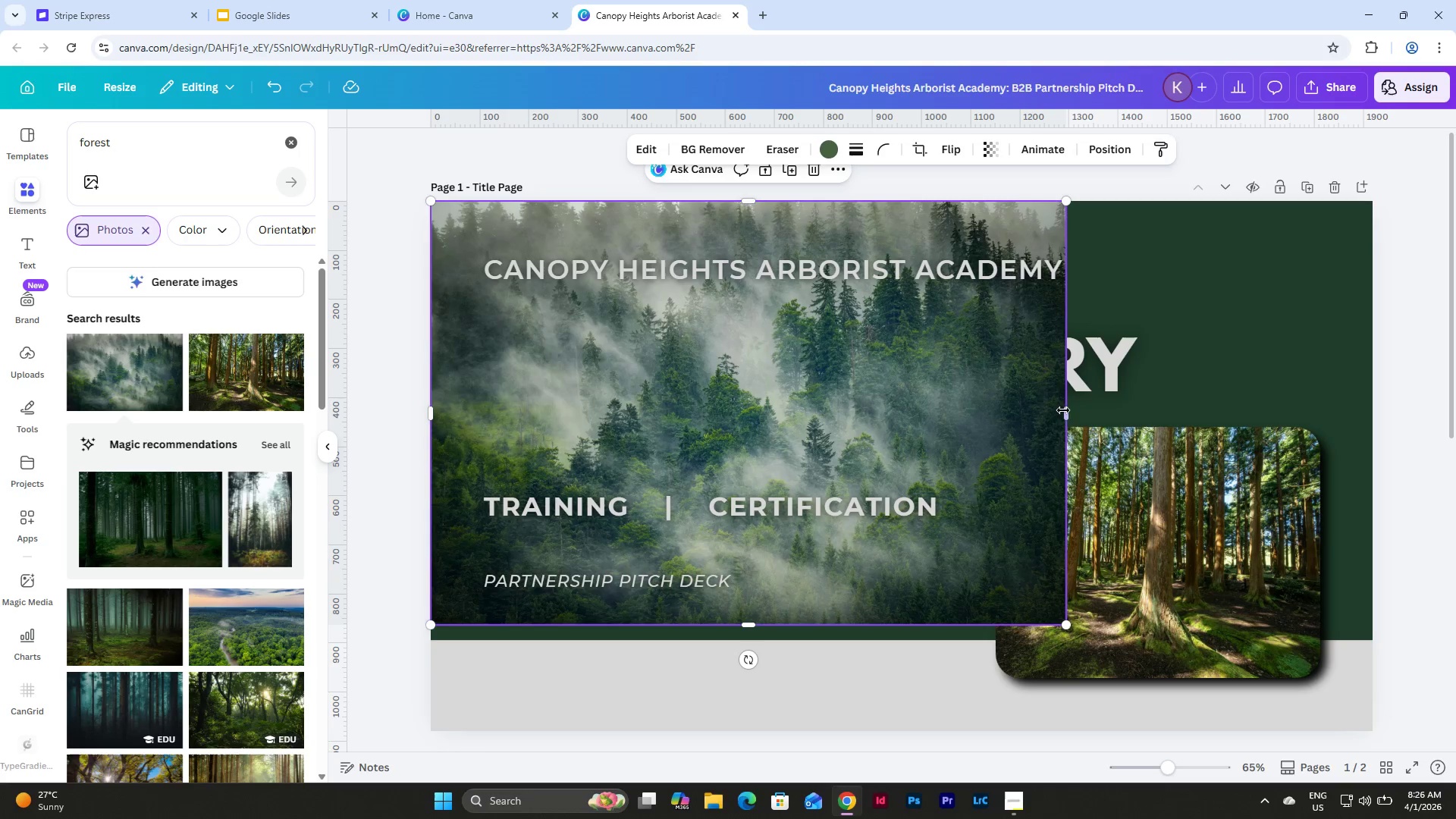 
left_click_drag(start_coordinate=[1067, 411], to_coordinate=[1376, 452])
 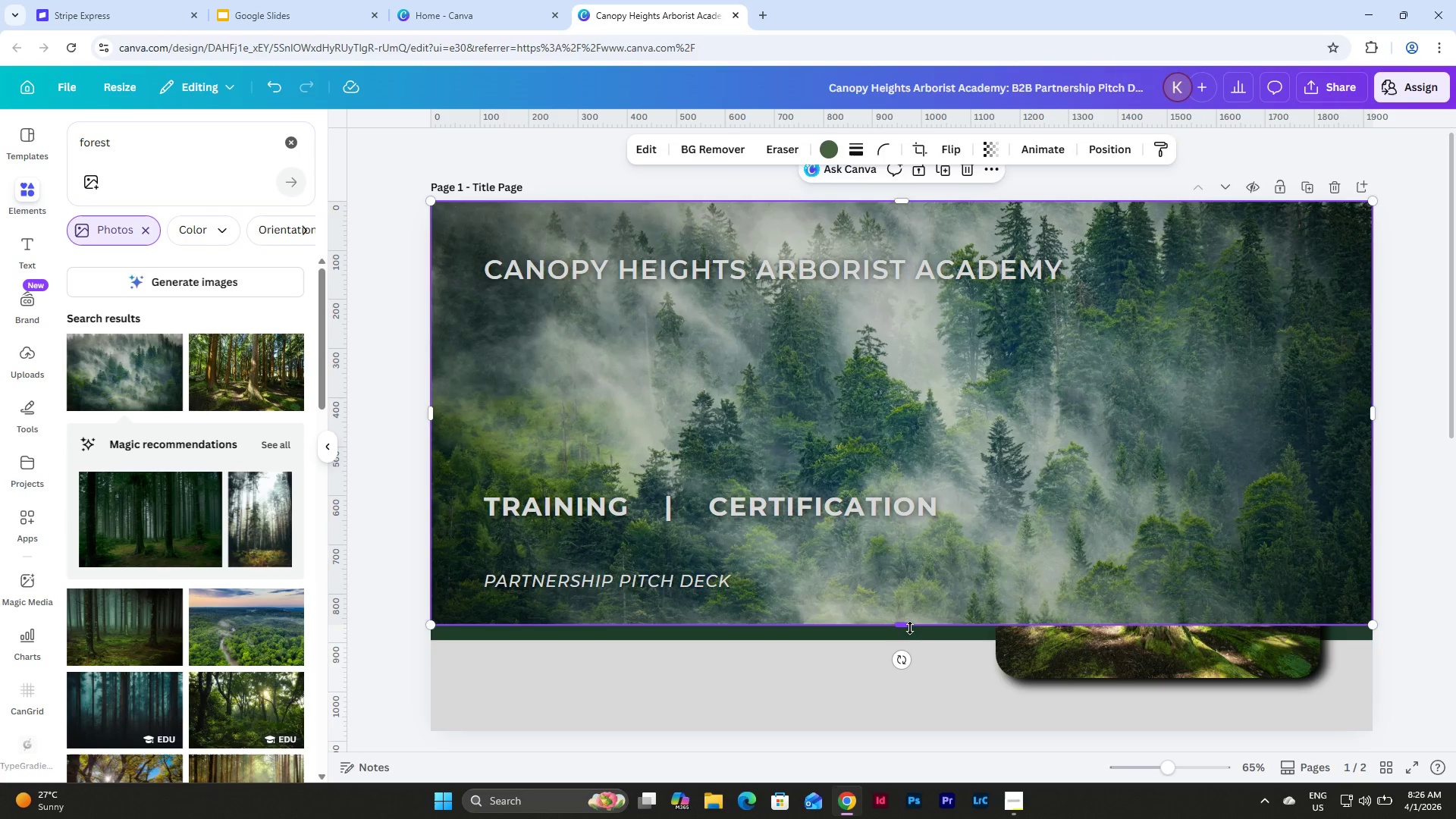 
left_click_drag(start_coordinate=[905, 627], to_coordinate=[912, 735])
 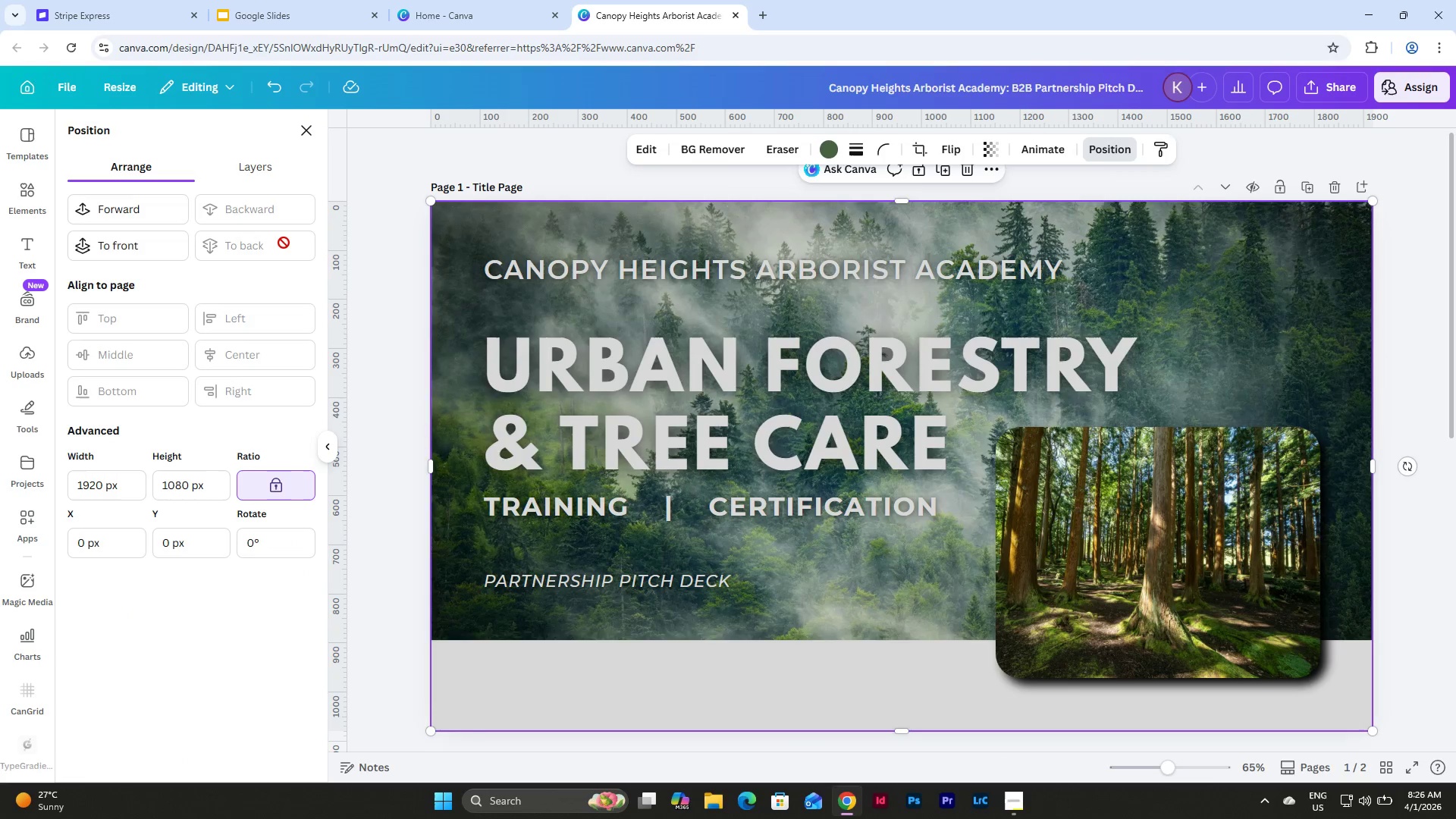 
left_click([984, 154])
 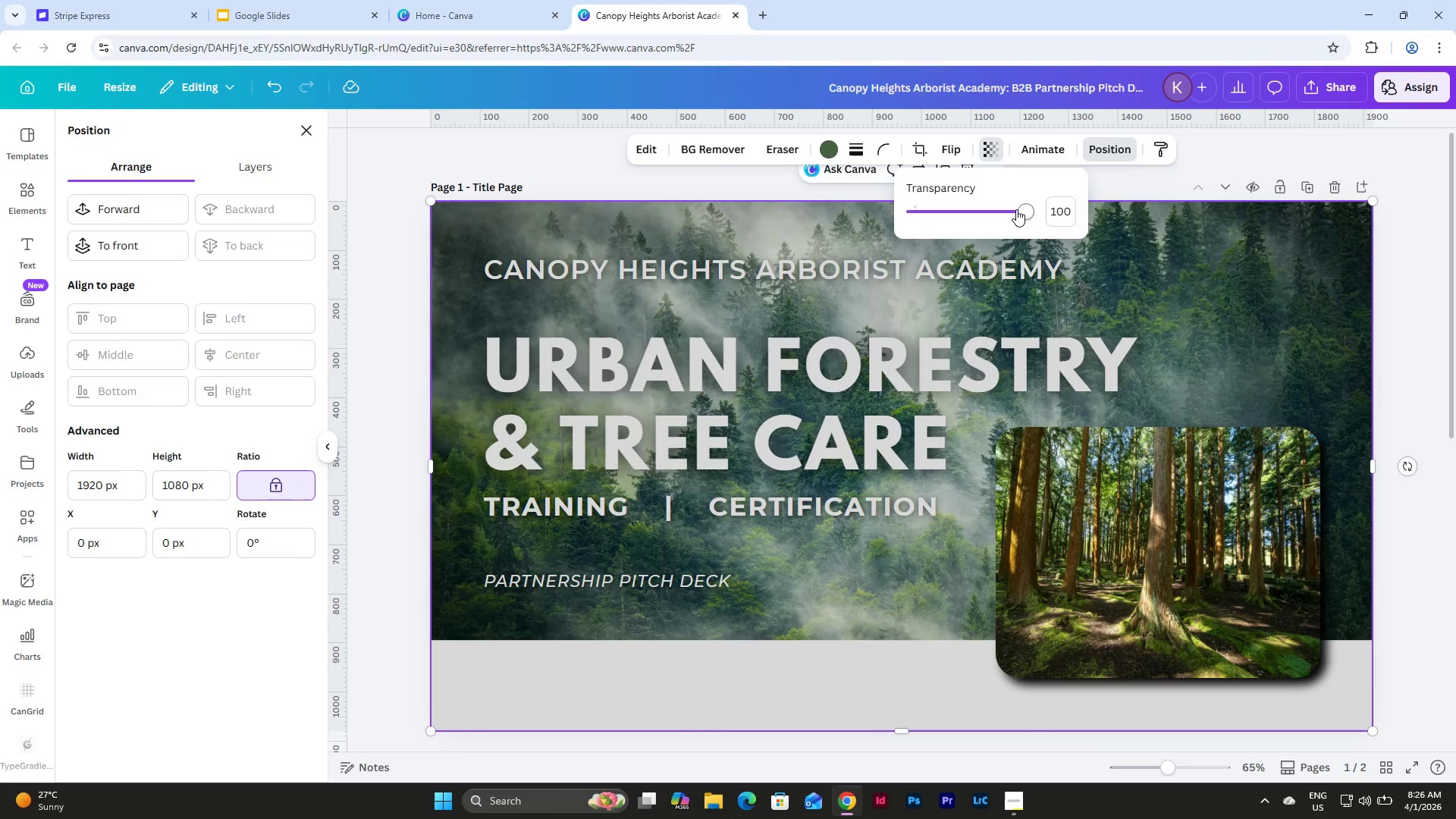 
left_click_drag(start_coordinate=[1020, 212], to_coordinate=[952, 237])
 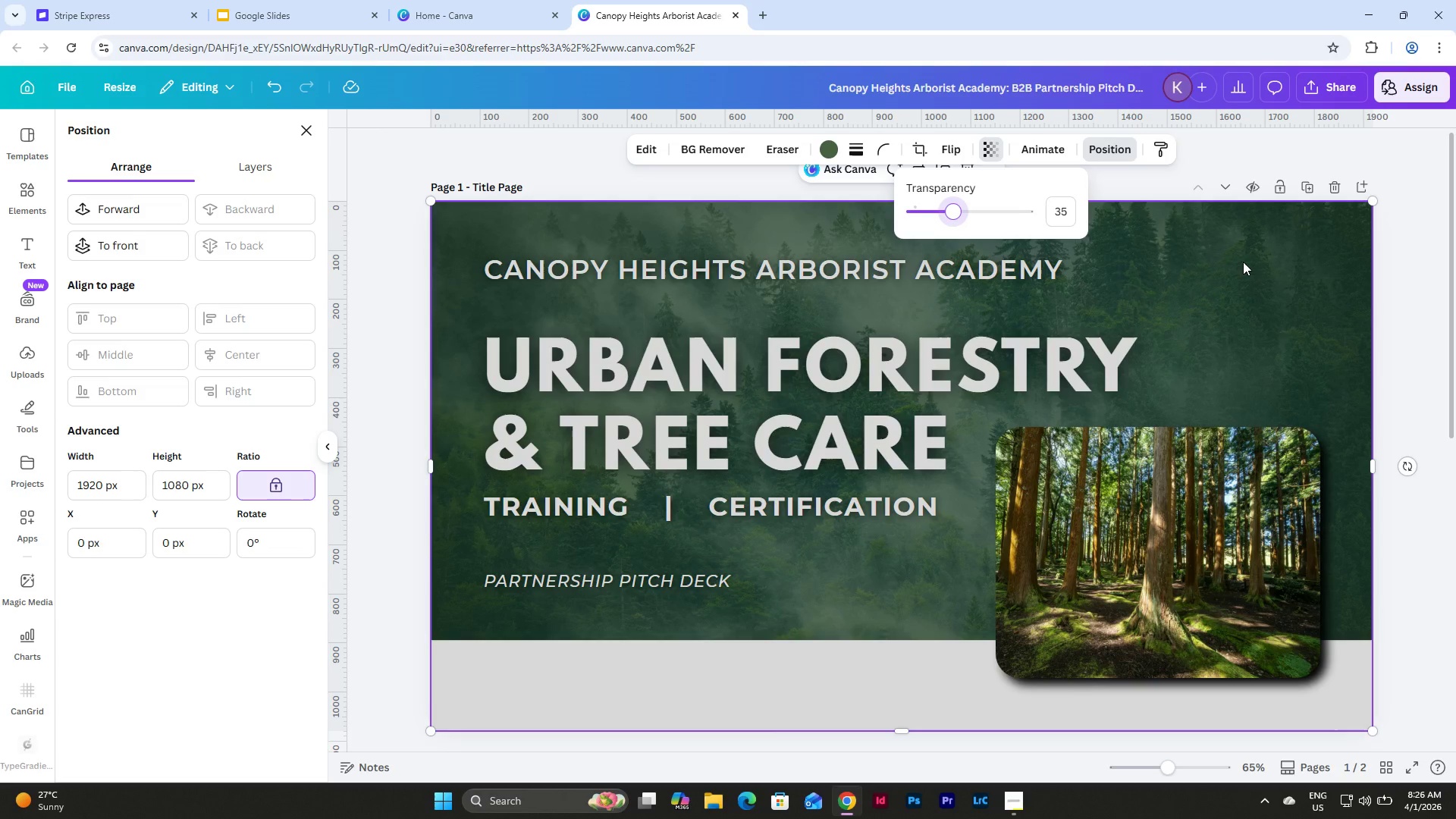 
left_click([1243, 262])
 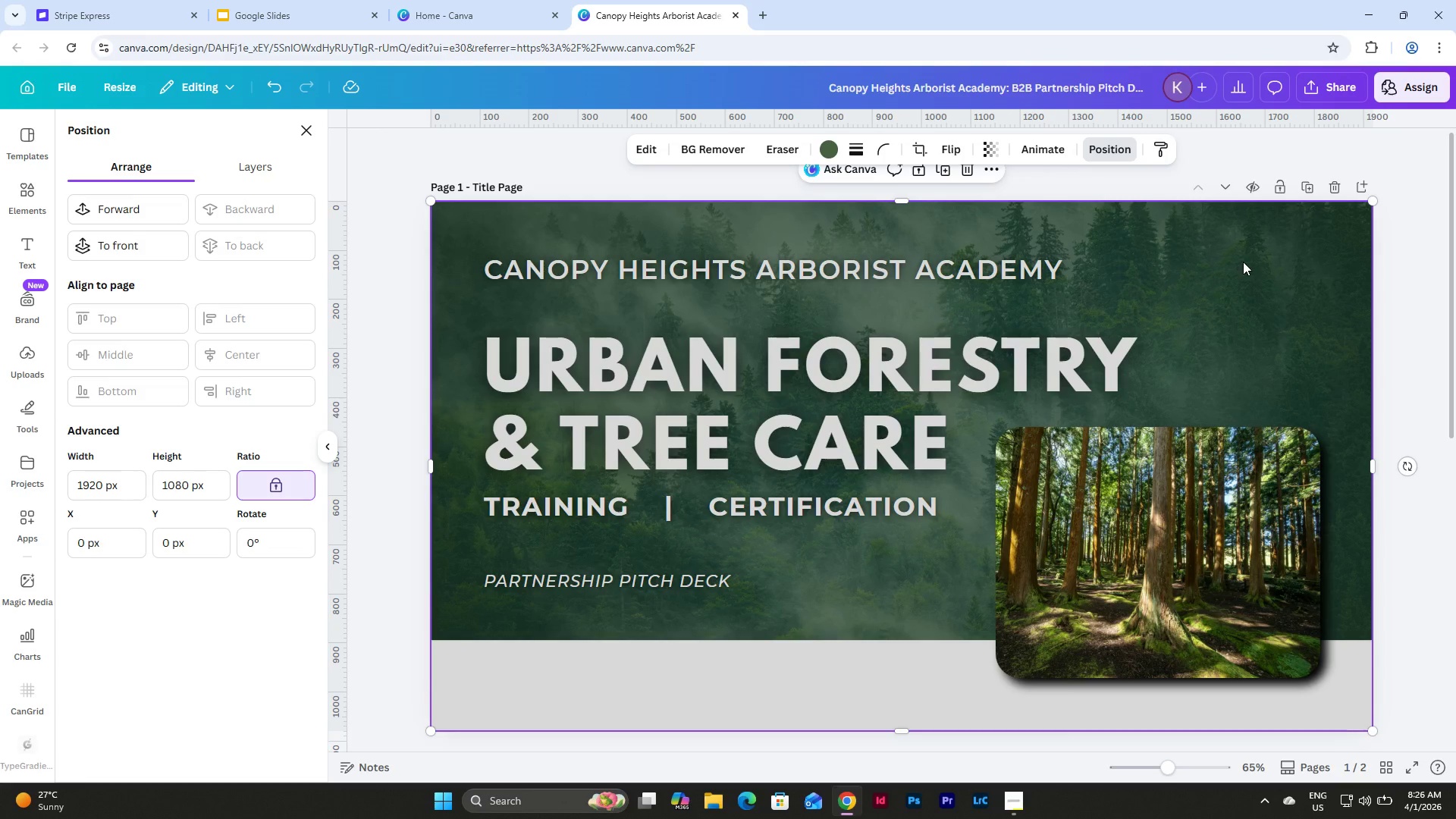 
left_click([1243, 262])
 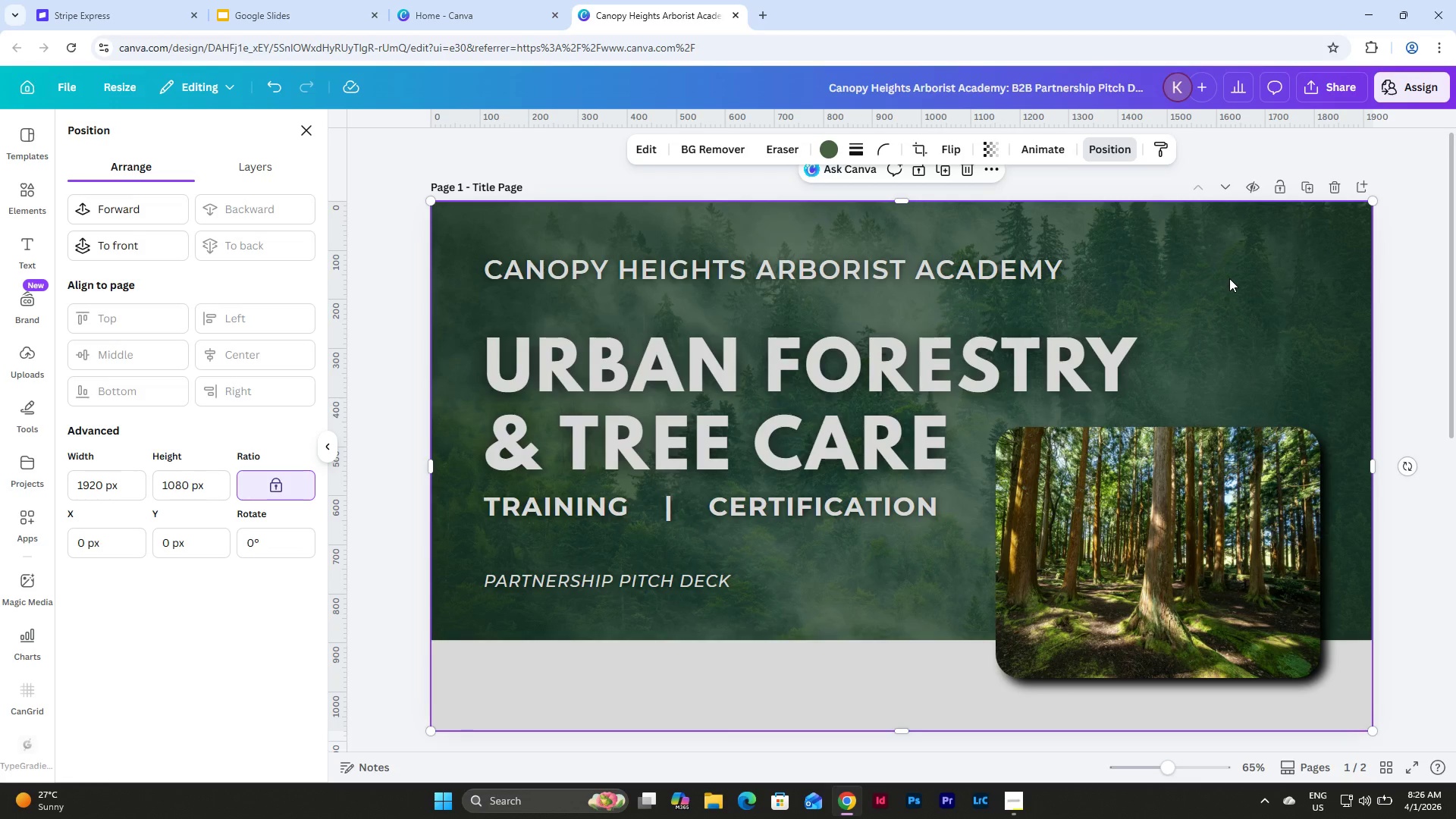 
scroll: coordinate [1229, 278], scroll_direction: down, amount: 1.0
 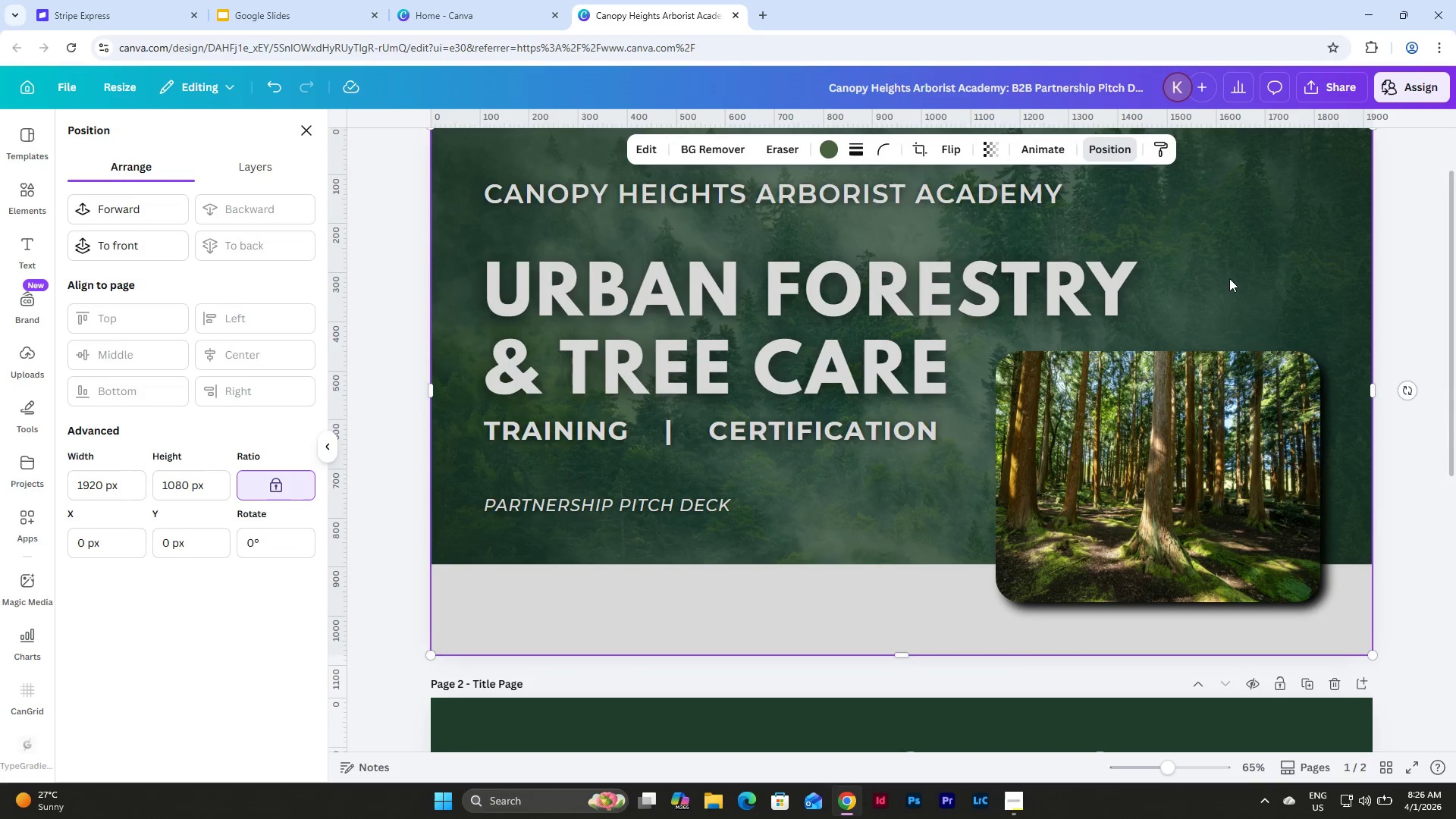 
scroll: coordinate [1229, 278], scroll_direction: up, amount: 3.0
 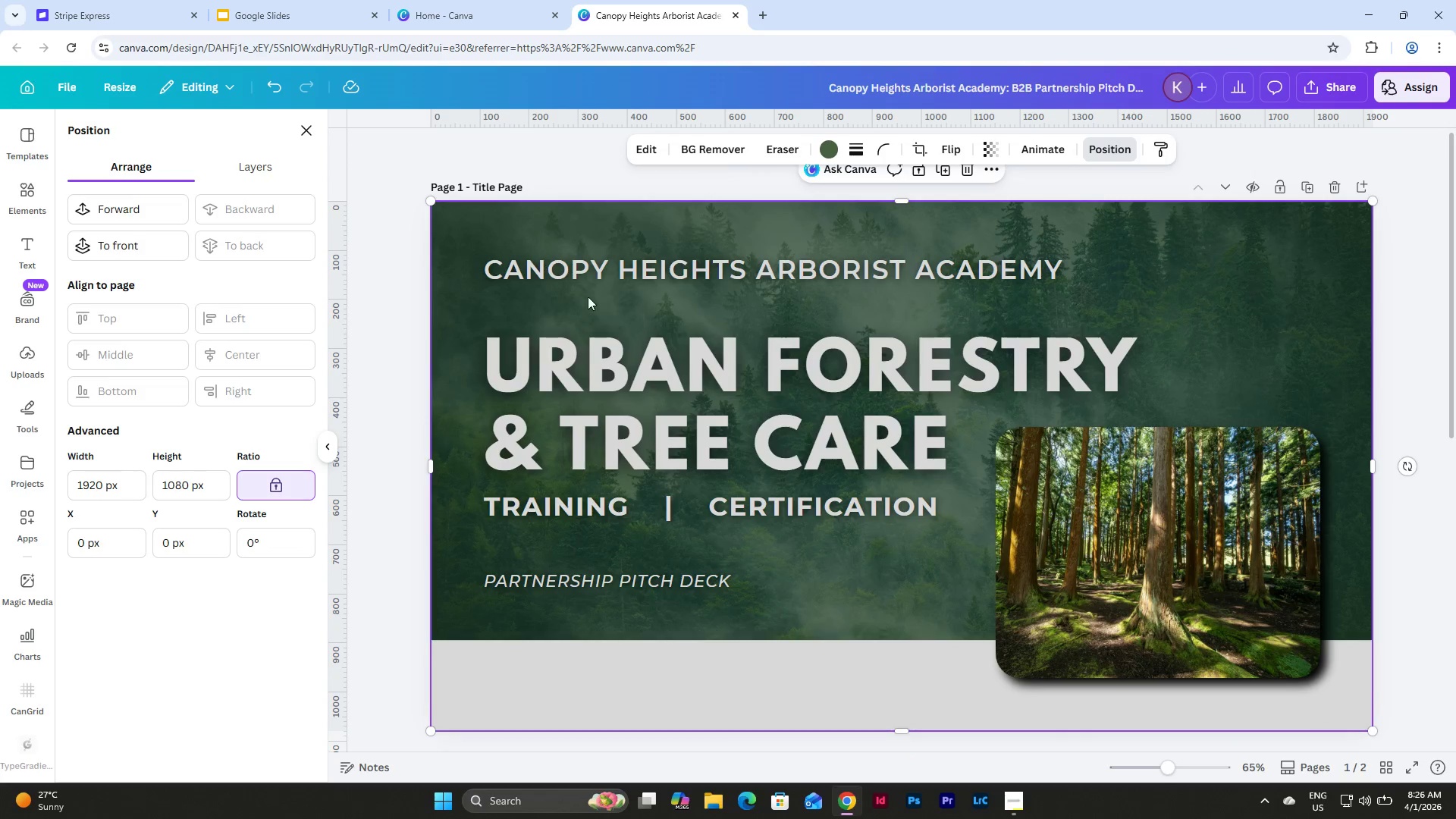 
left_click([27, 199])
 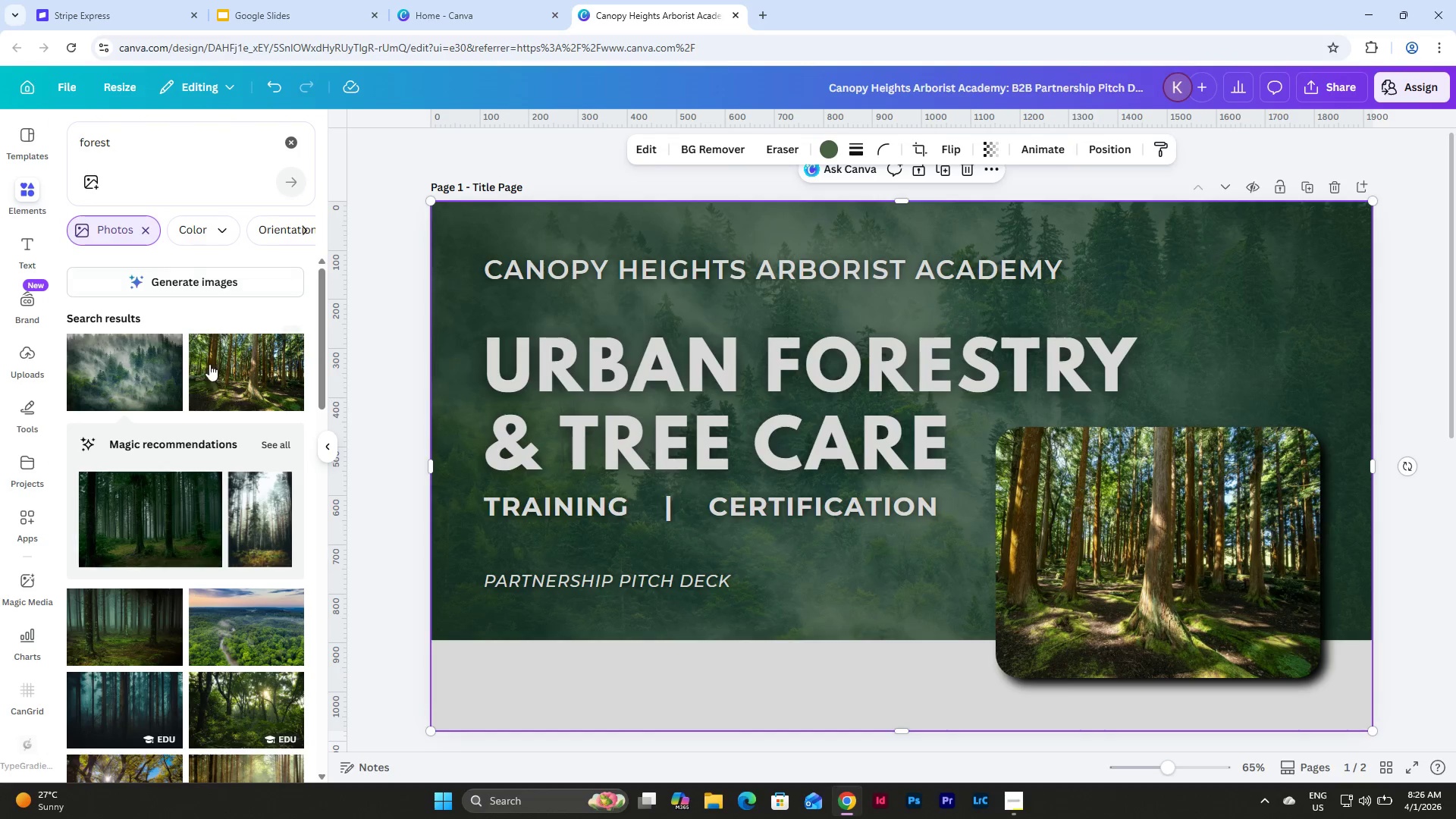 
scroll: coordinate [199, 362], scroll_direction: down, amount: 1.0
 